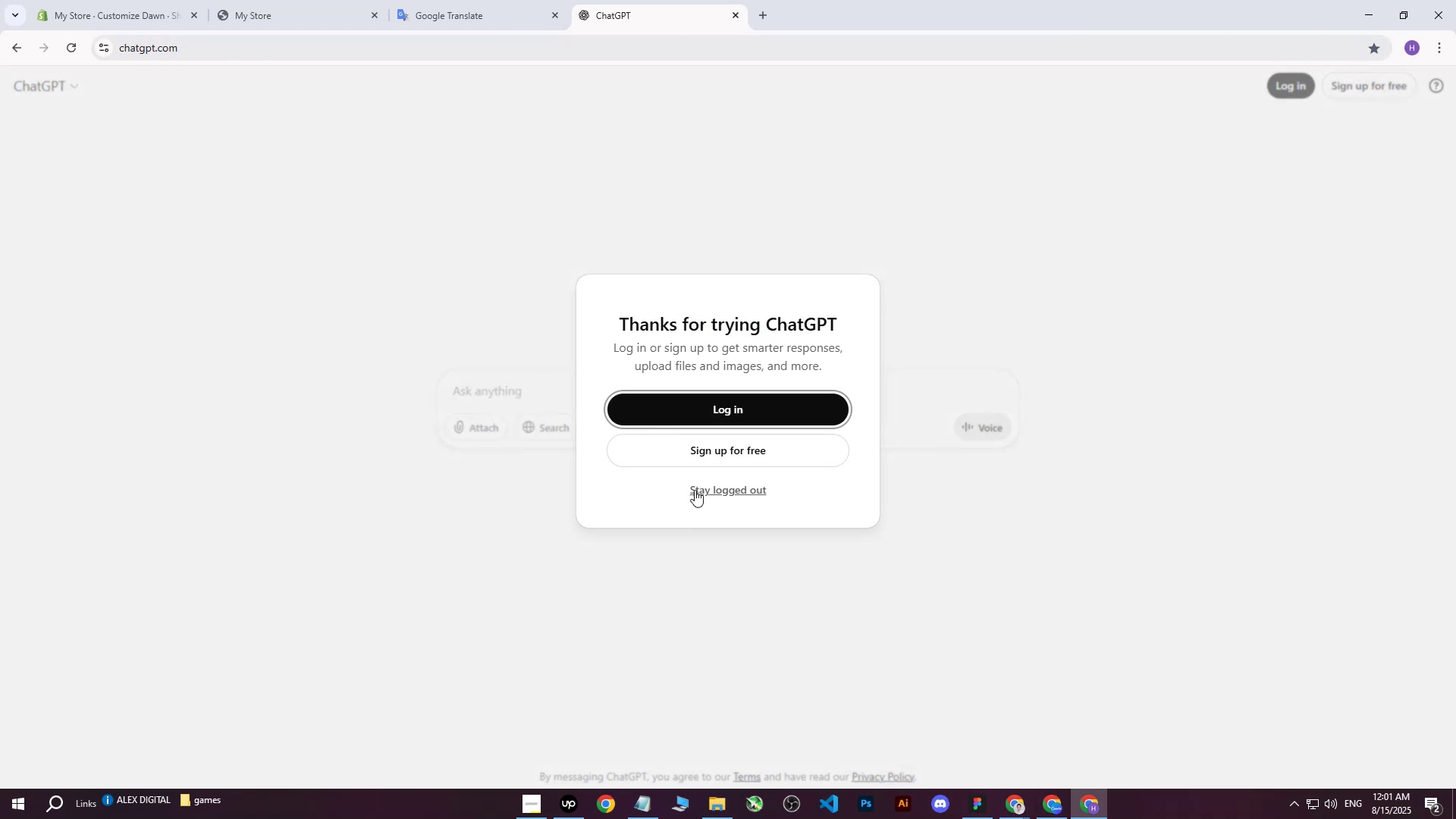 
double_click([555, 394])
 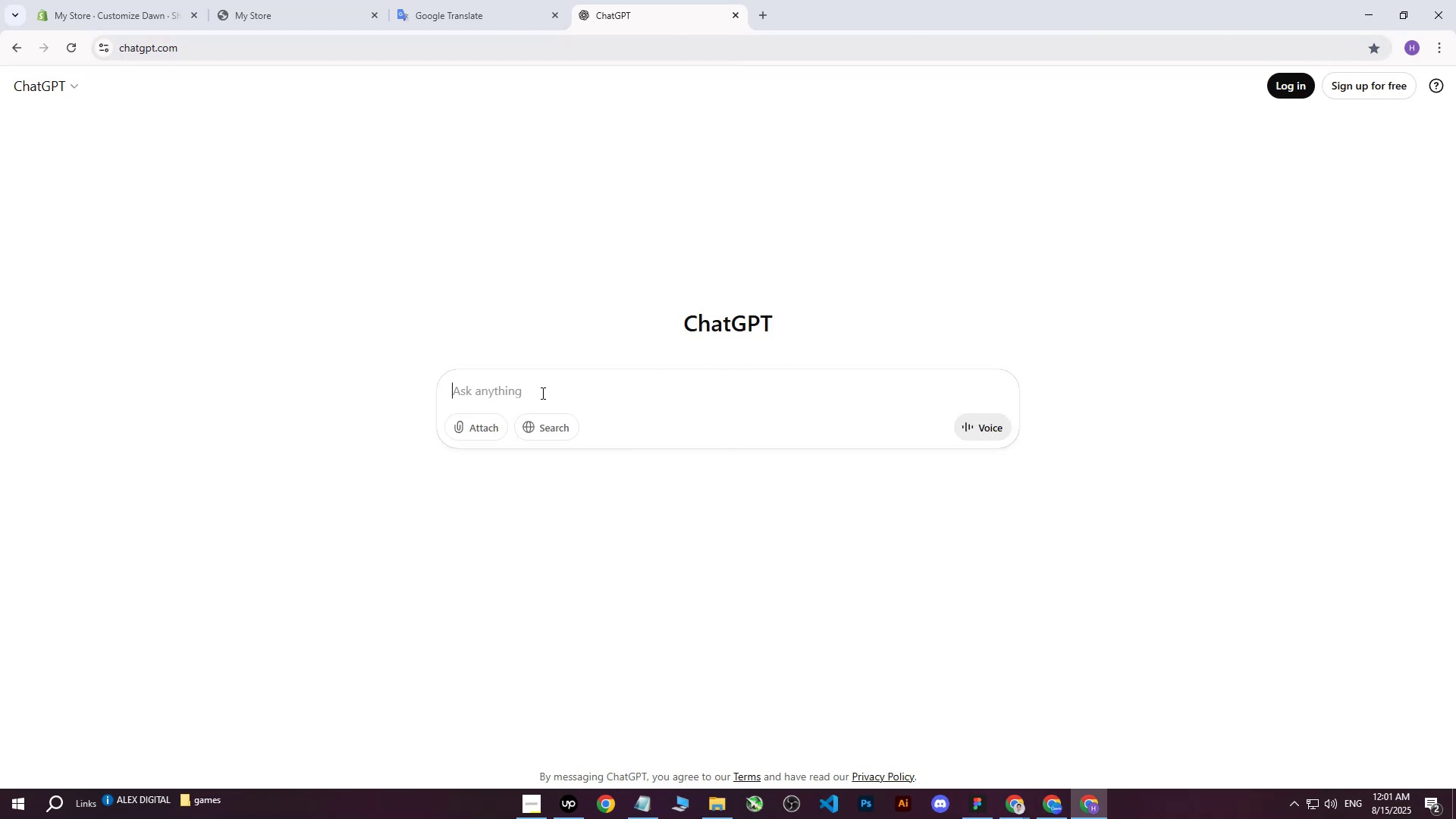 
type(write me heading and sub heading for dog )
 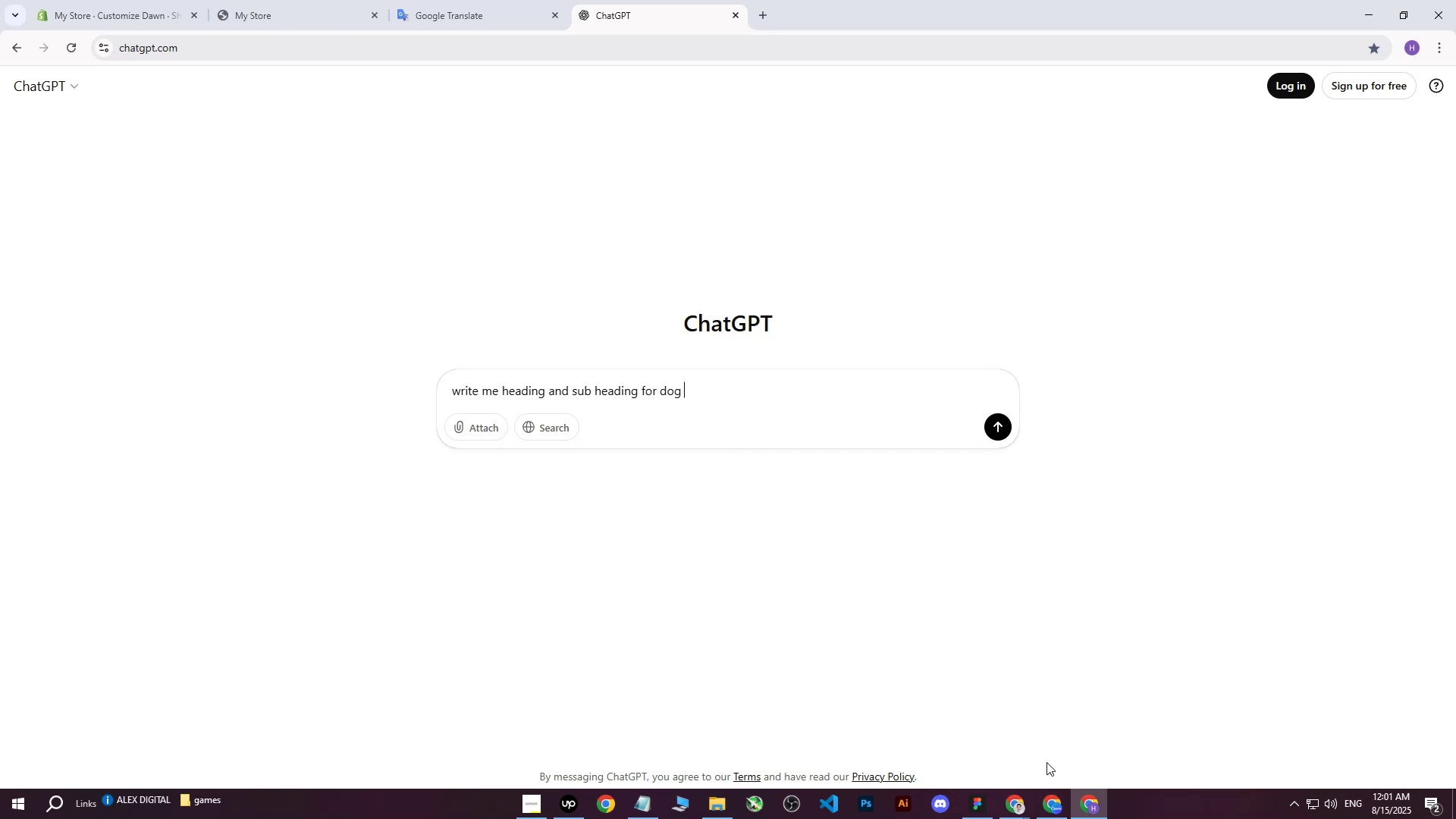 
double_click([345, 0])
 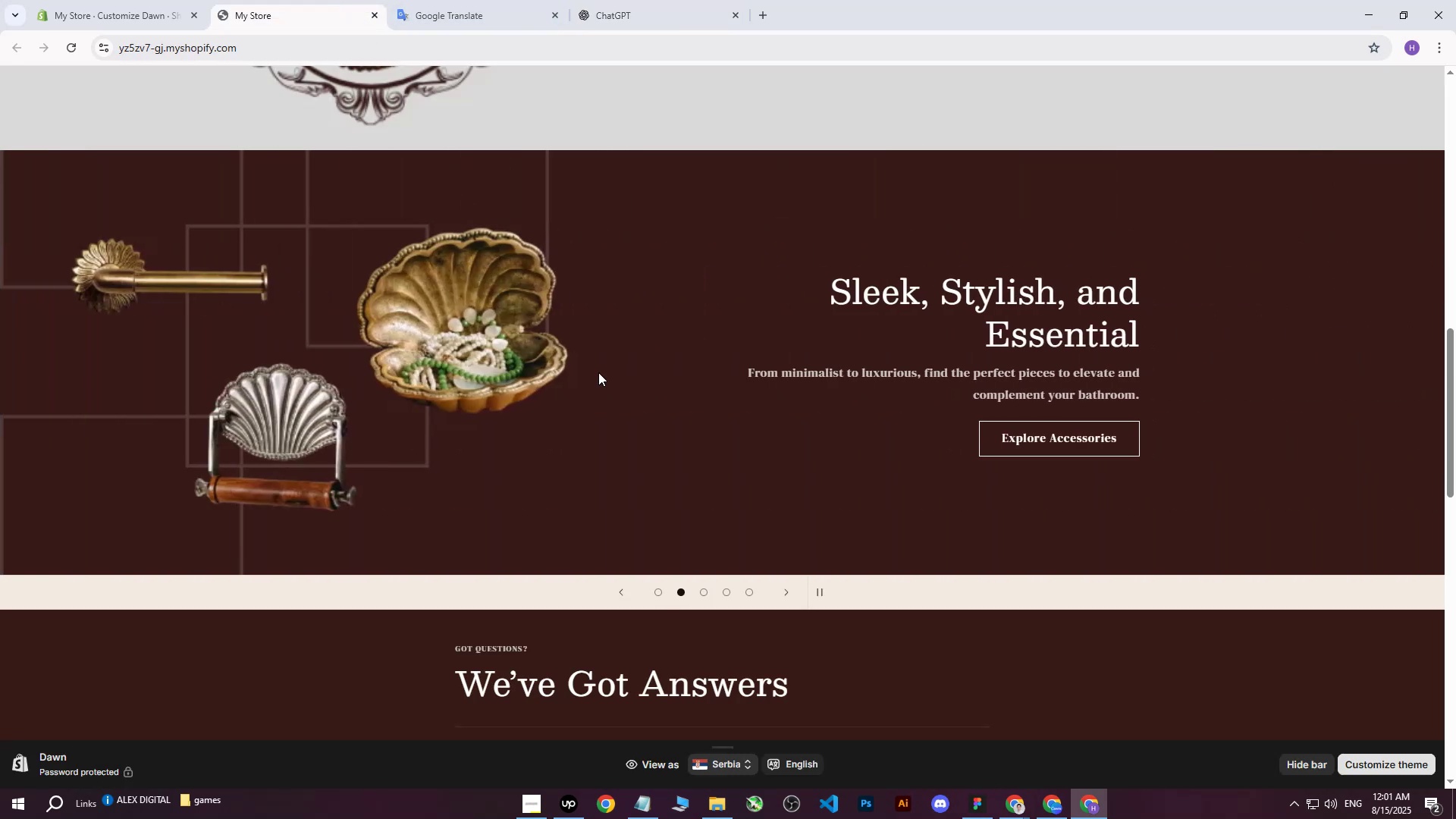 
scroll: coordinate [800, 365], scroll_direction: down, amount: 2.0
 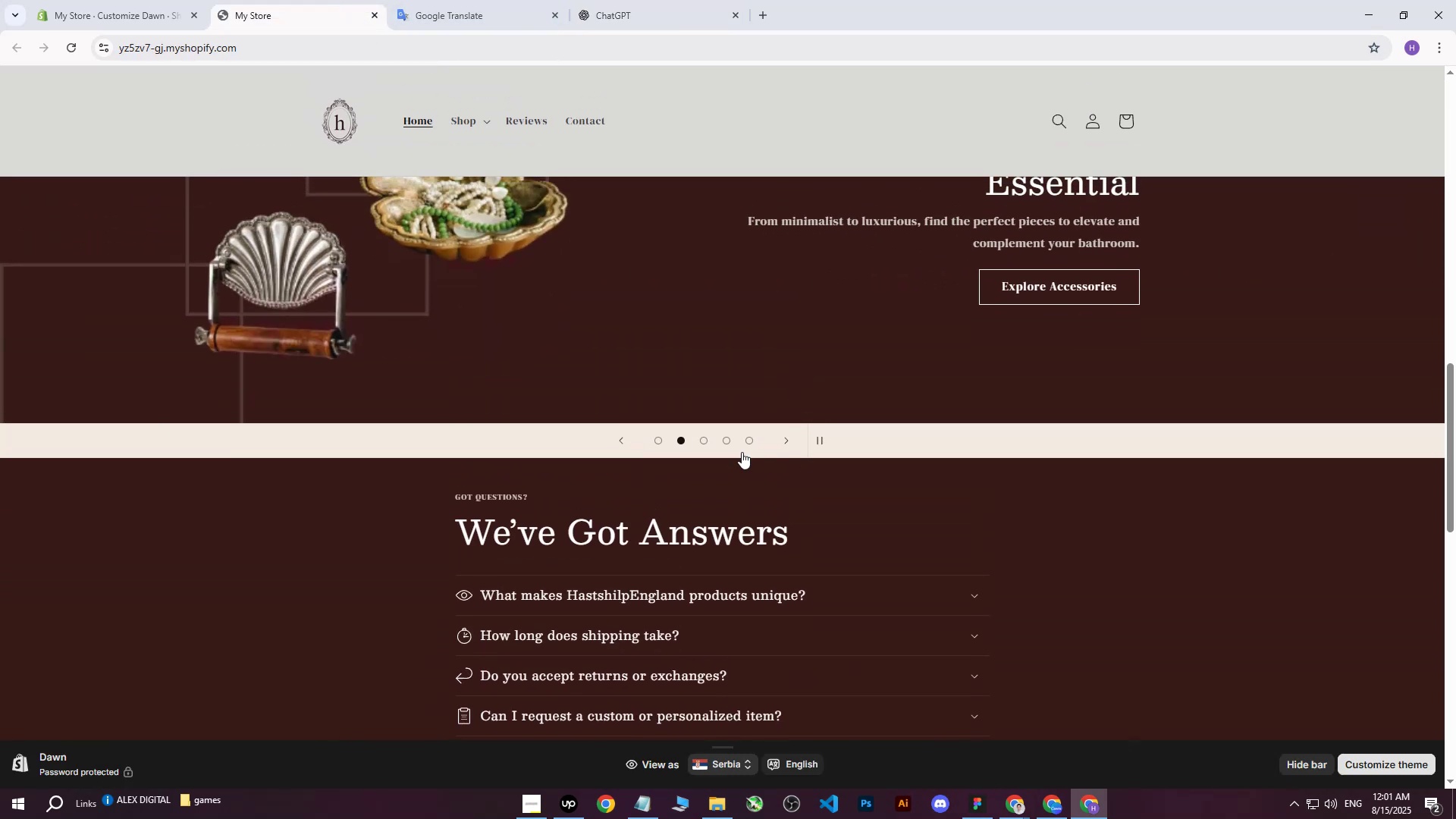 
left_click([747, 440])
 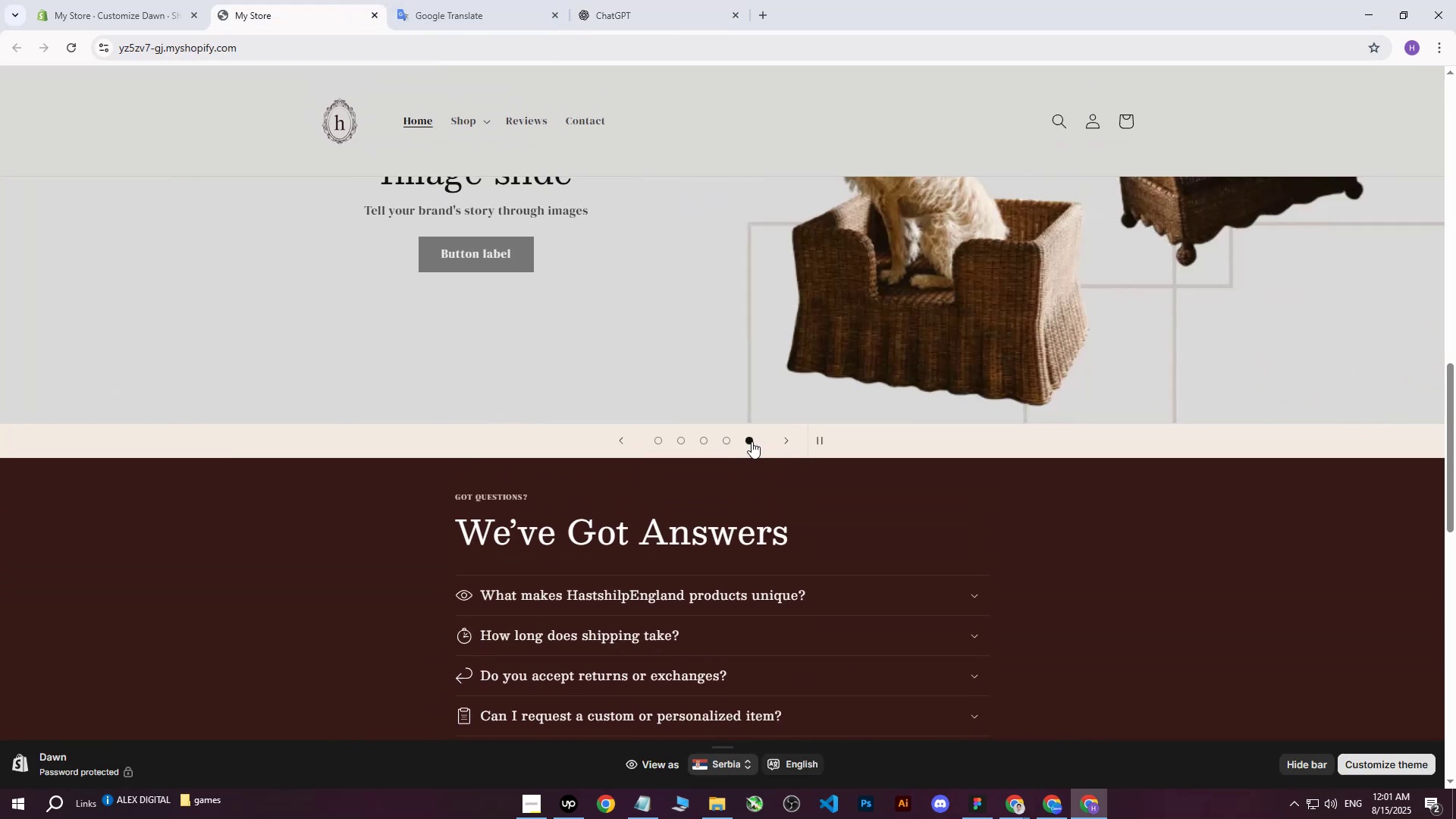 
scroll: coordinate [769, 361], scroll_direction: up, amount: 2.0
 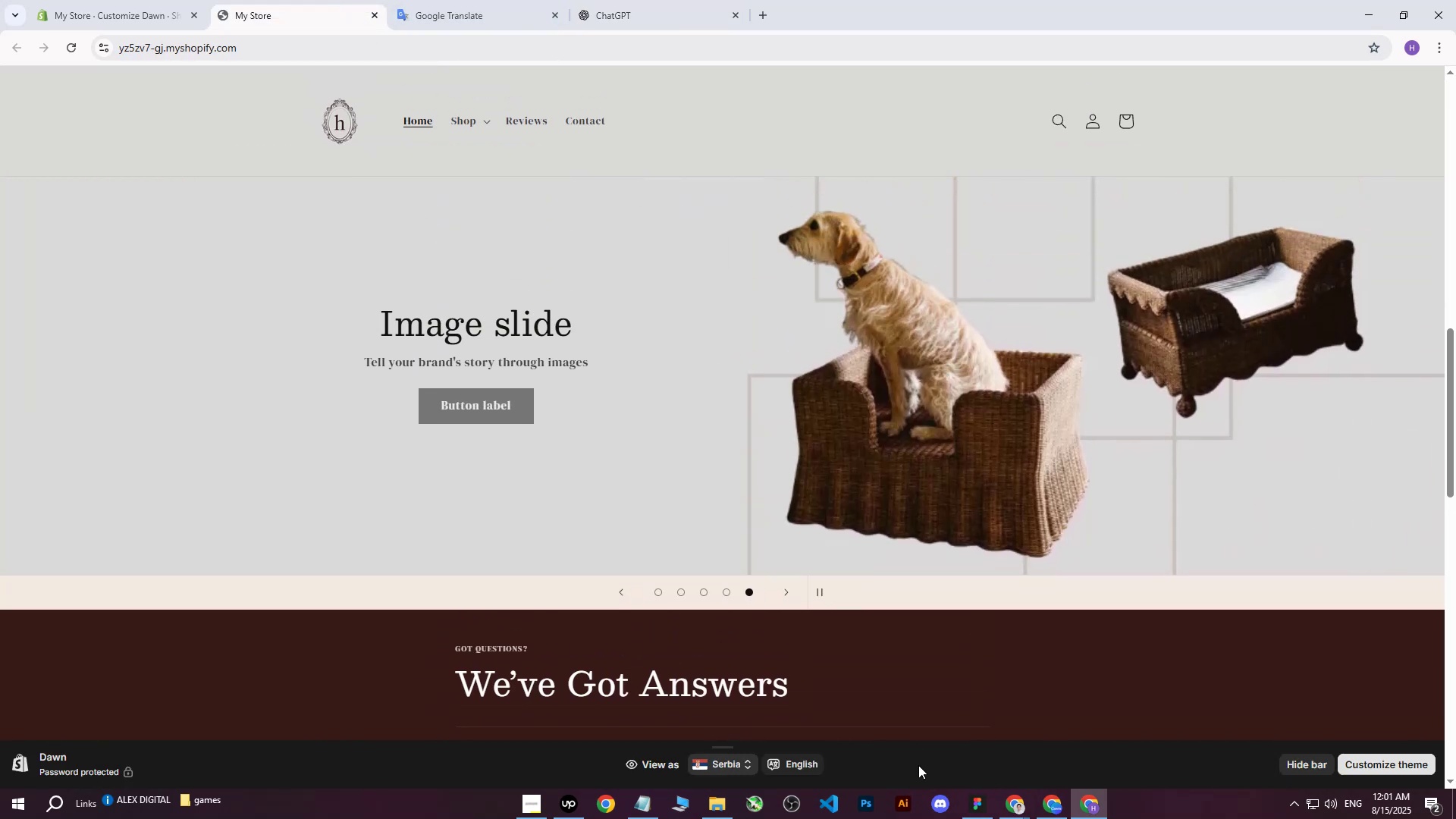 
left_click([60, 0])
 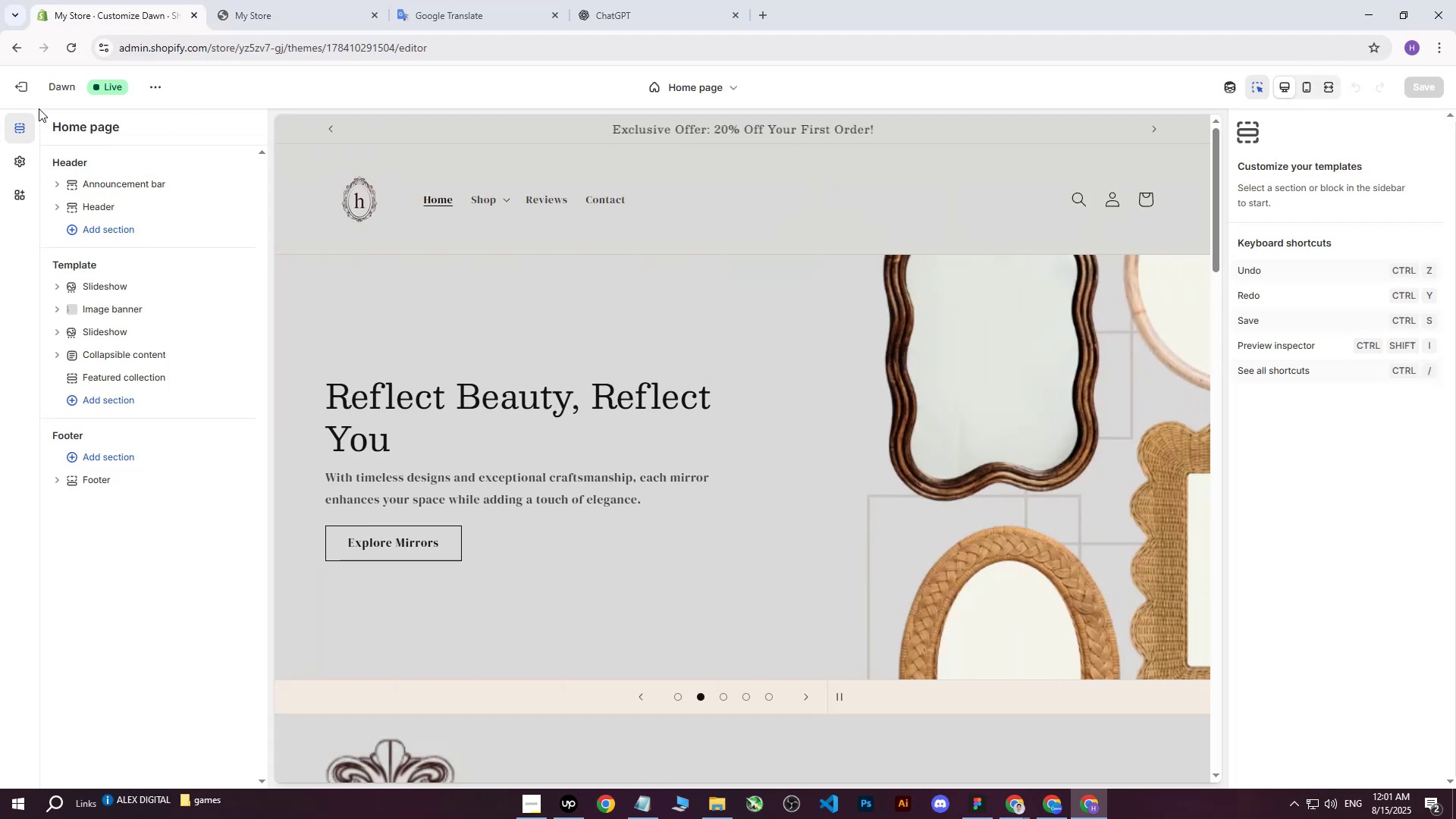 
middle_click([46, 83])
 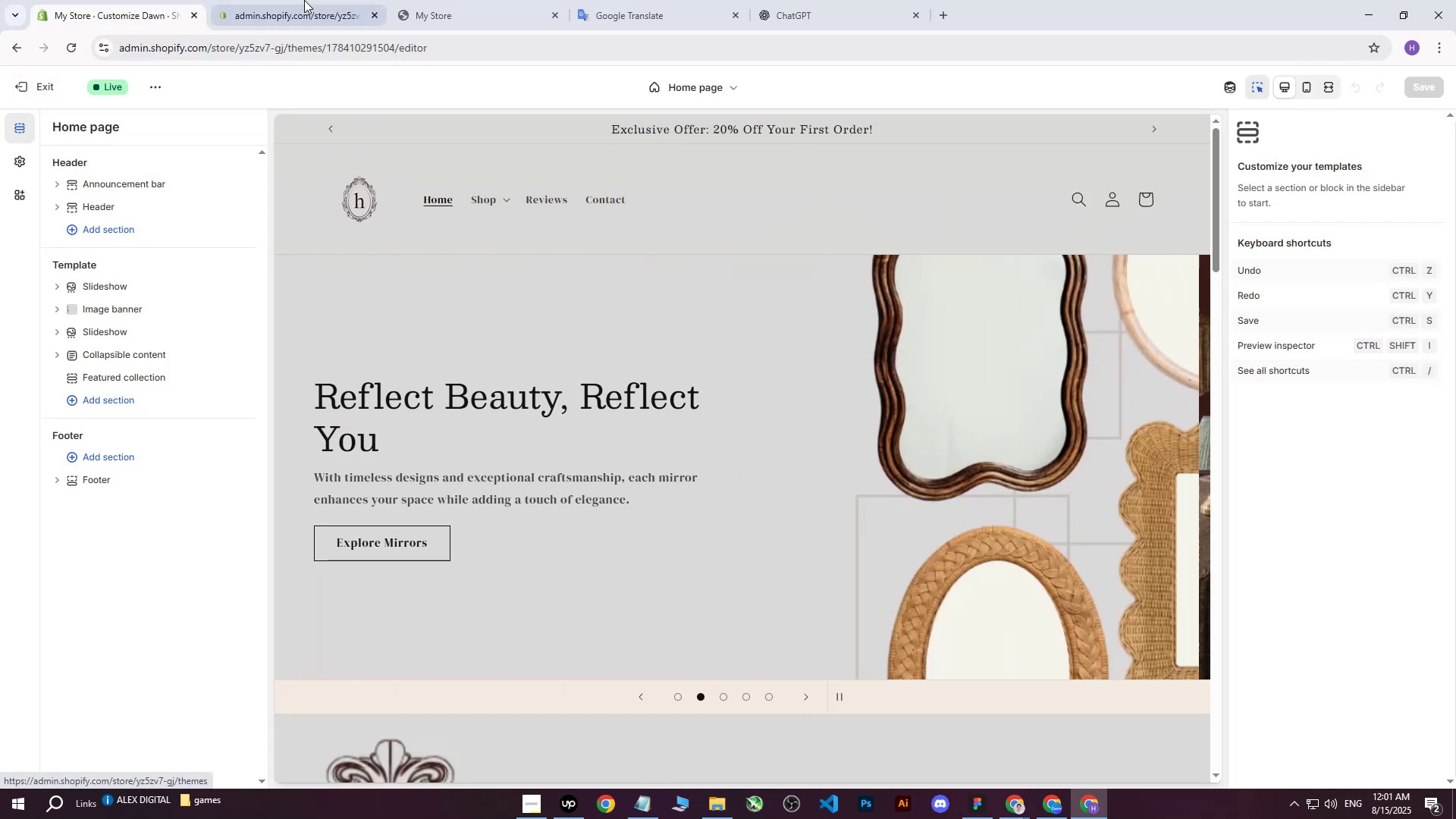 
left_click([304, 0])
 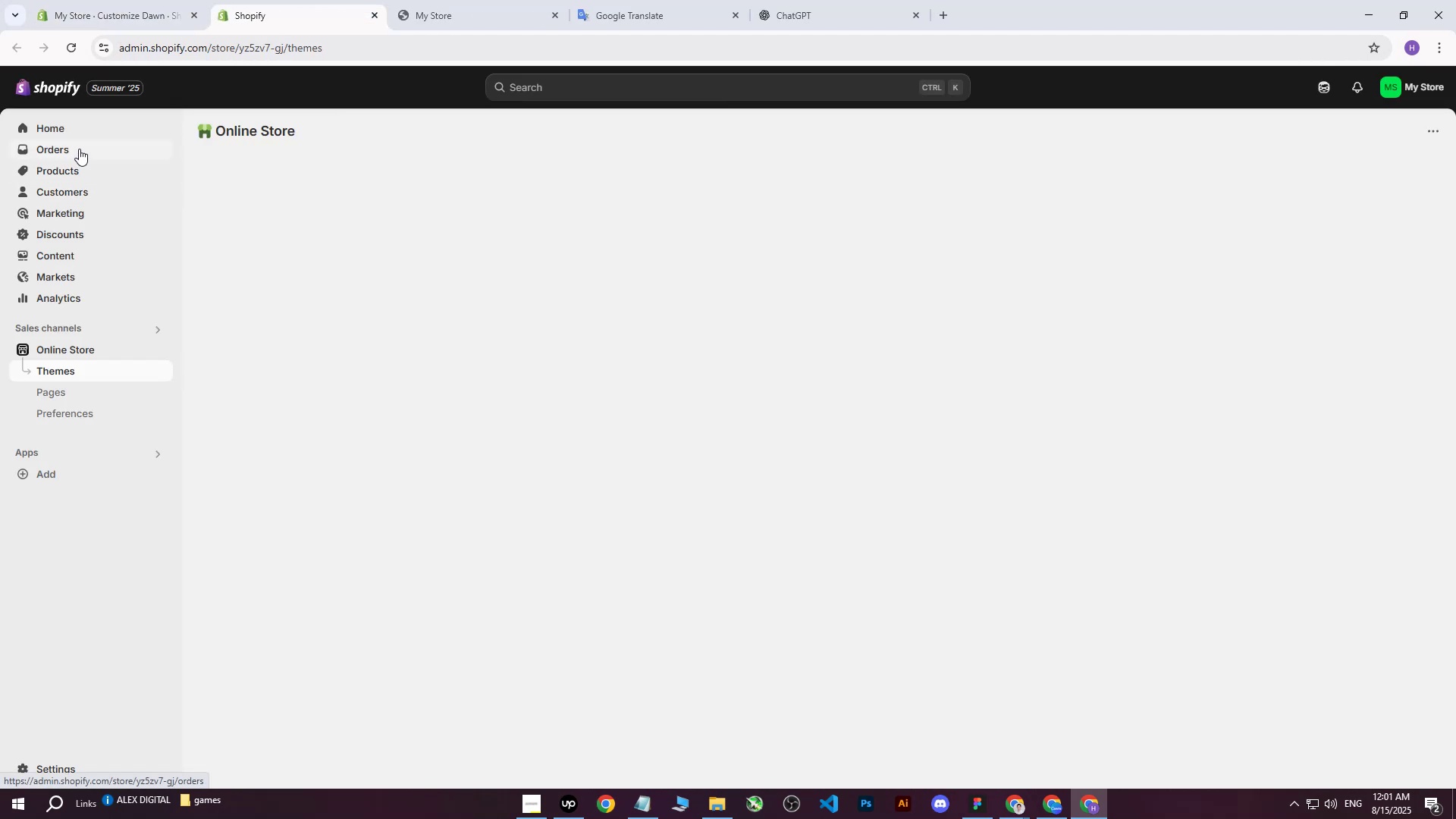 
left_click([77, 190])
 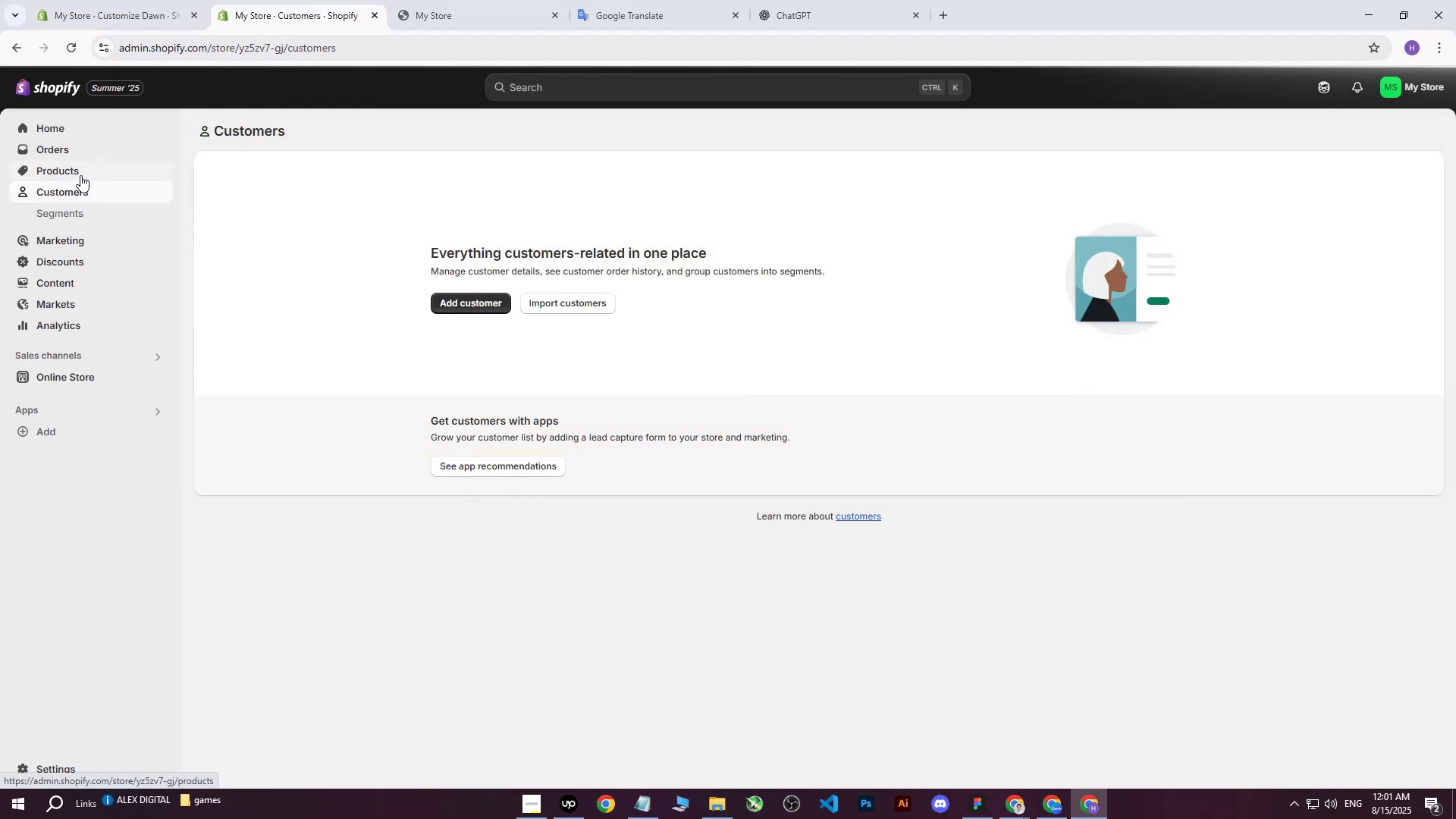 
left_click([80, 168])
 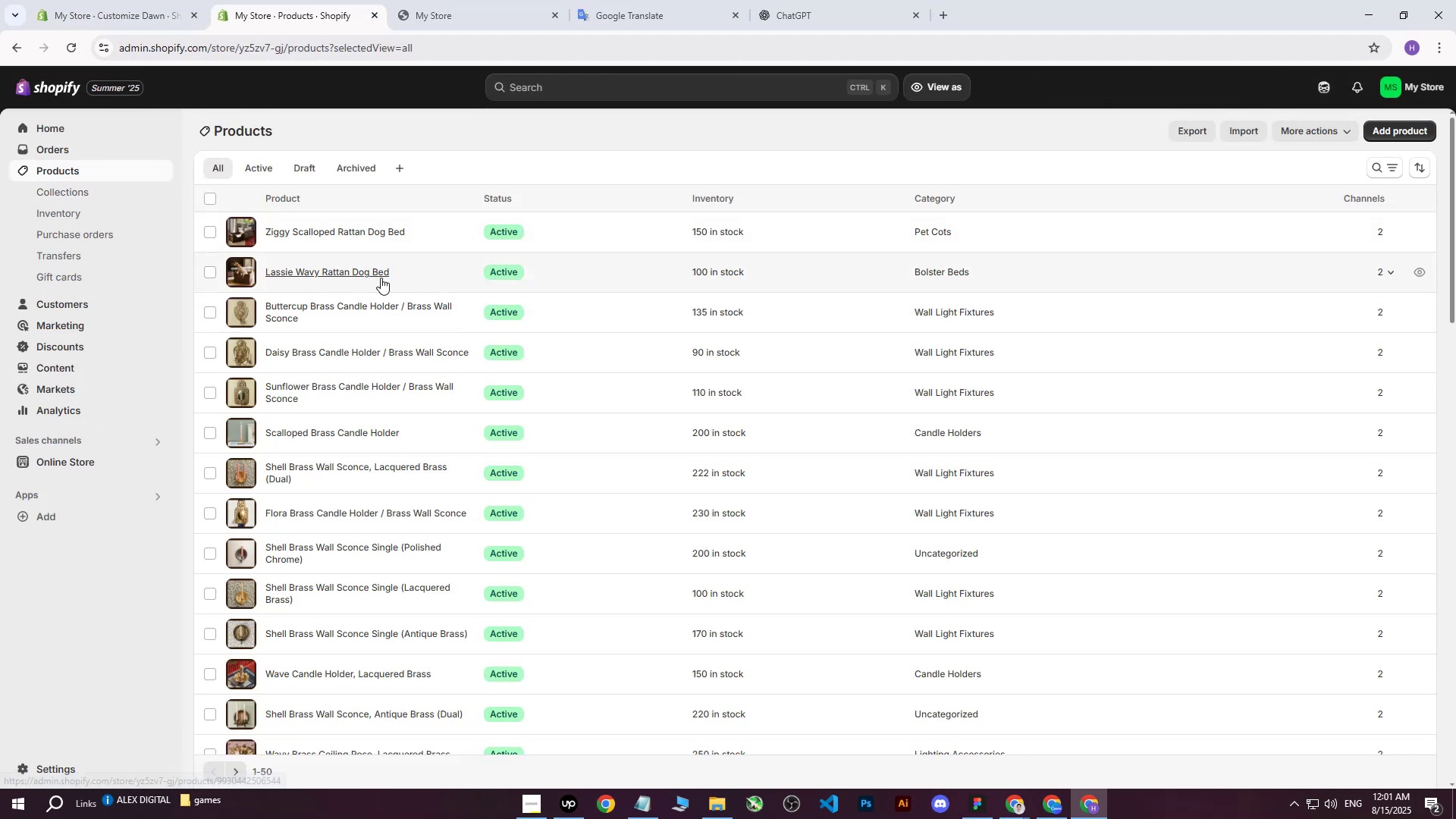 
left_click([371, 20])
 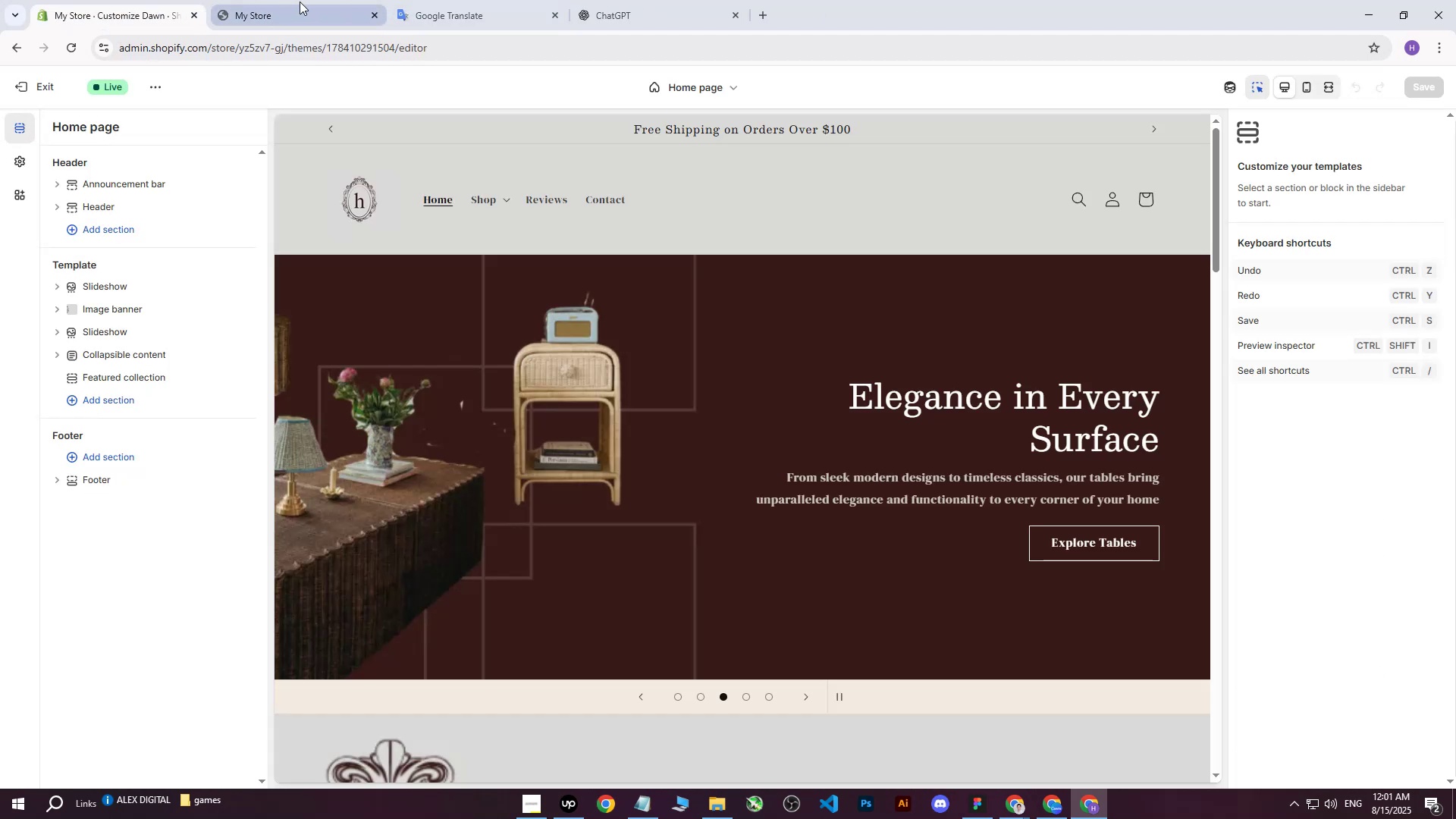 
left_click([512, 0])
 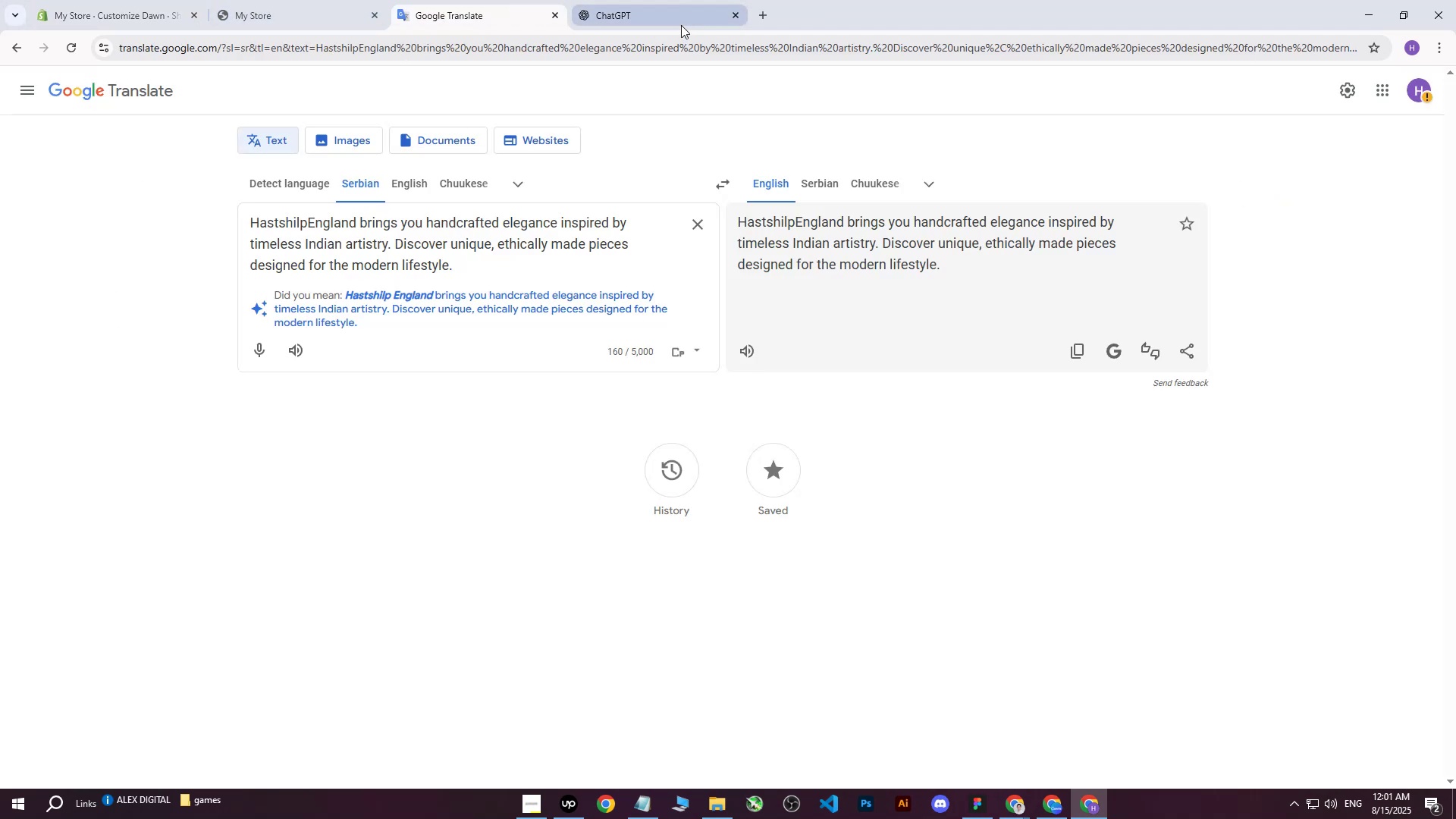 
left_click([635, 0])
 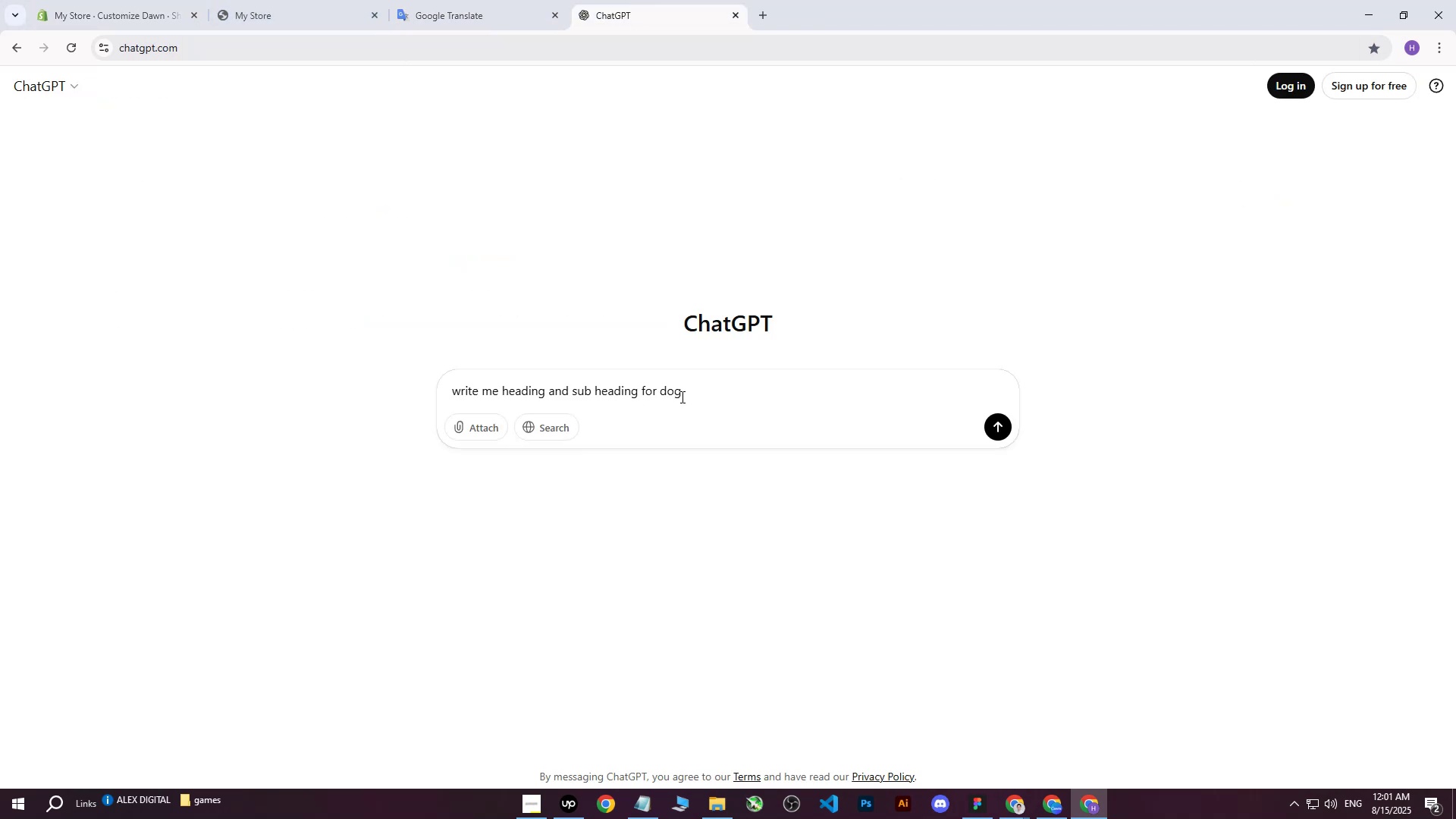 
type(b)
key(Backspace)
key(Backspace)
type(be)
key(Backspace)
key(Backspace)
type( bed for slider)
 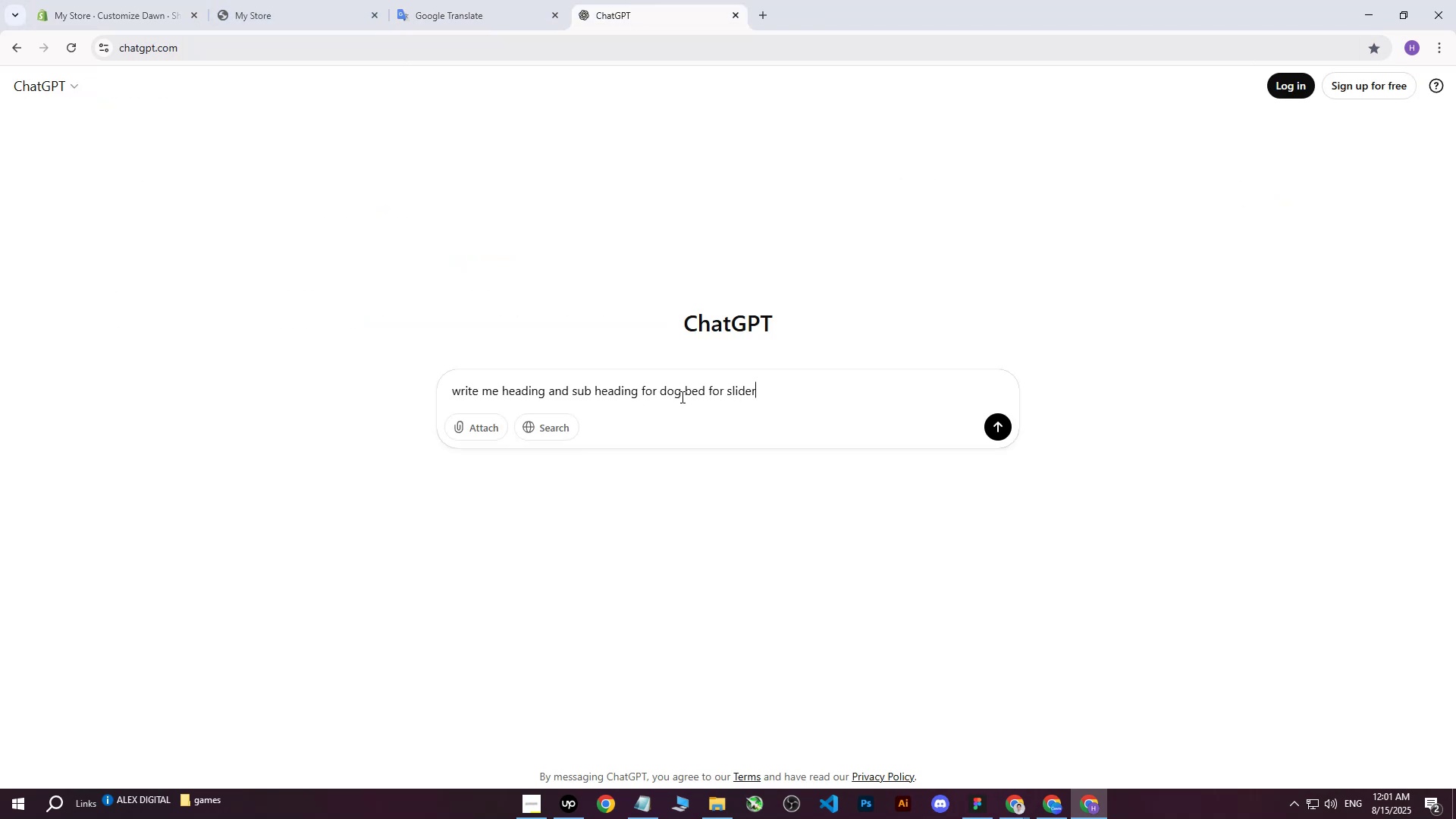 
key(Enter)
 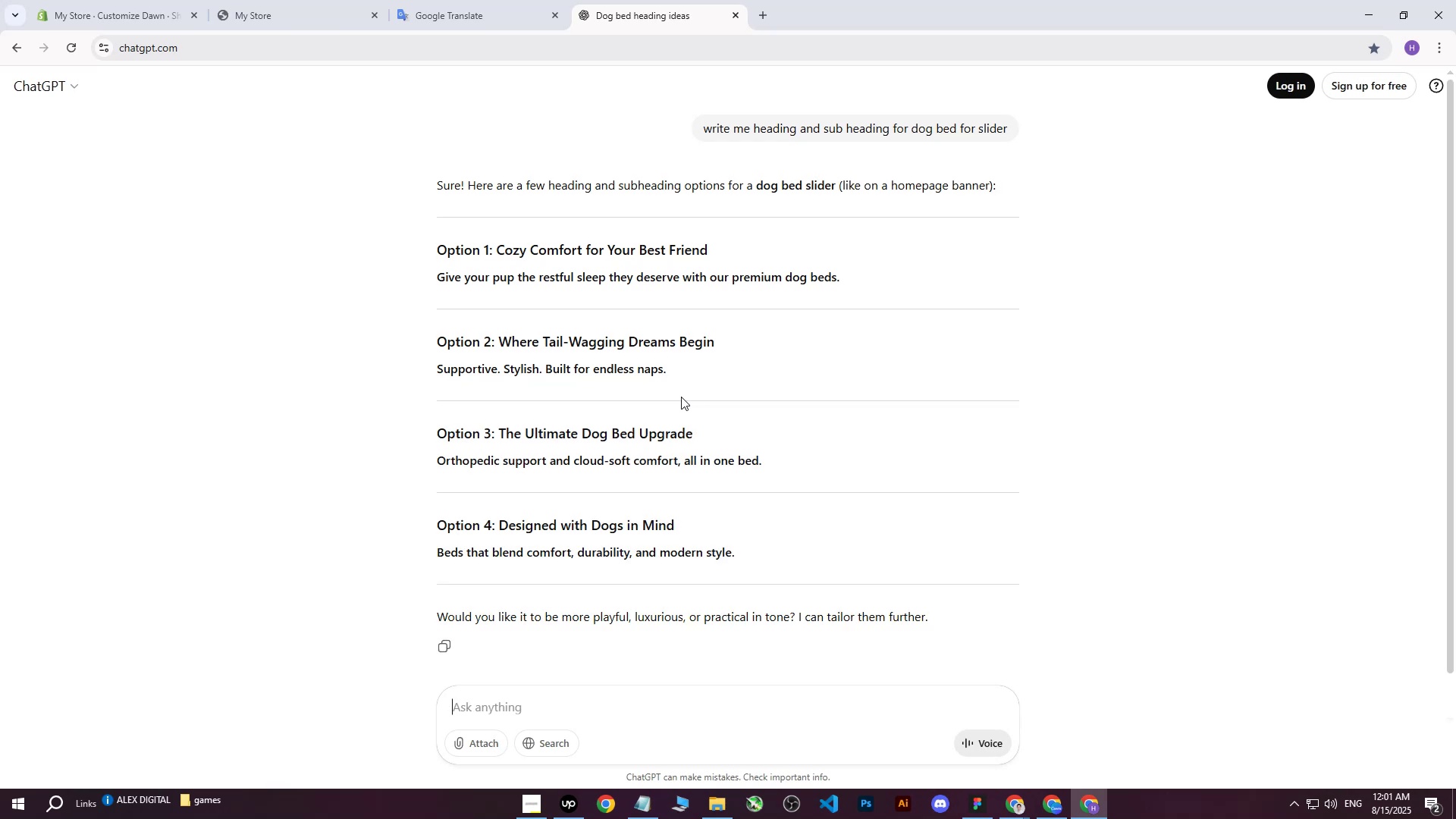 
wait(17.99)
 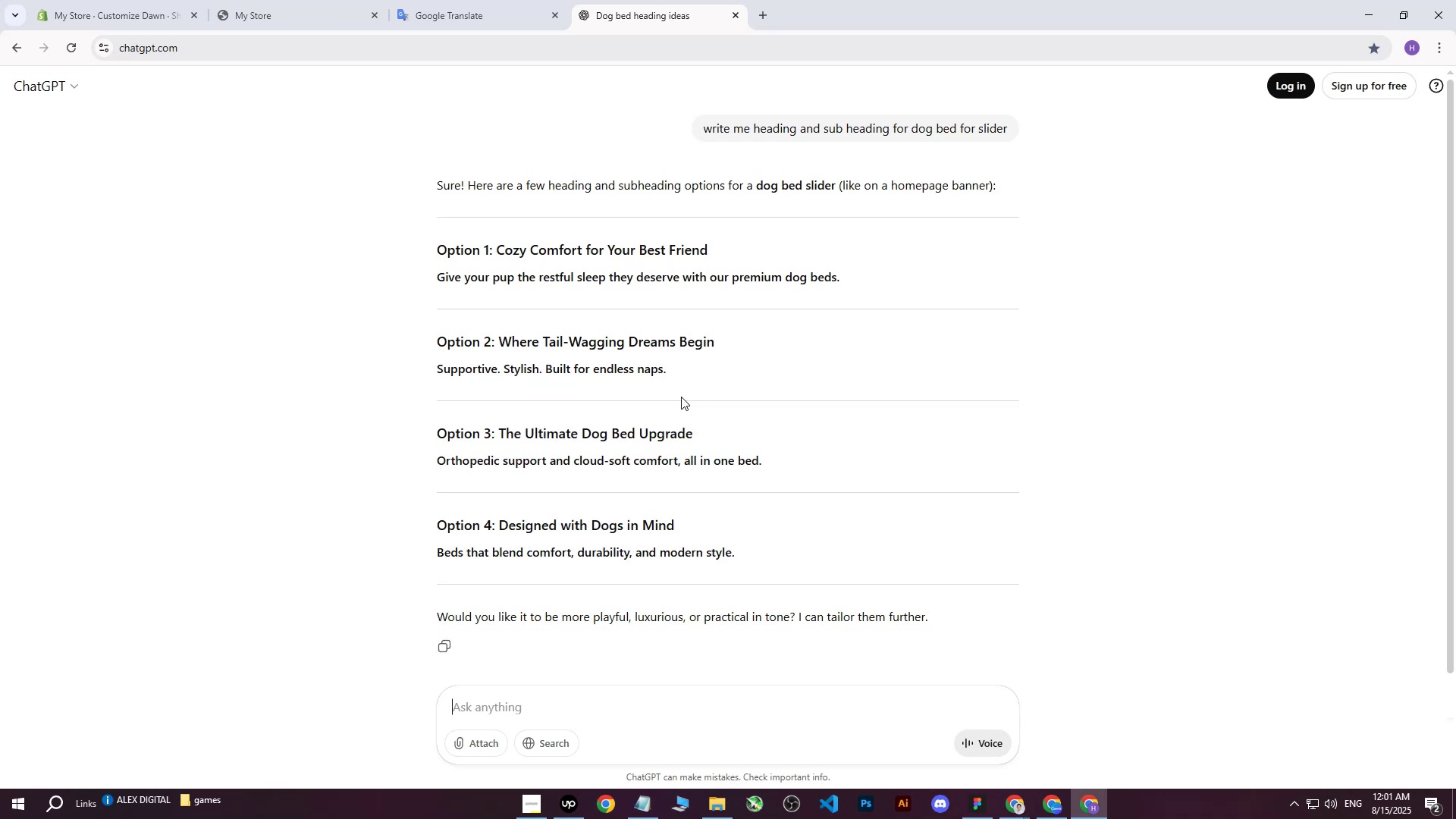 
left_click_drag(start_coordinate=[705, 253], to_coordinate=[499, 252])
 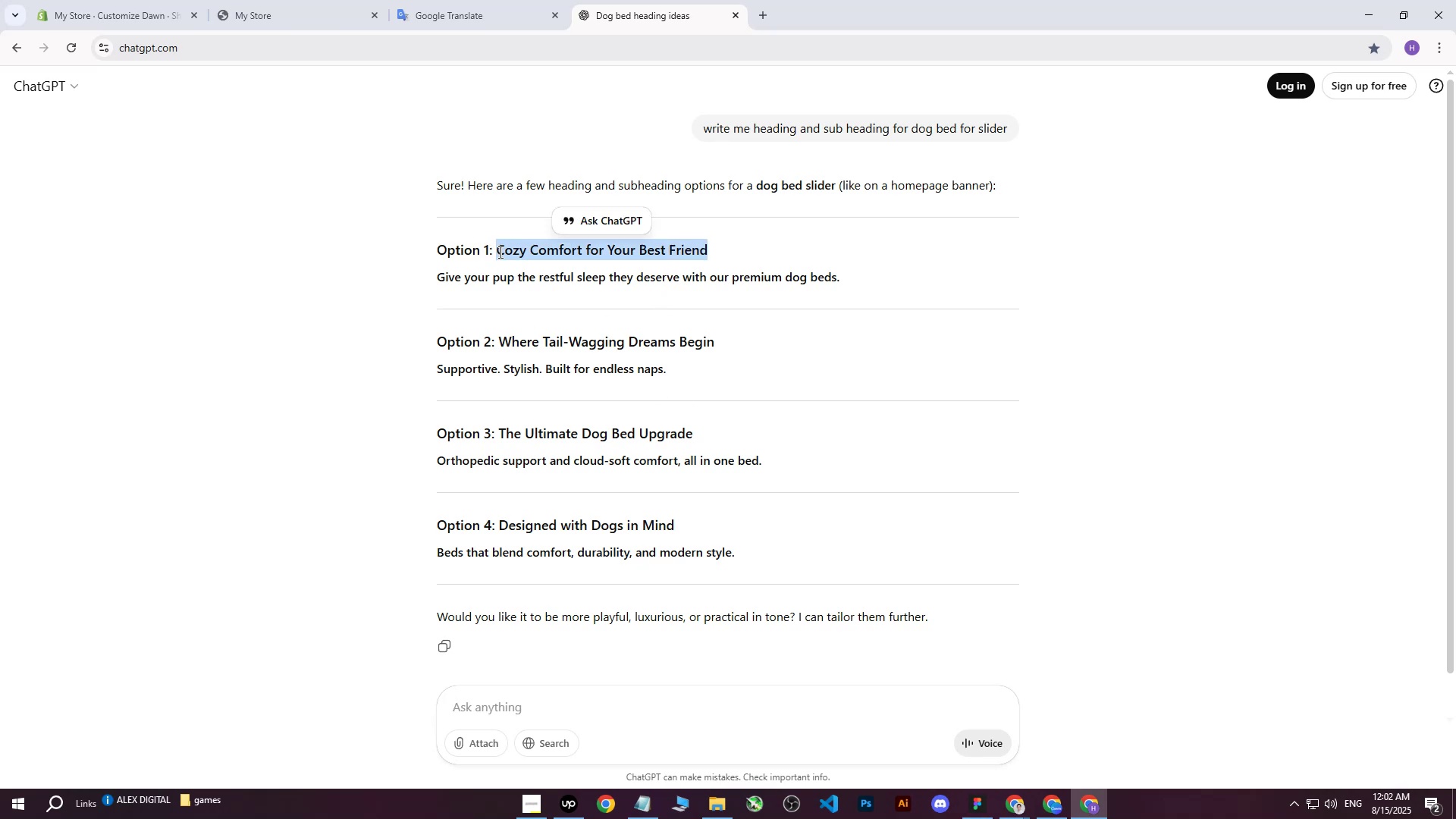 
key(Control+ControlLeft)
 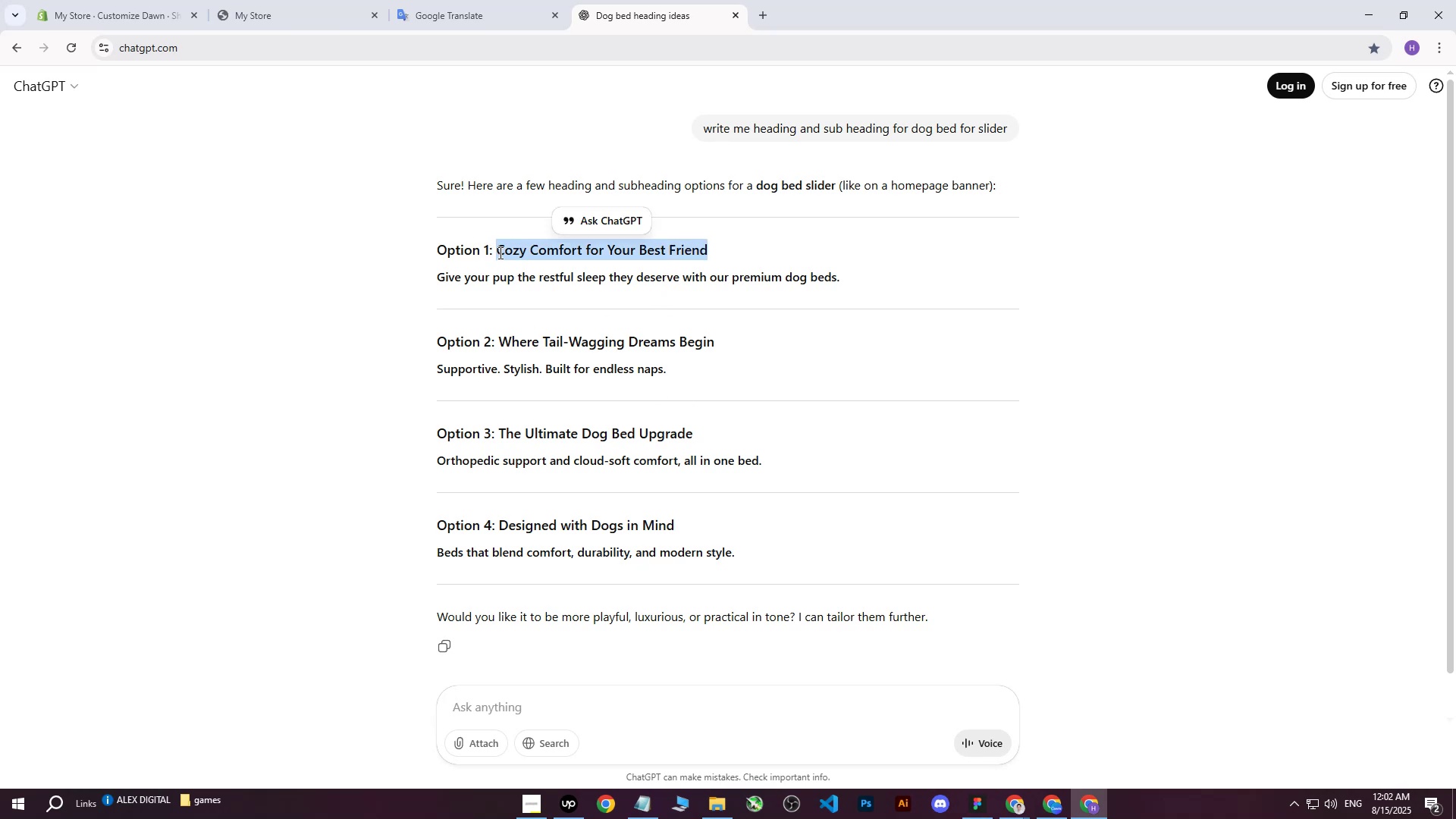 
key(Control+C)
 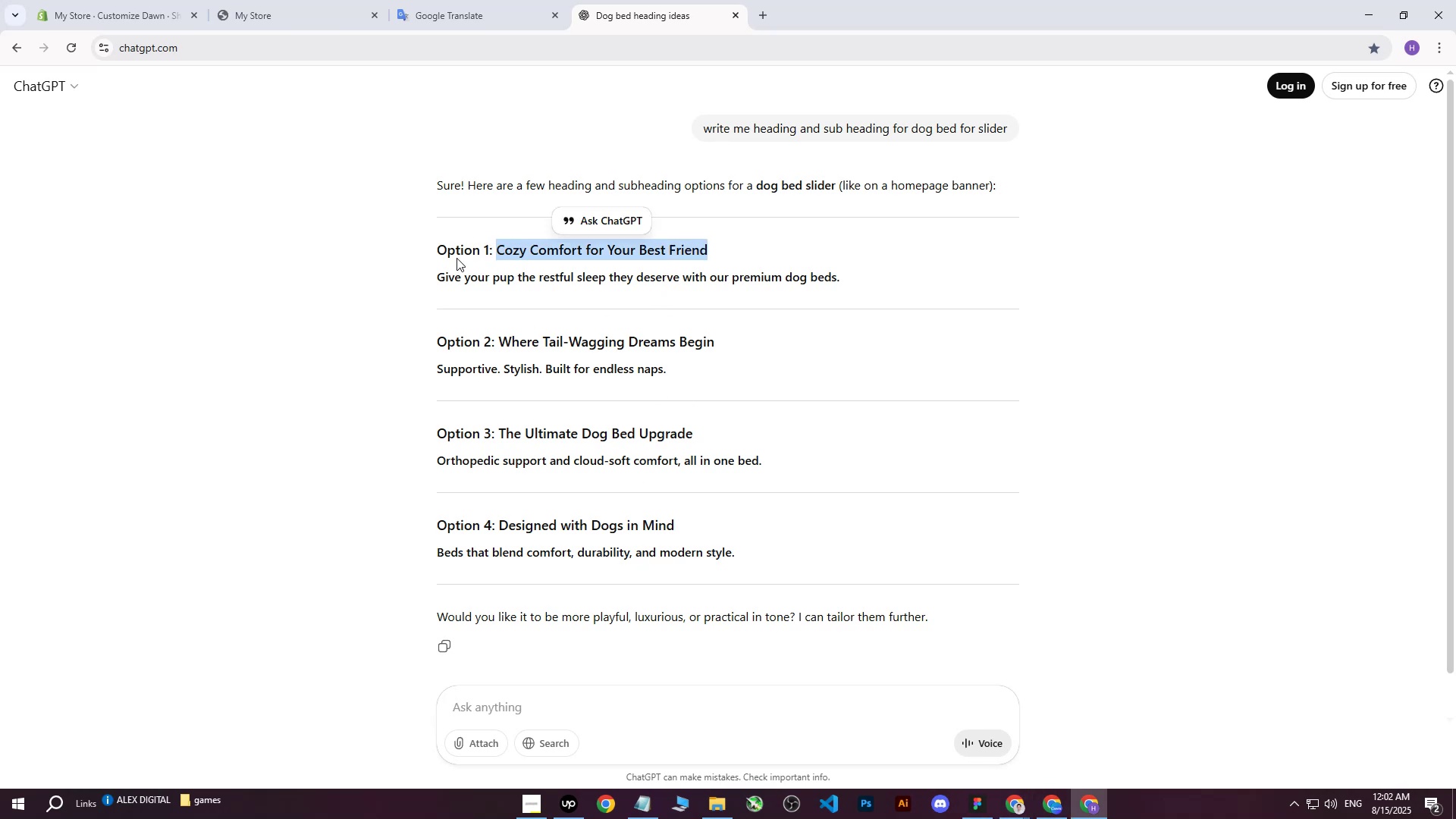 
left_click([165, 0])
 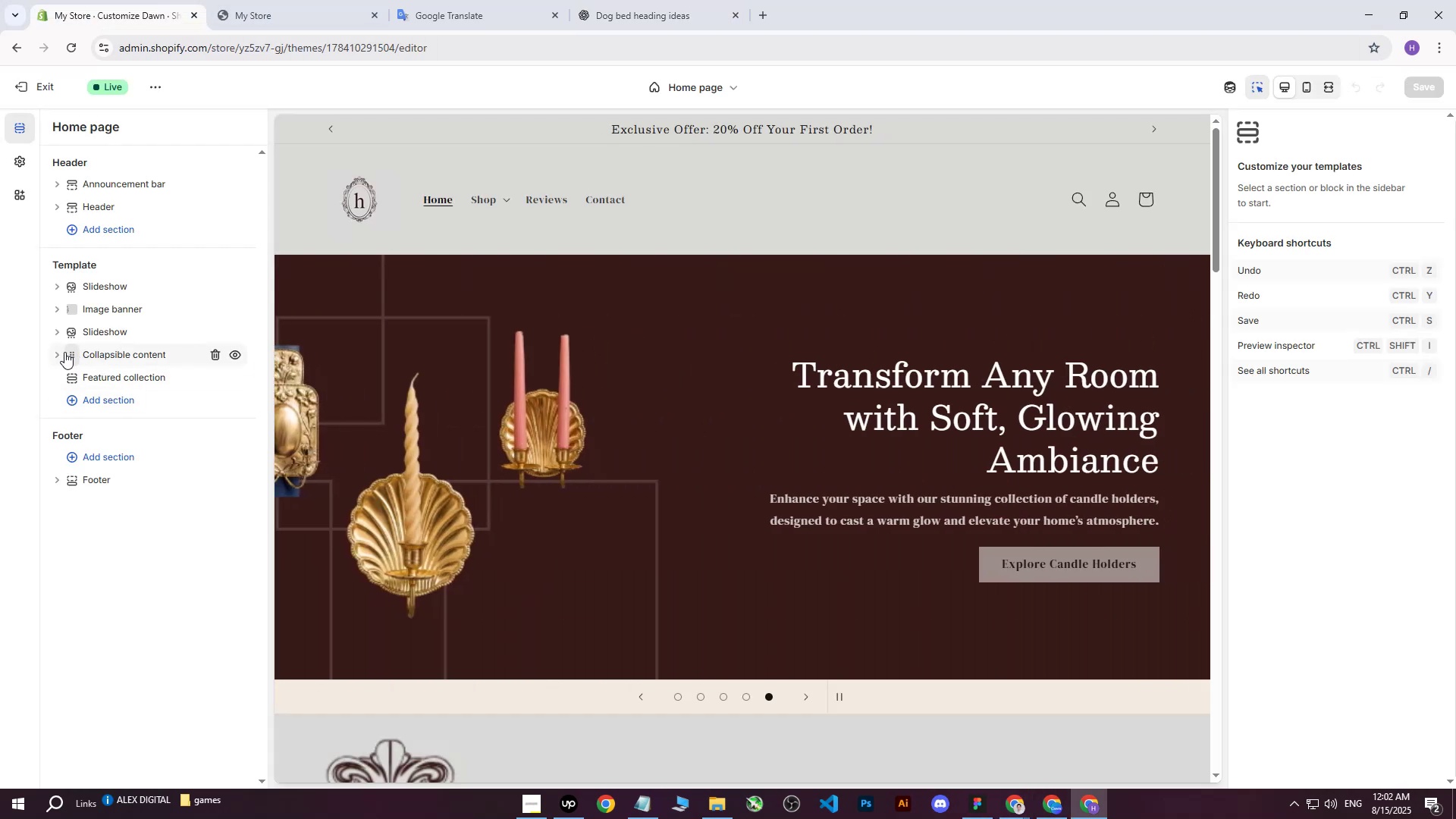 
left_click([57, 353])
 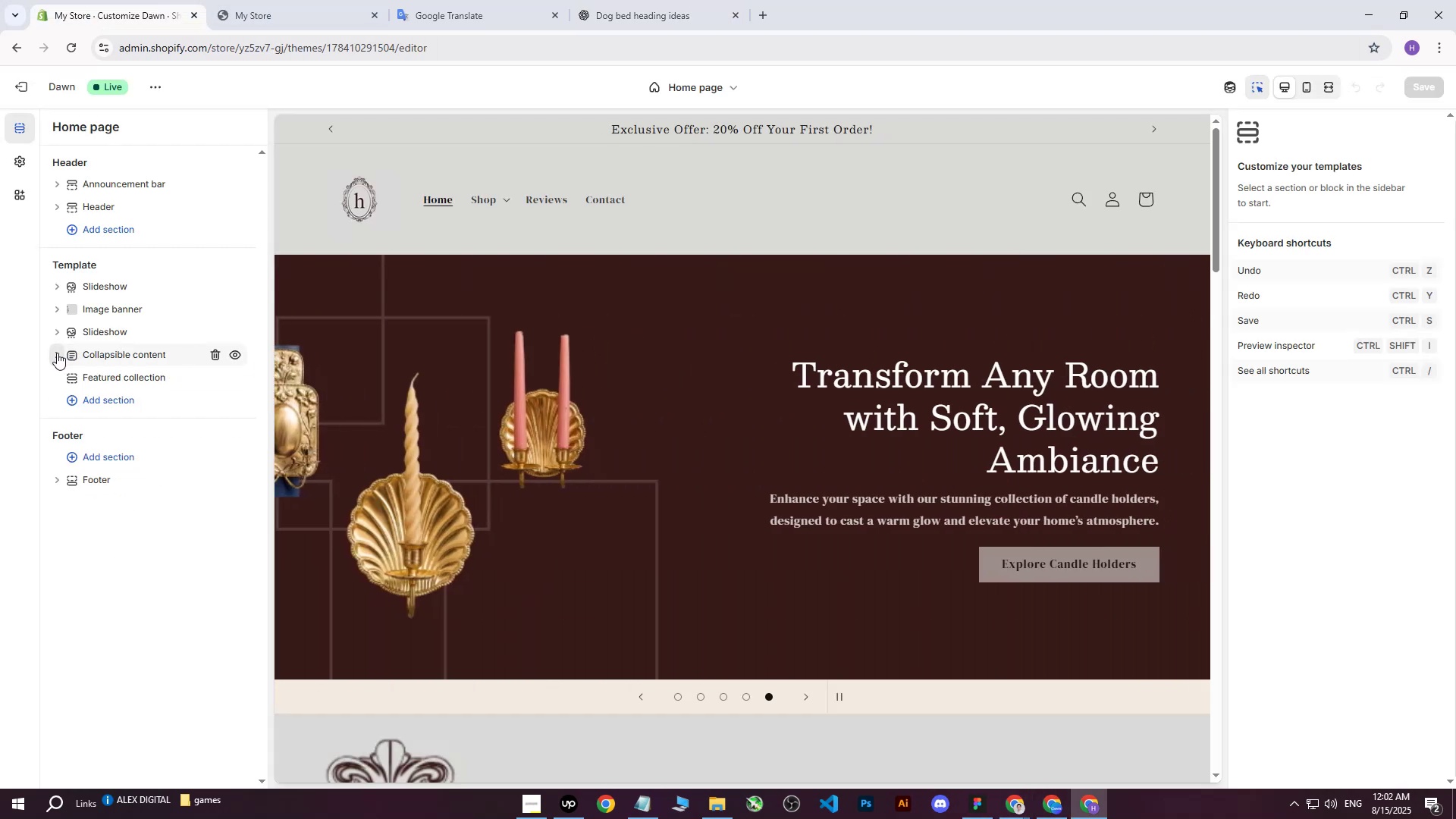 
double_click([53, 334])
 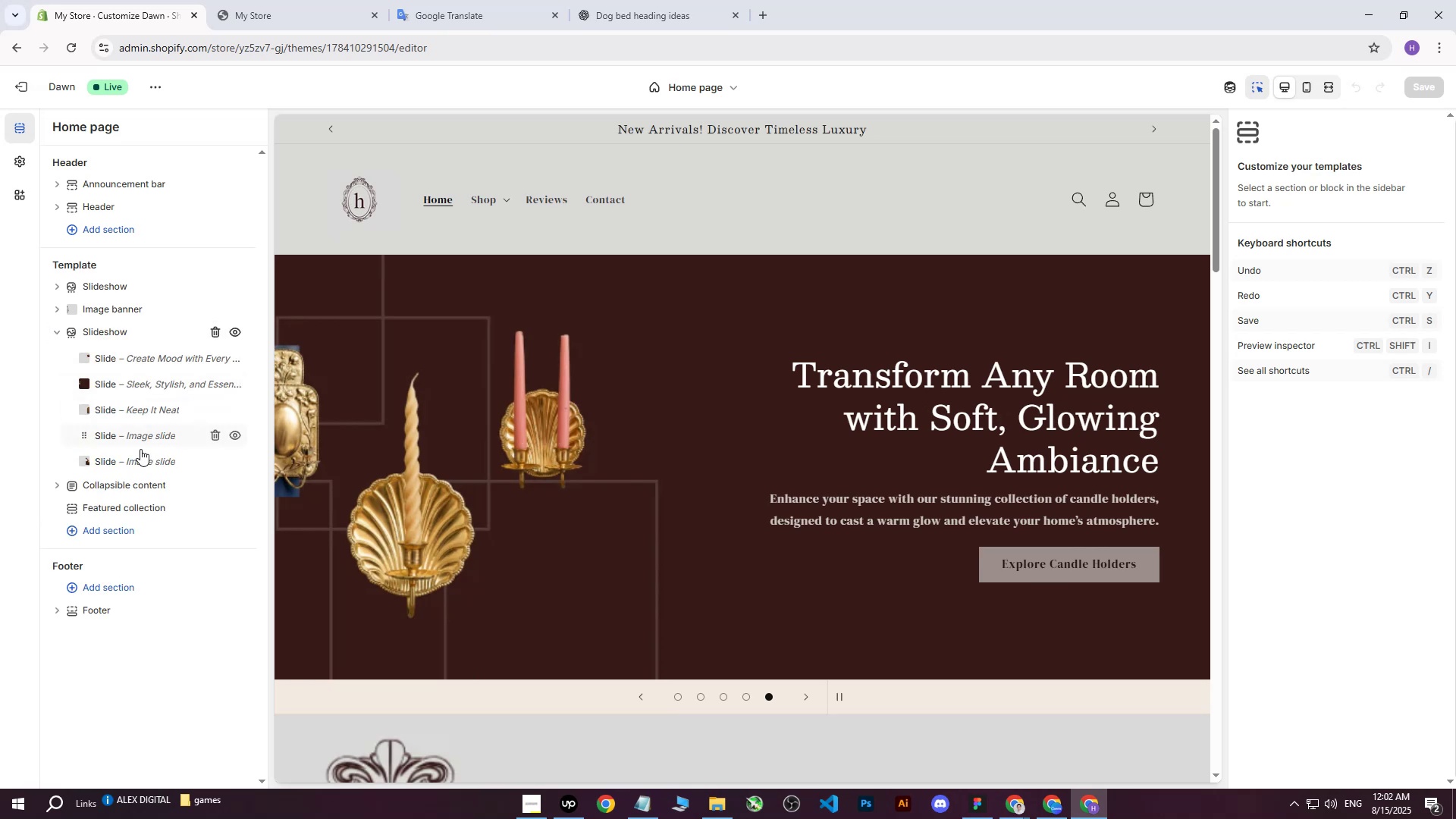 
left_click([136, 453])
 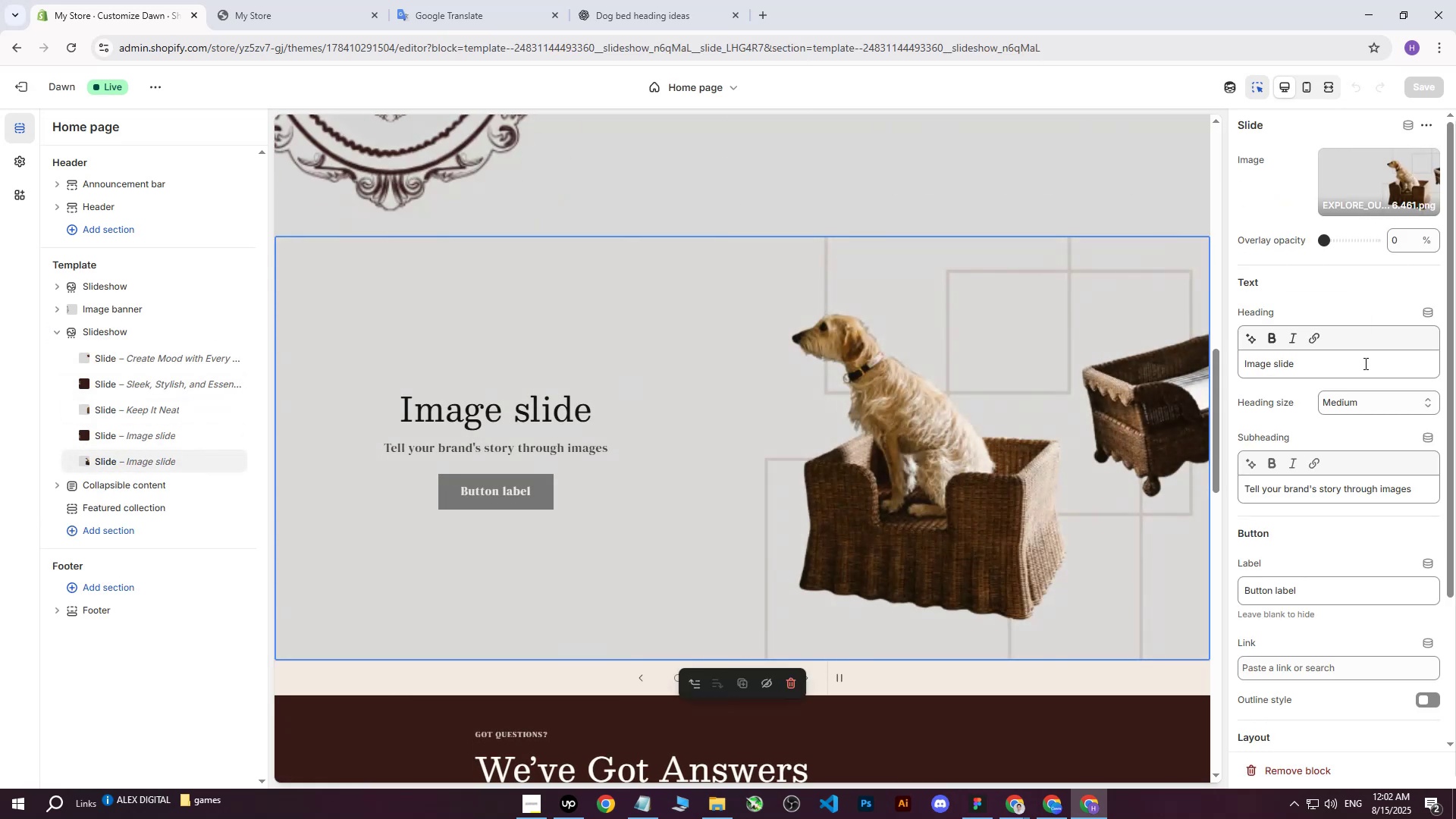 
left_click_drag(start_coordinate=[1351, 372], to_coordinate=[1216, 375])
 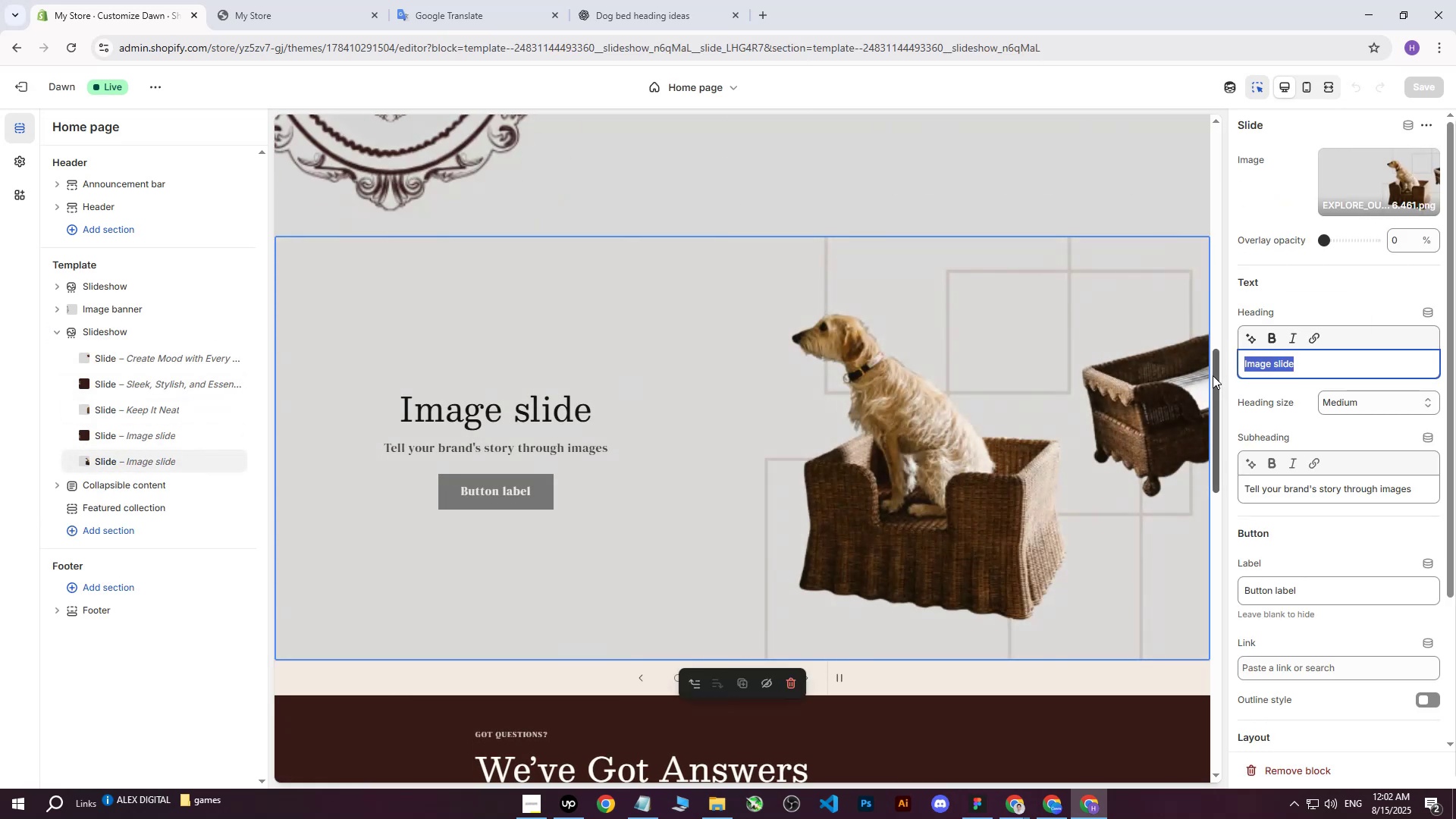 
key(Control+ControlLeft)
 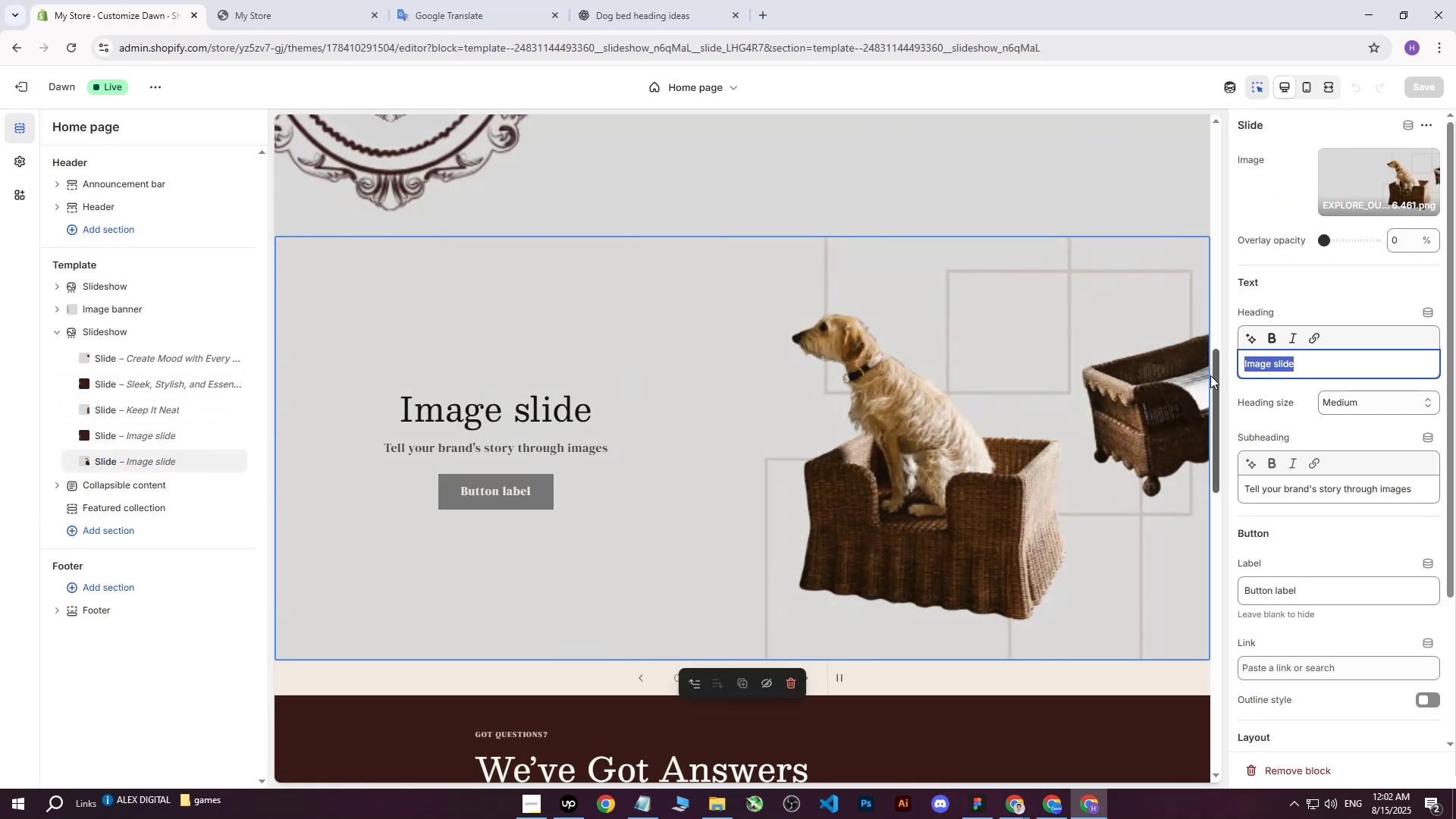 
key(Control+V)
 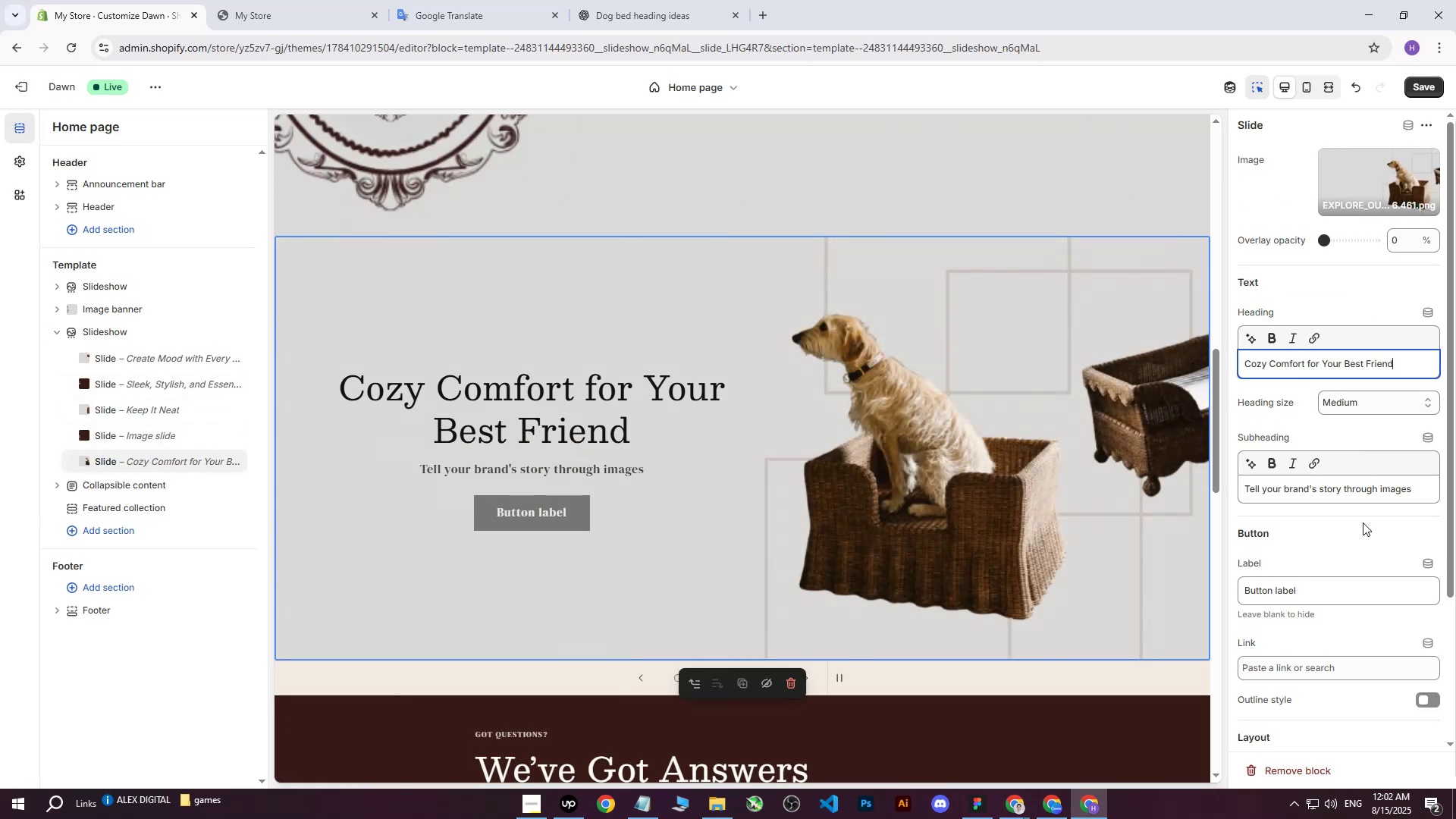 
scroll: coordinate [1374, 567], scroll_direction: down, amount: 3.0
 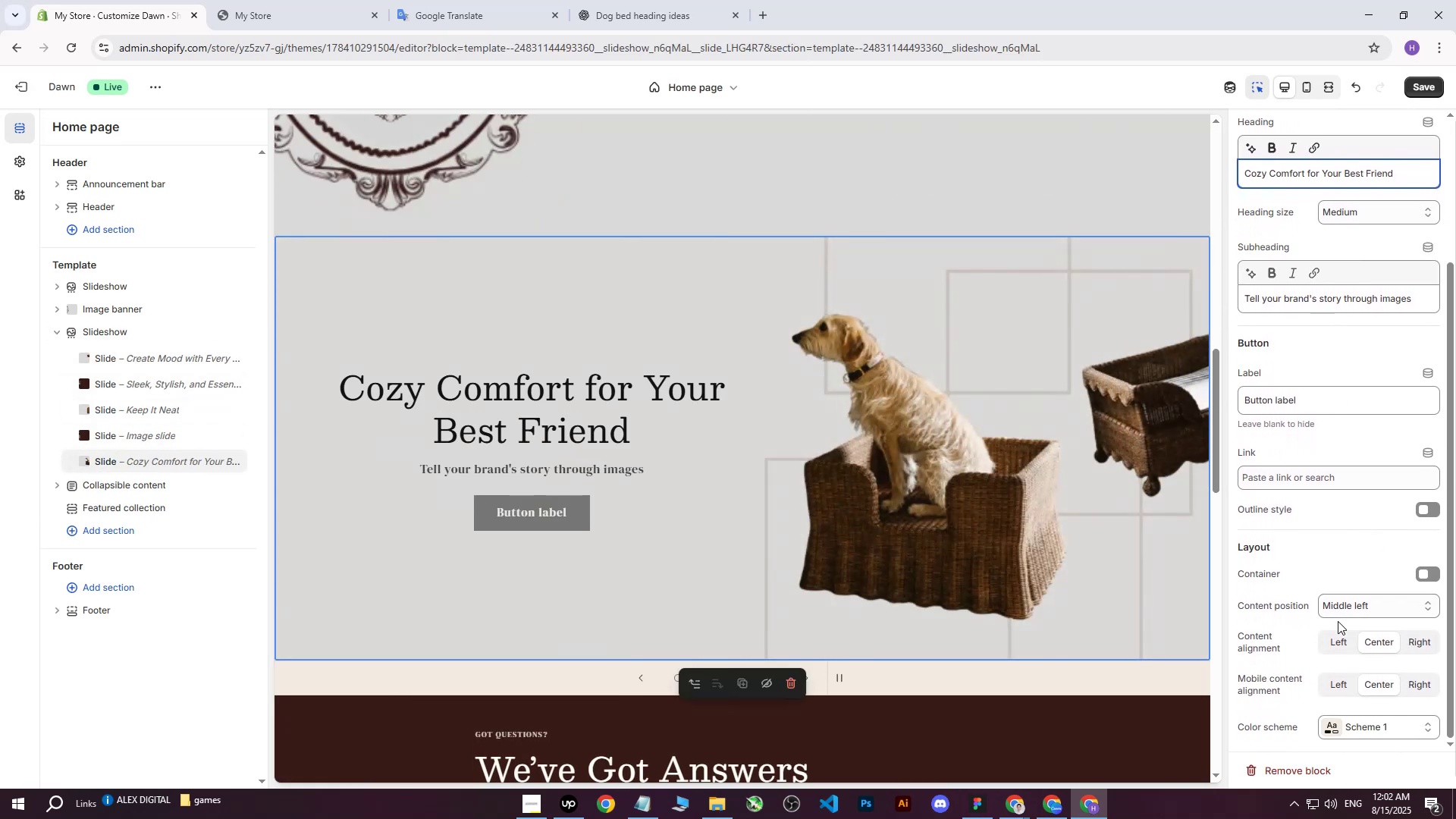 
left_click([1336, 630])
 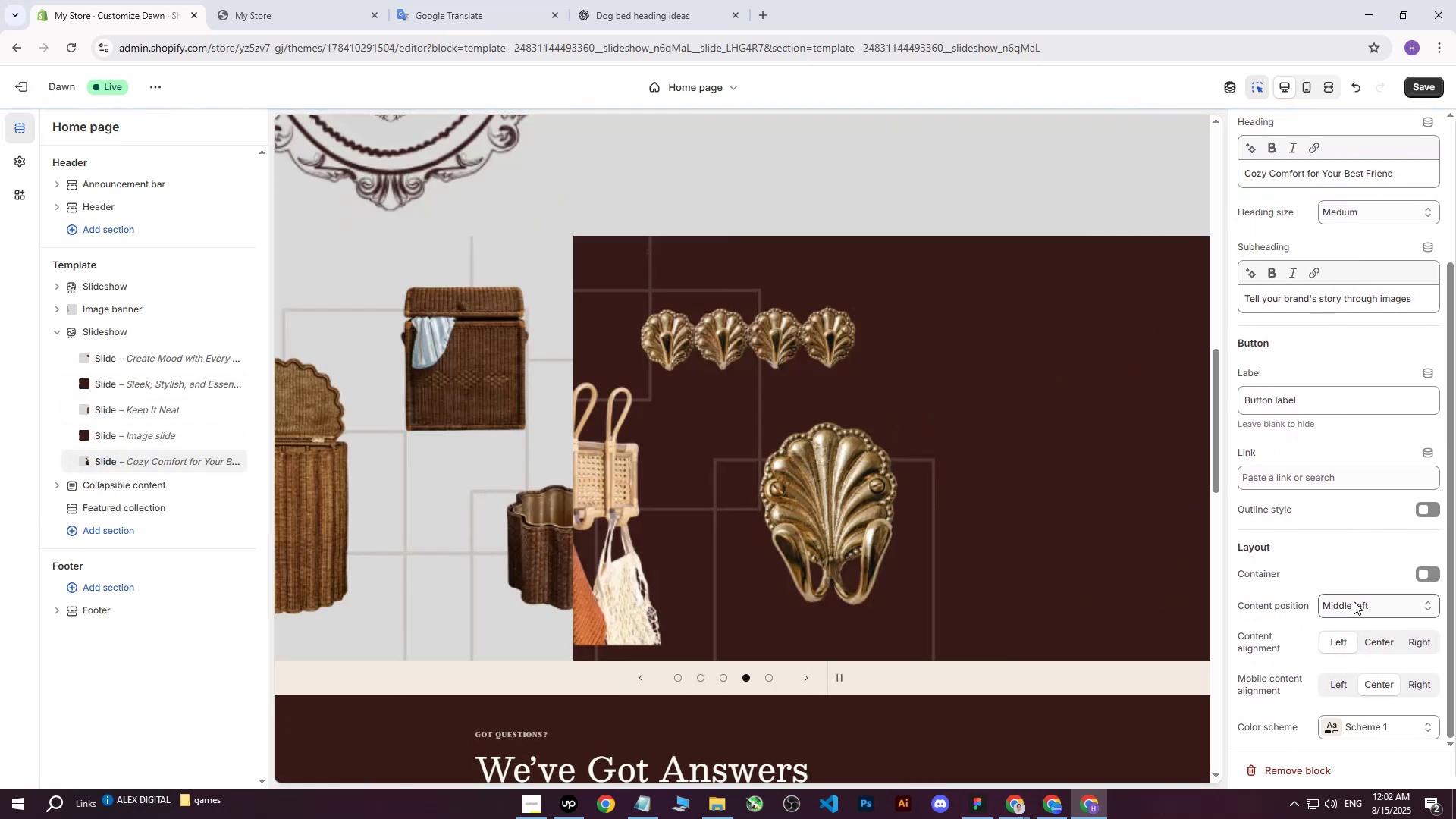 
left_click([1354, 601])
 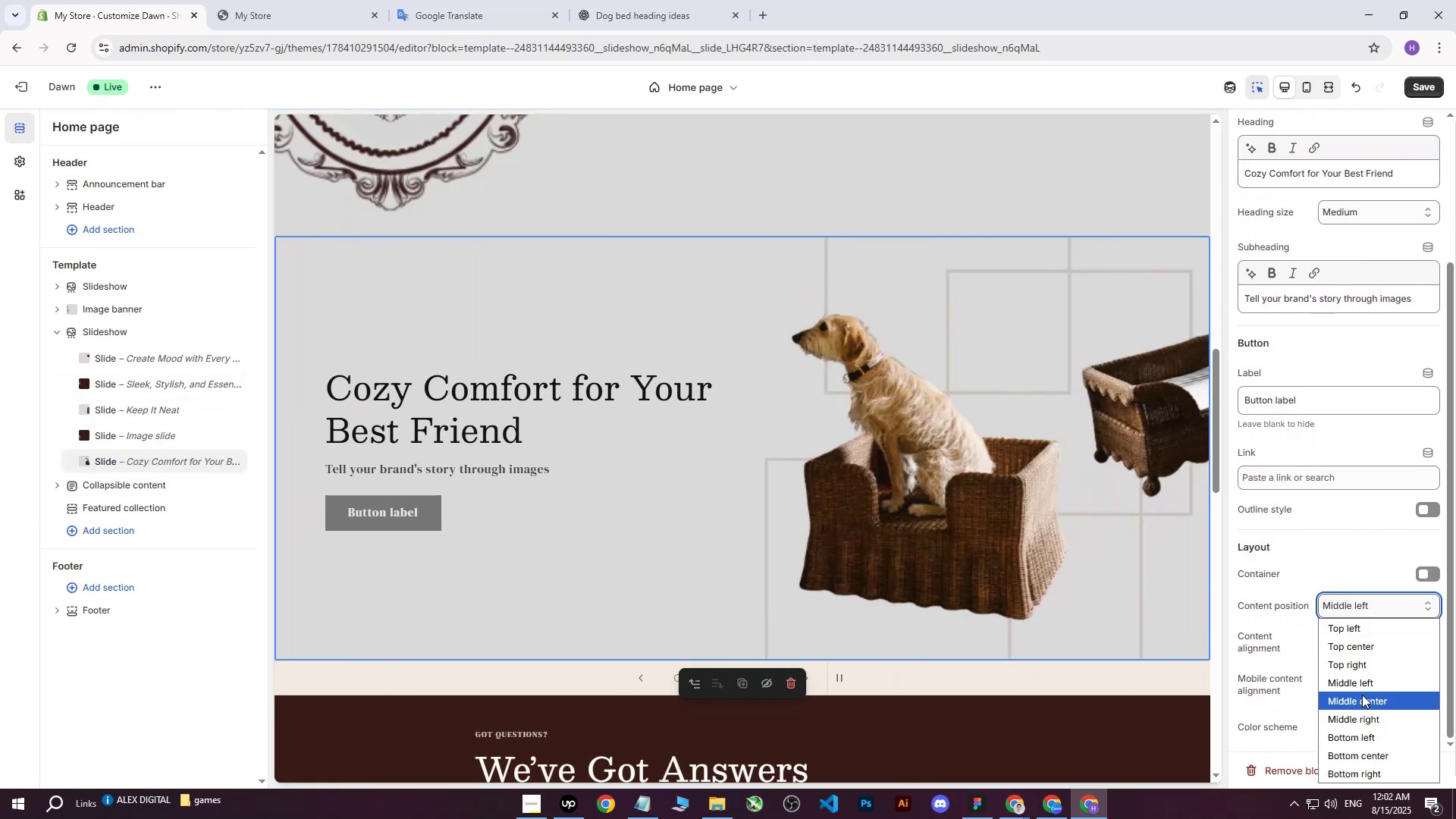 
left_click([1361, 684])
 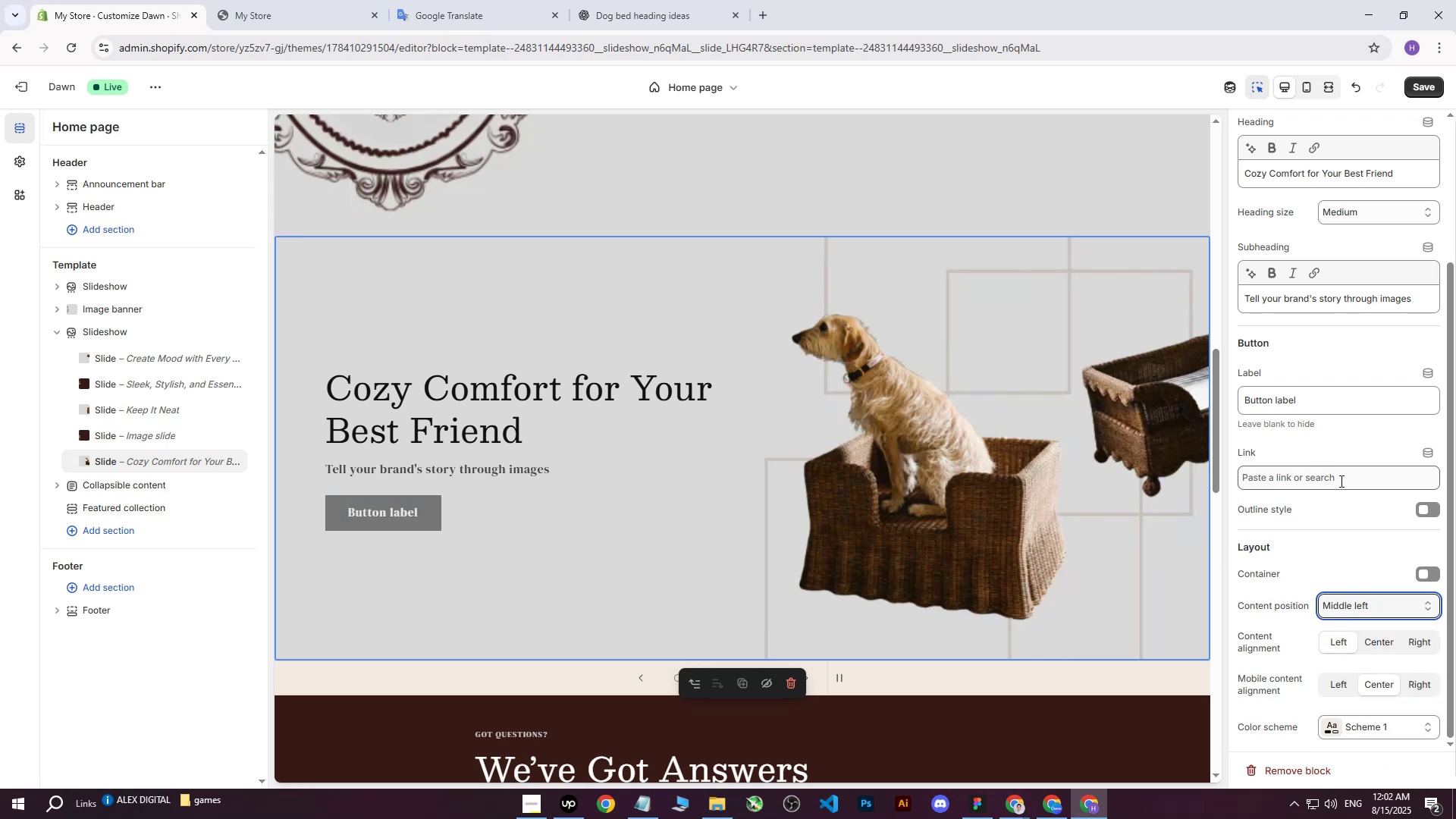 
left_click_drag(start_coordinate=[1328, 401], to_coordinate=[1231, 408])
 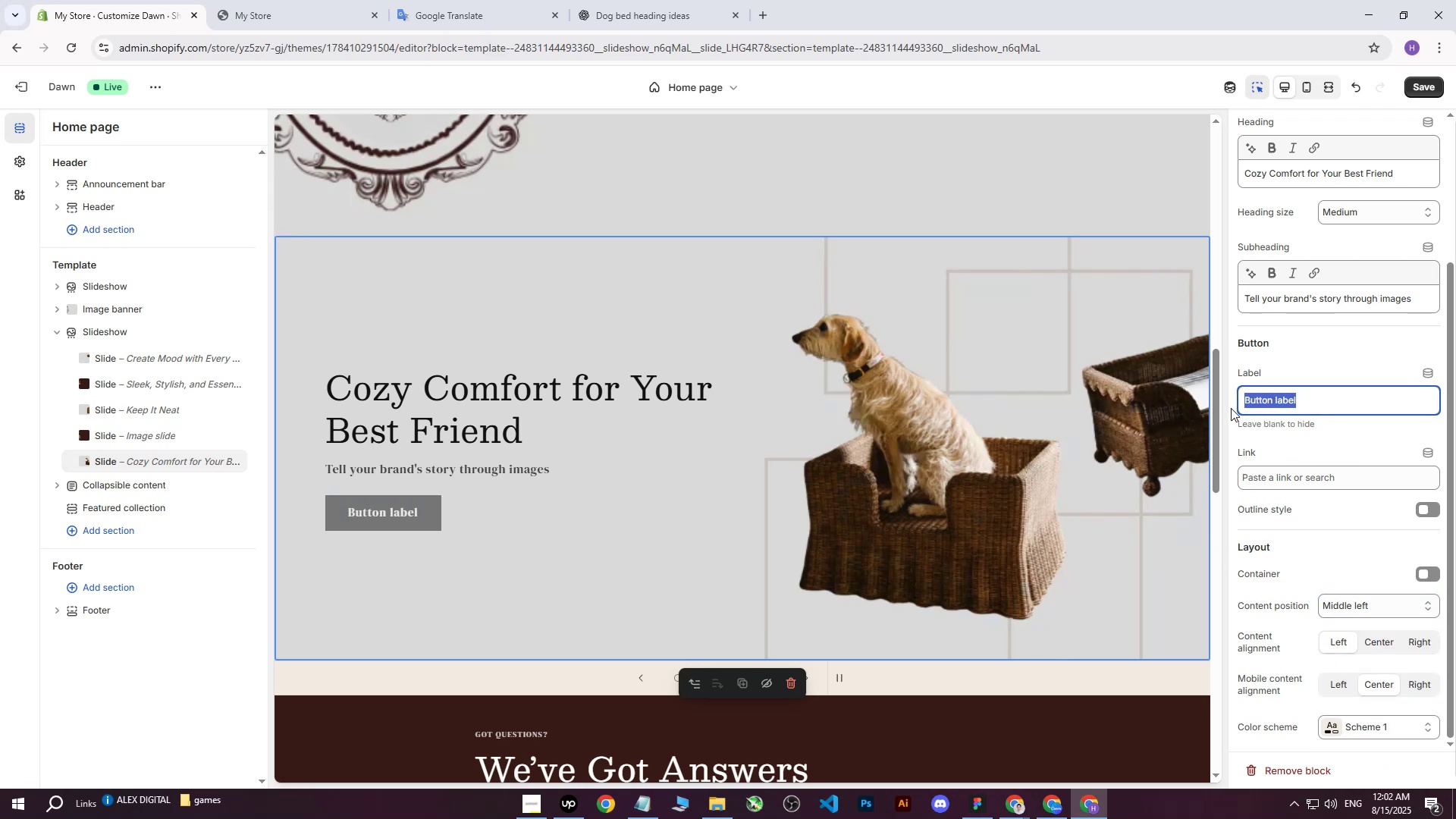 
type(Explor Do)
key(Backspace)
key(Backspace)
key(Backspace)
type(EE)
key(Backspace)
key(Backspace)
type(e Dog Beds)
 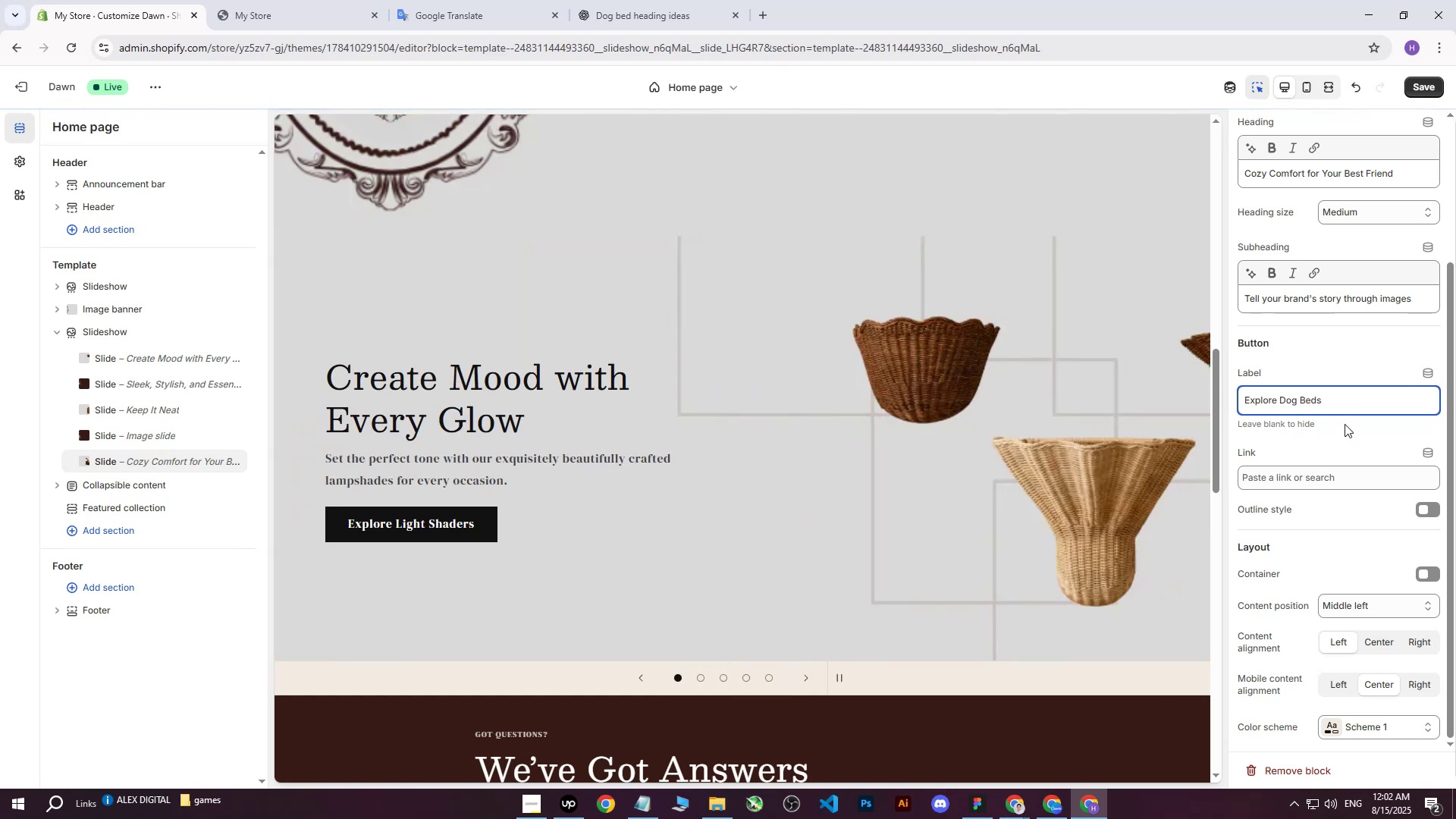 
left_click([1316, 474])
 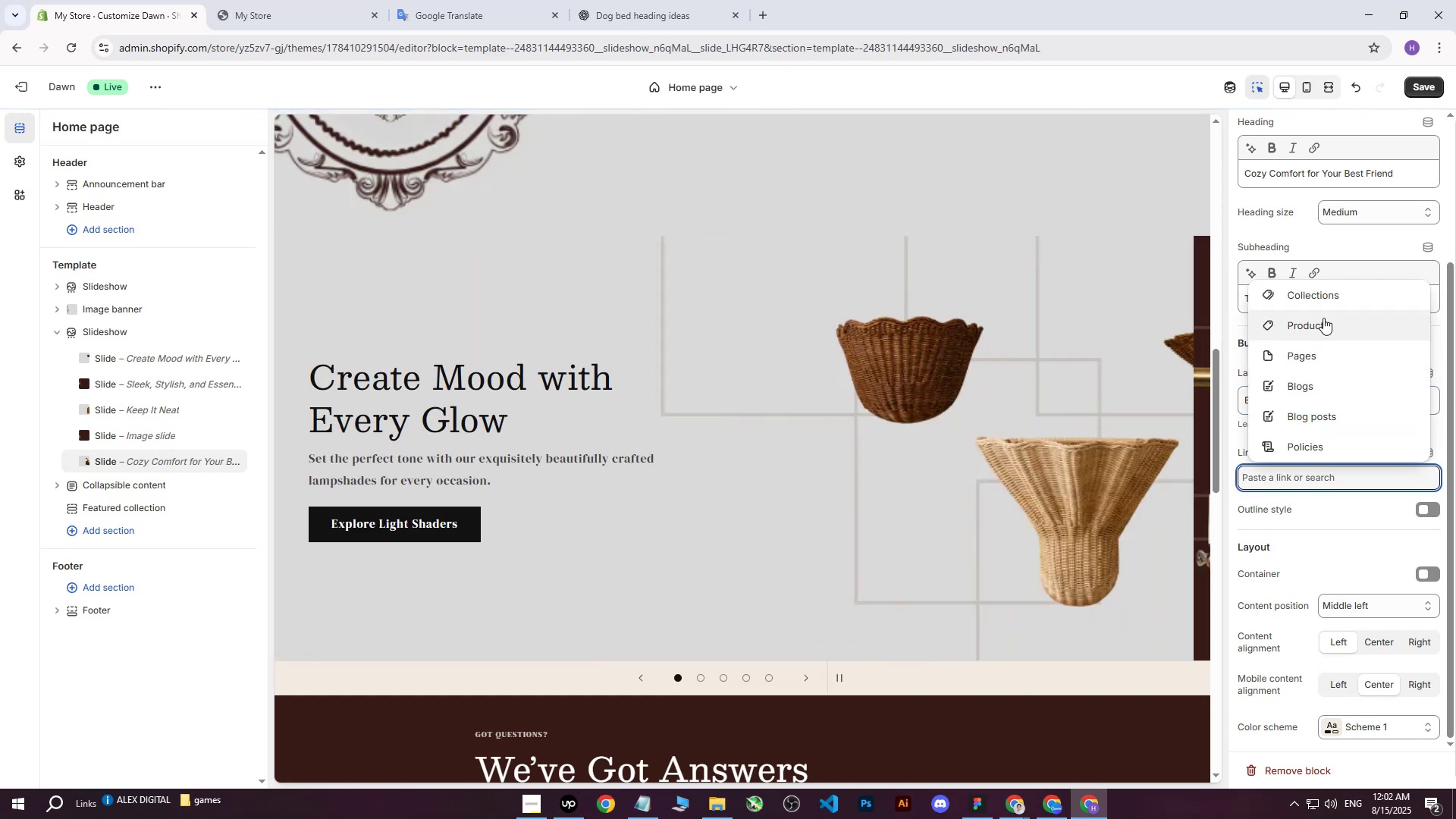 
left_click([1324, 299])
 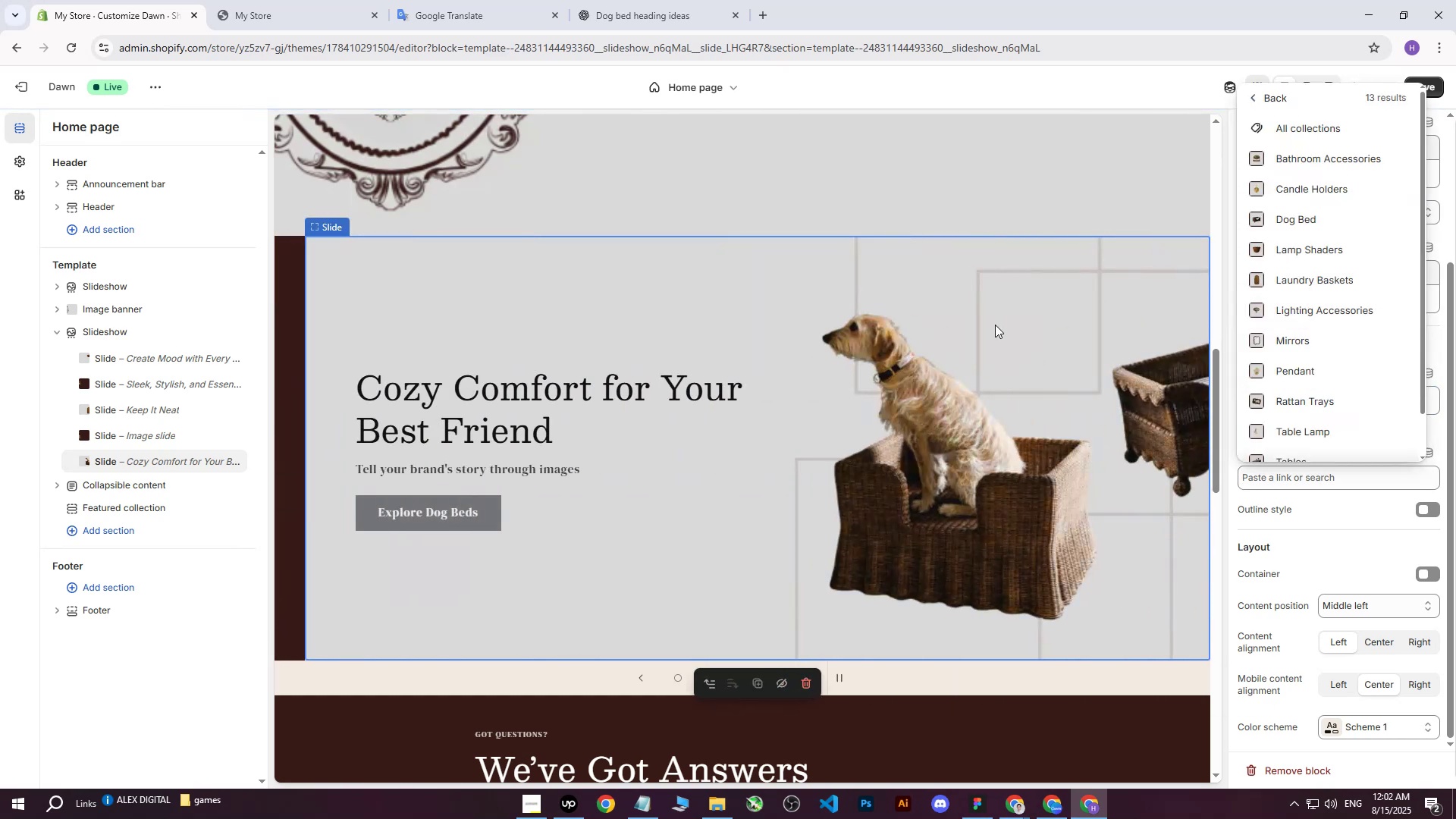 
scroll: coordinate [1327, 319], scroll_direction: none, amount: 0.0
 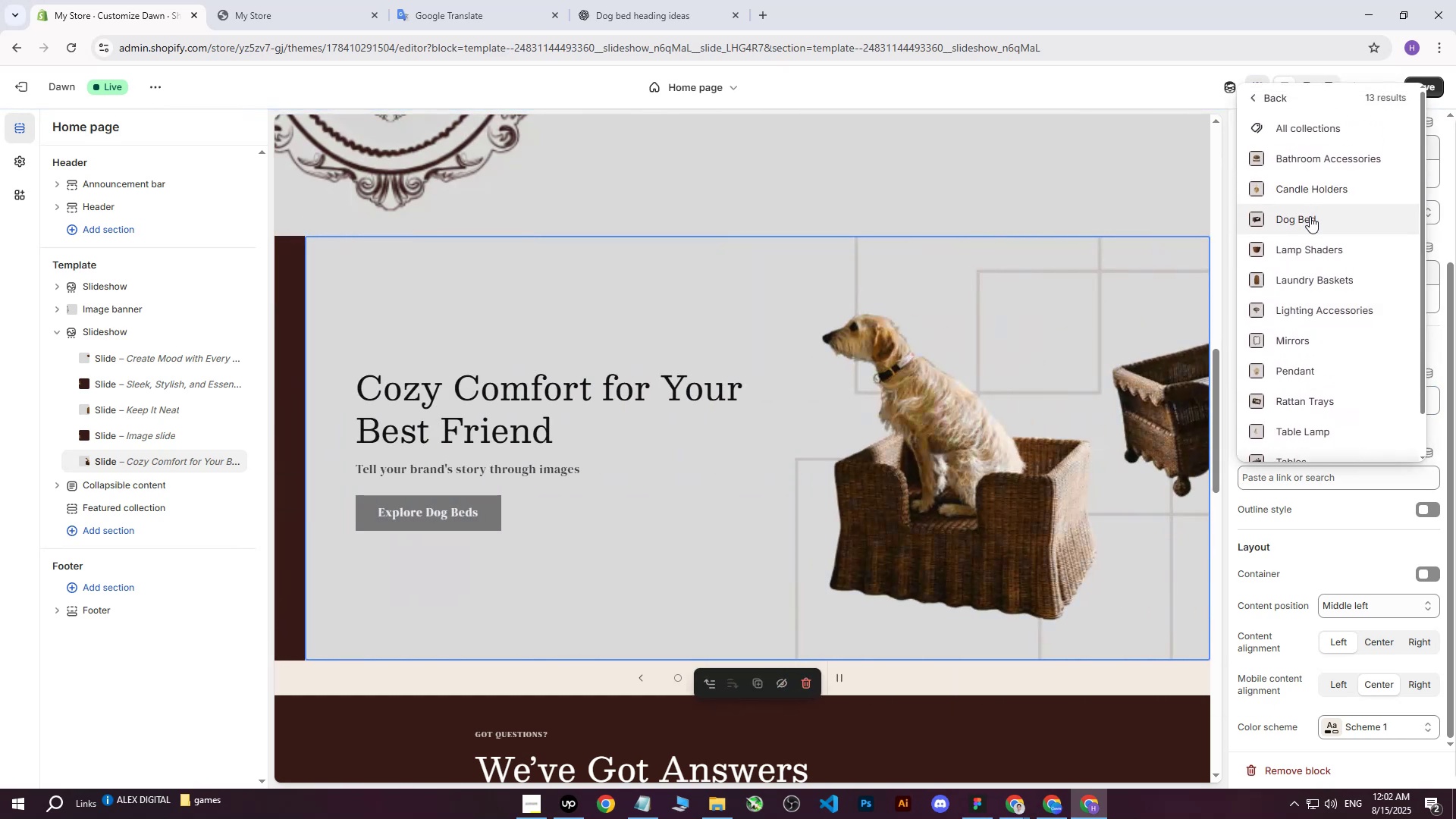 
left_click([1310, 219])
 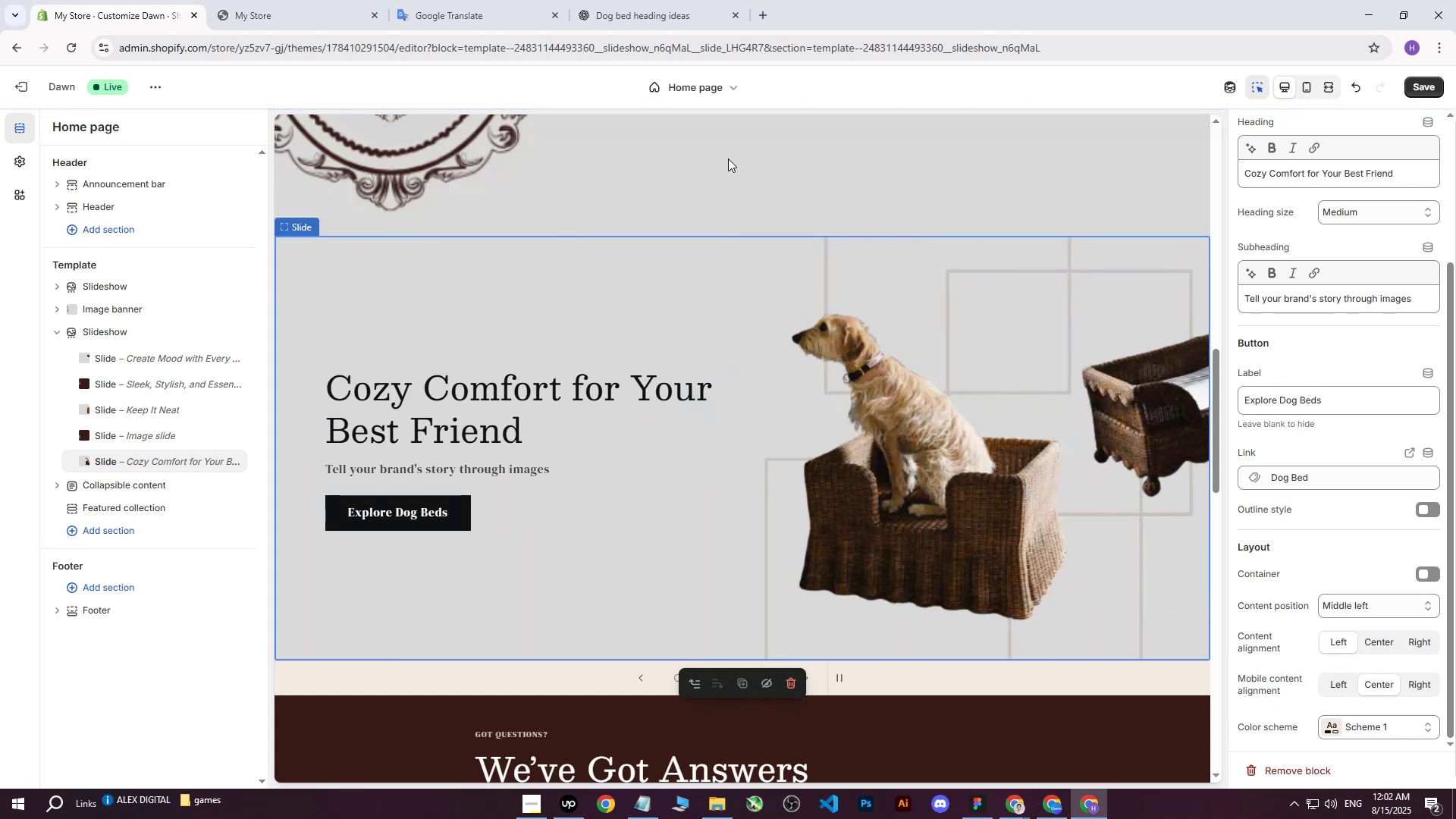 
left_click([290, 0])
 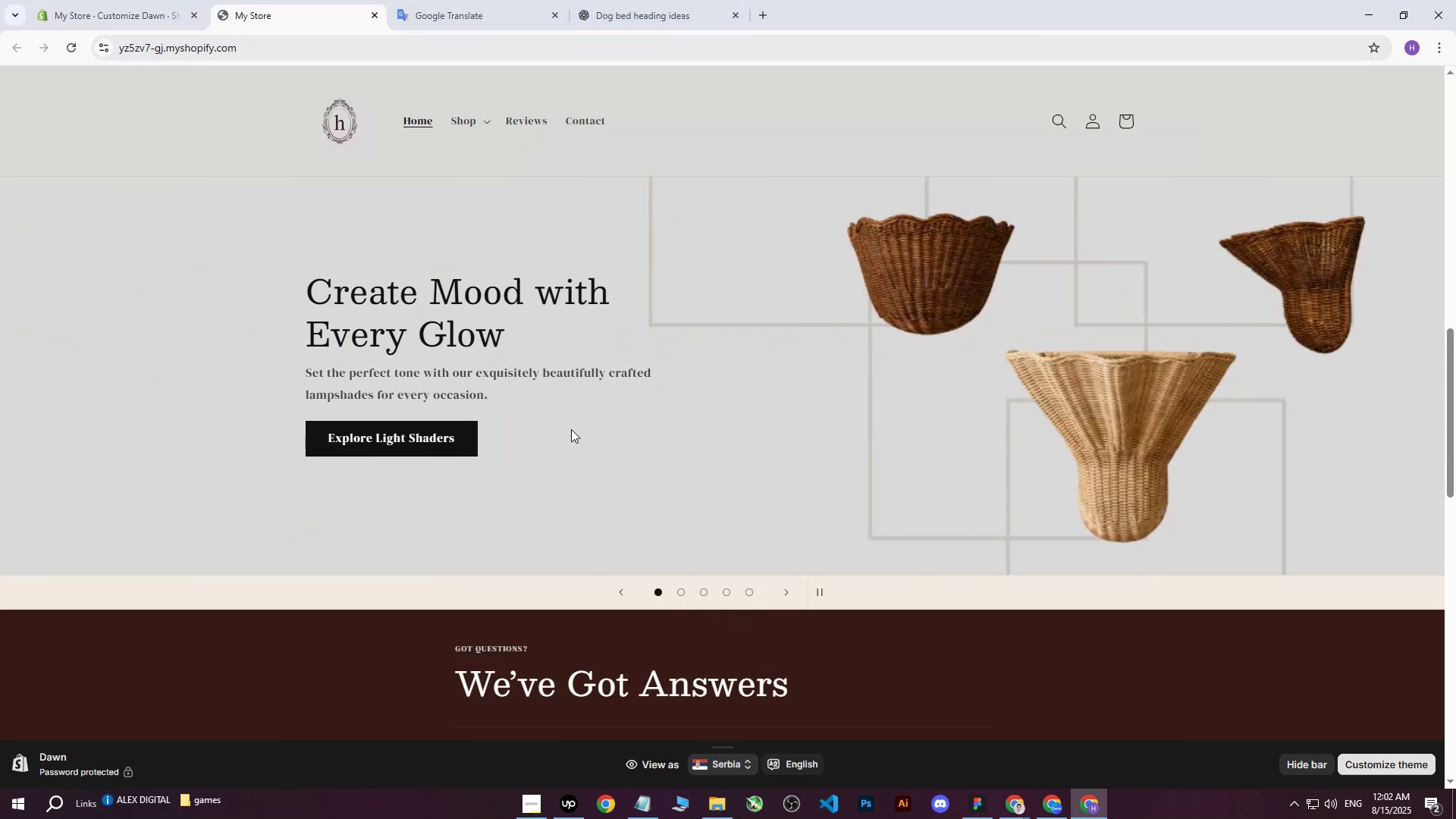 
wait(5.85)
 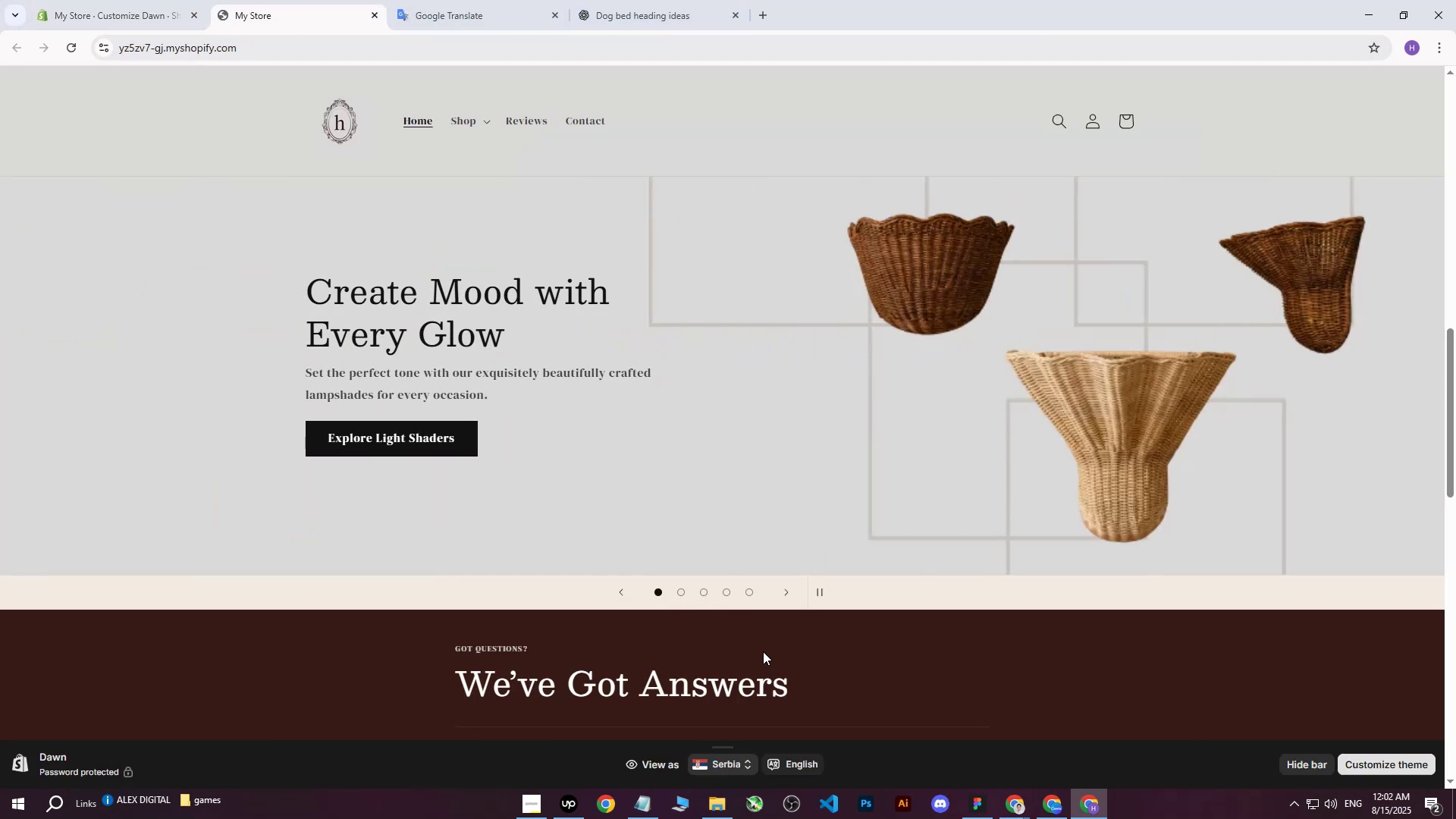 
left_click([111, 0])
 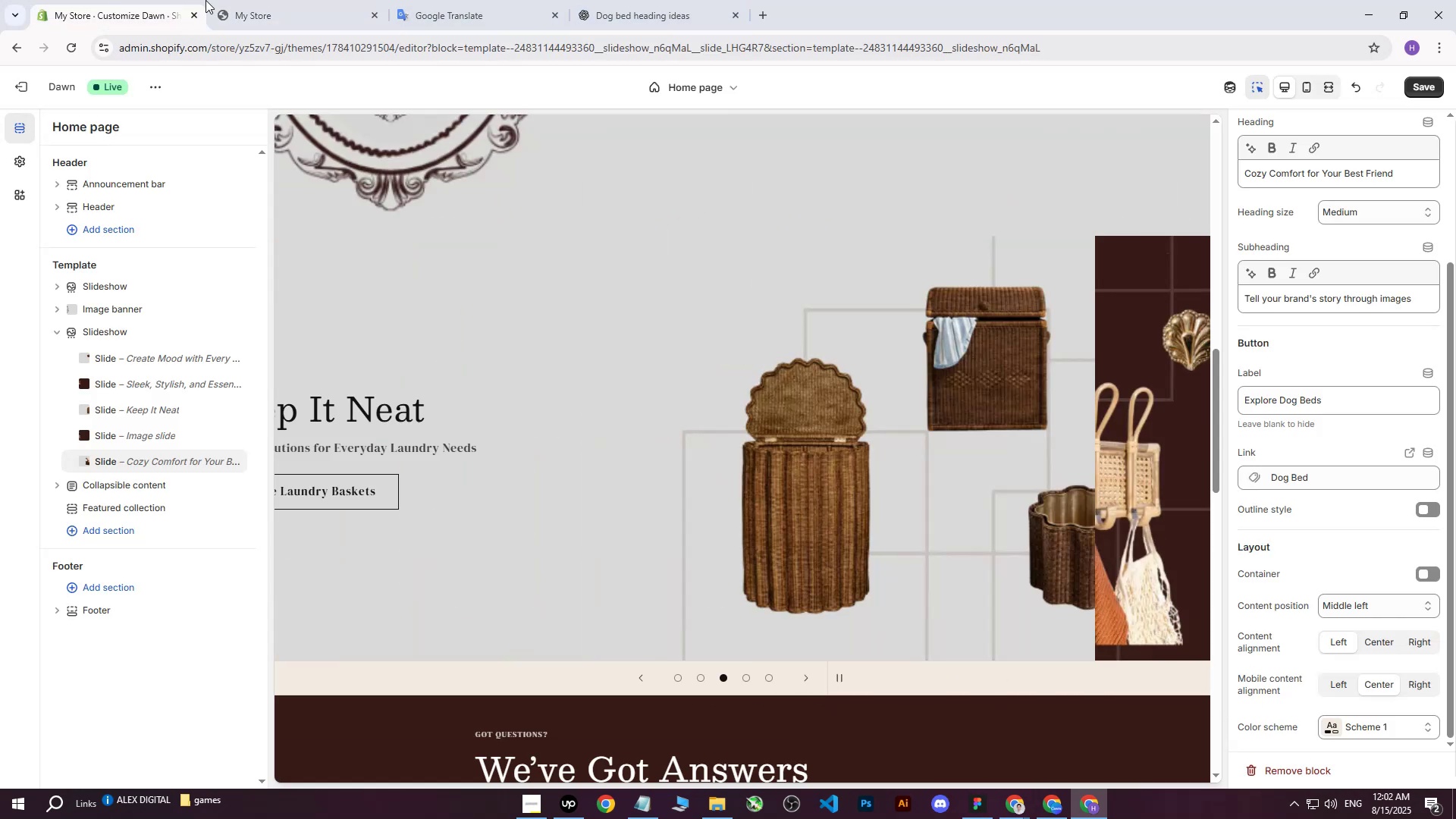 
mouse_move([282, 13])
 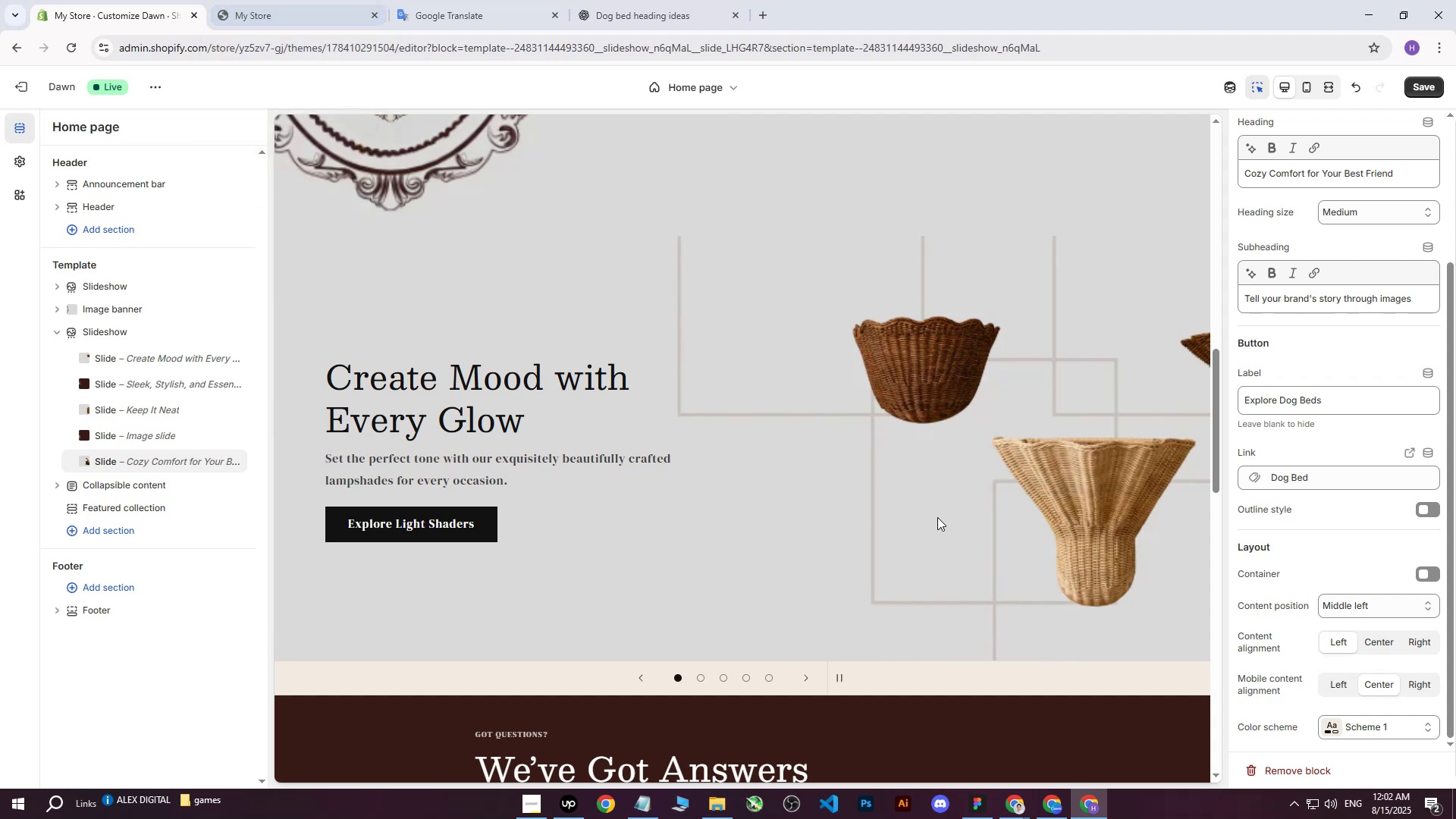 
scroll: coordinate [752, 507], scroll_direction: none, amount: 0.0
 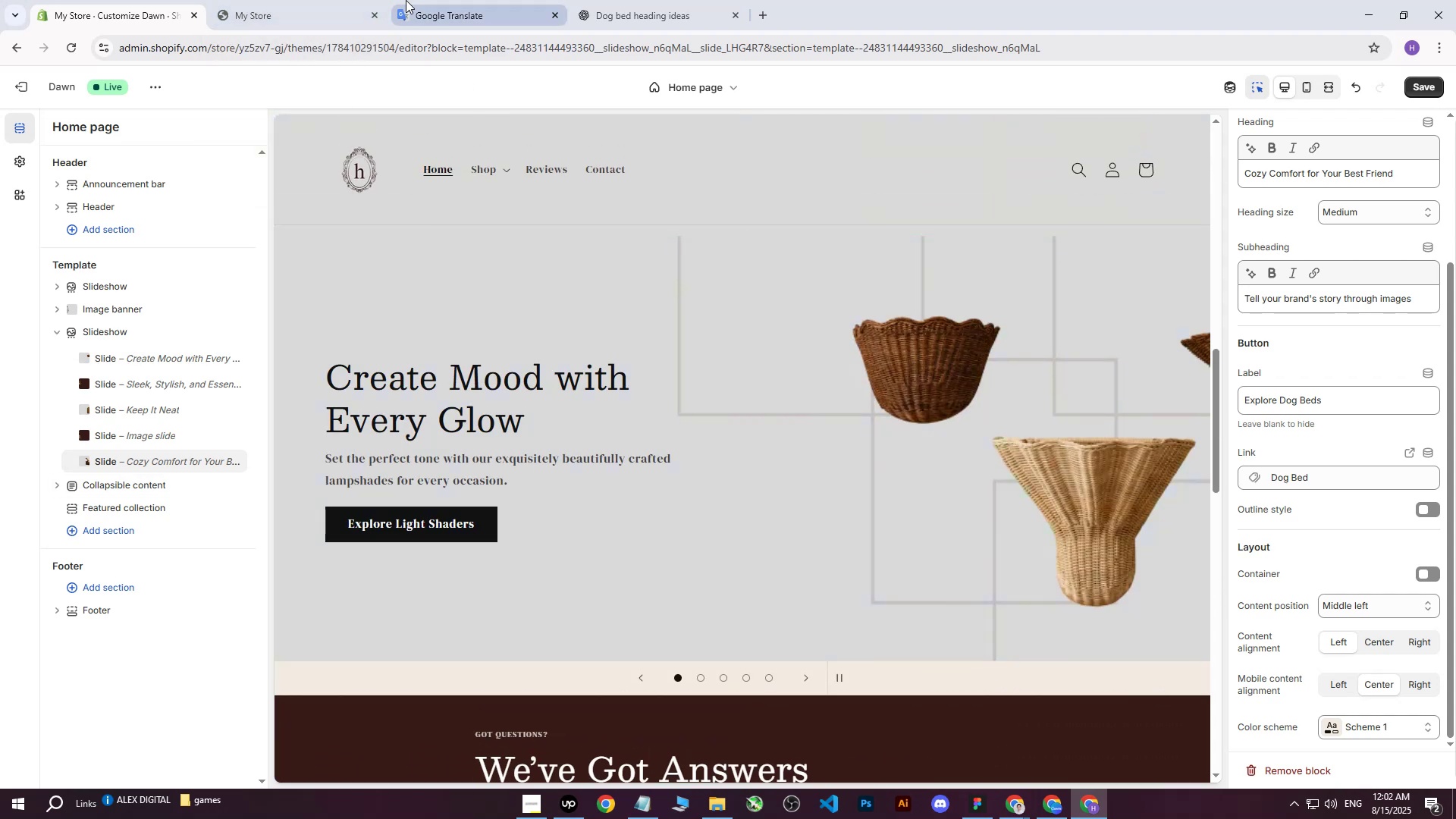 
left_click([331, 0])
 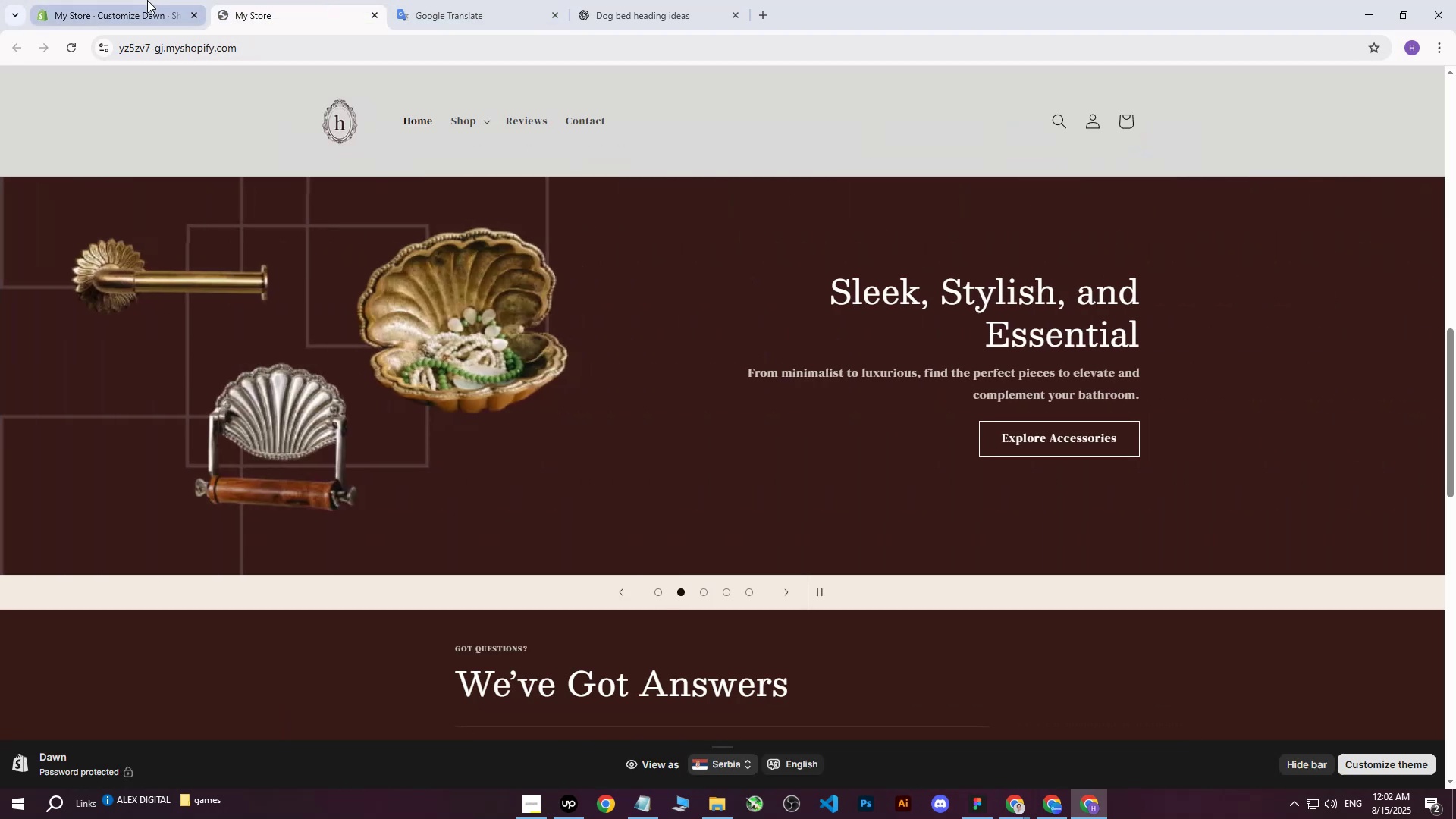 
left_click([147, 0])
 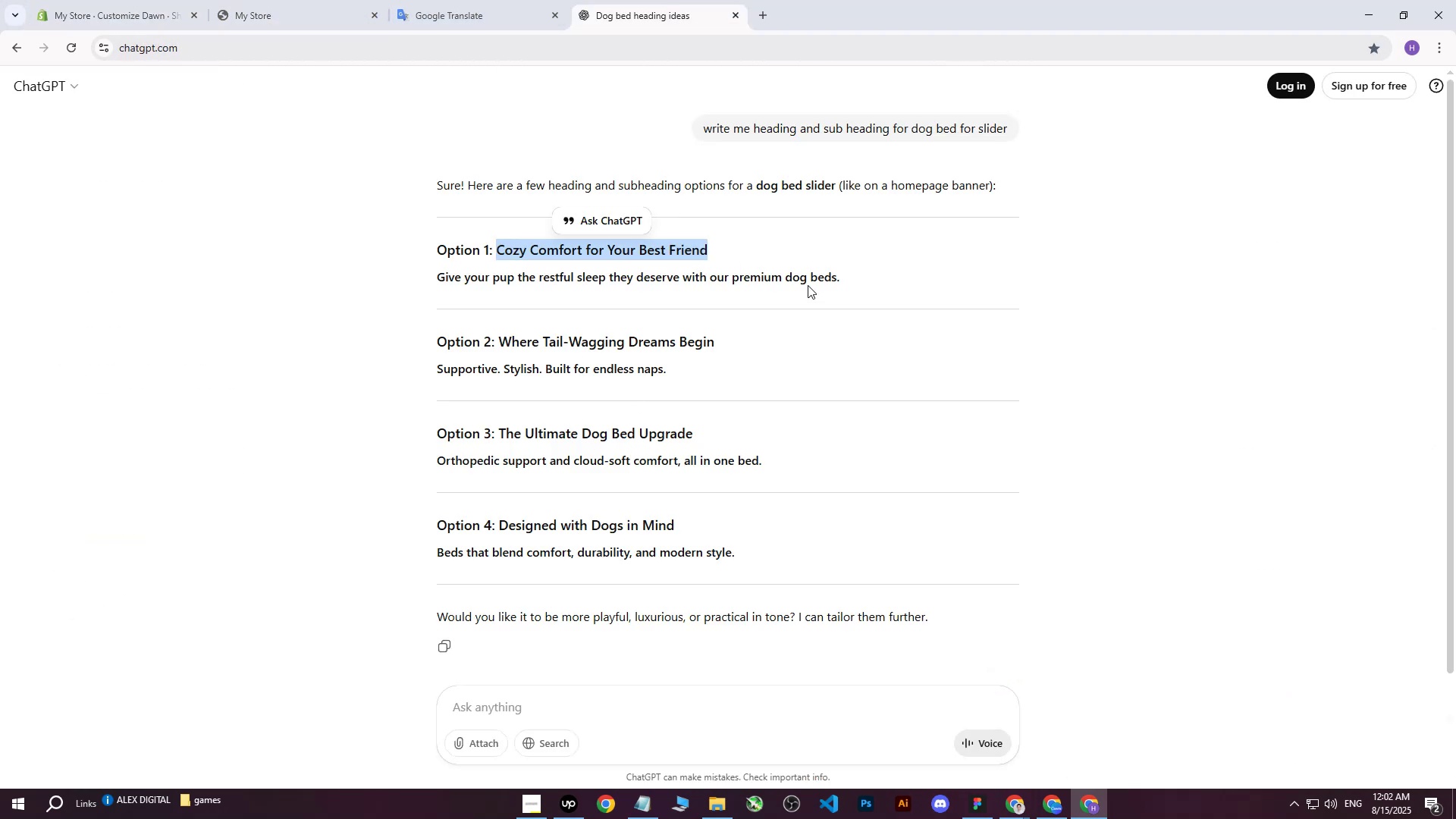 
left_click_drag(start_coordinate=[841, 278], to_coordinate=[437, 271])
 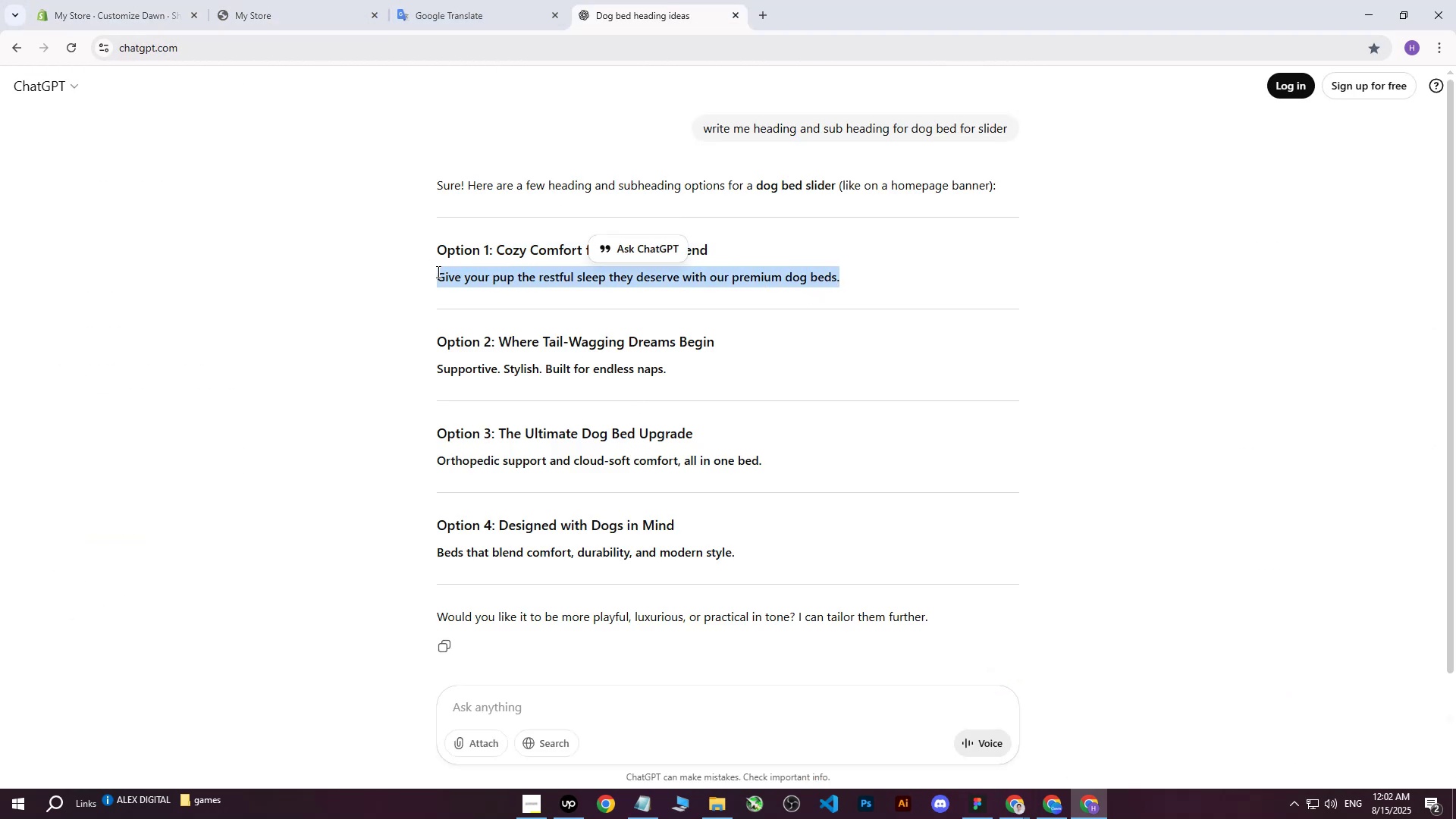 
key(Control+ControlLeft)
 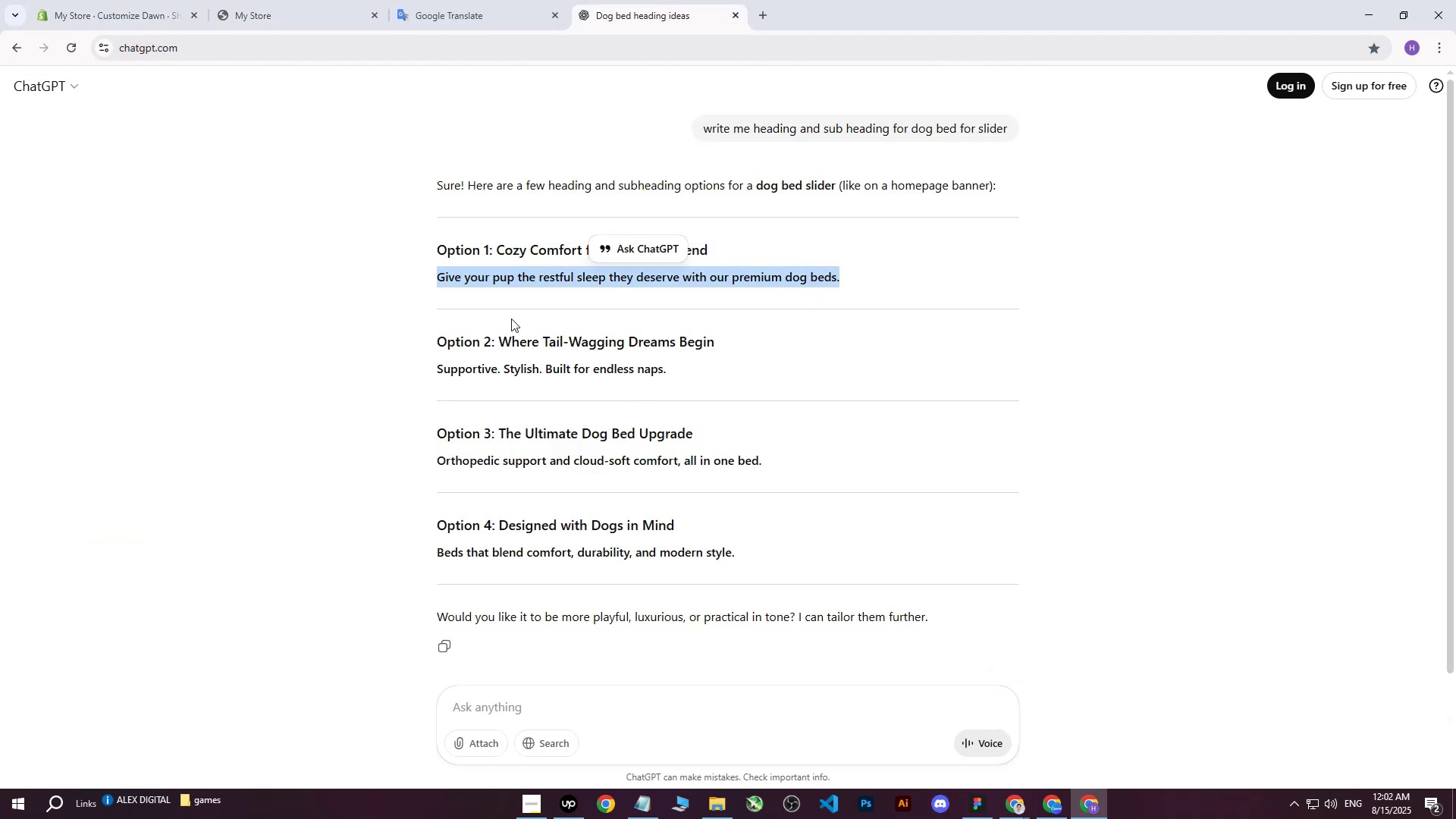 
key(Control+C)
 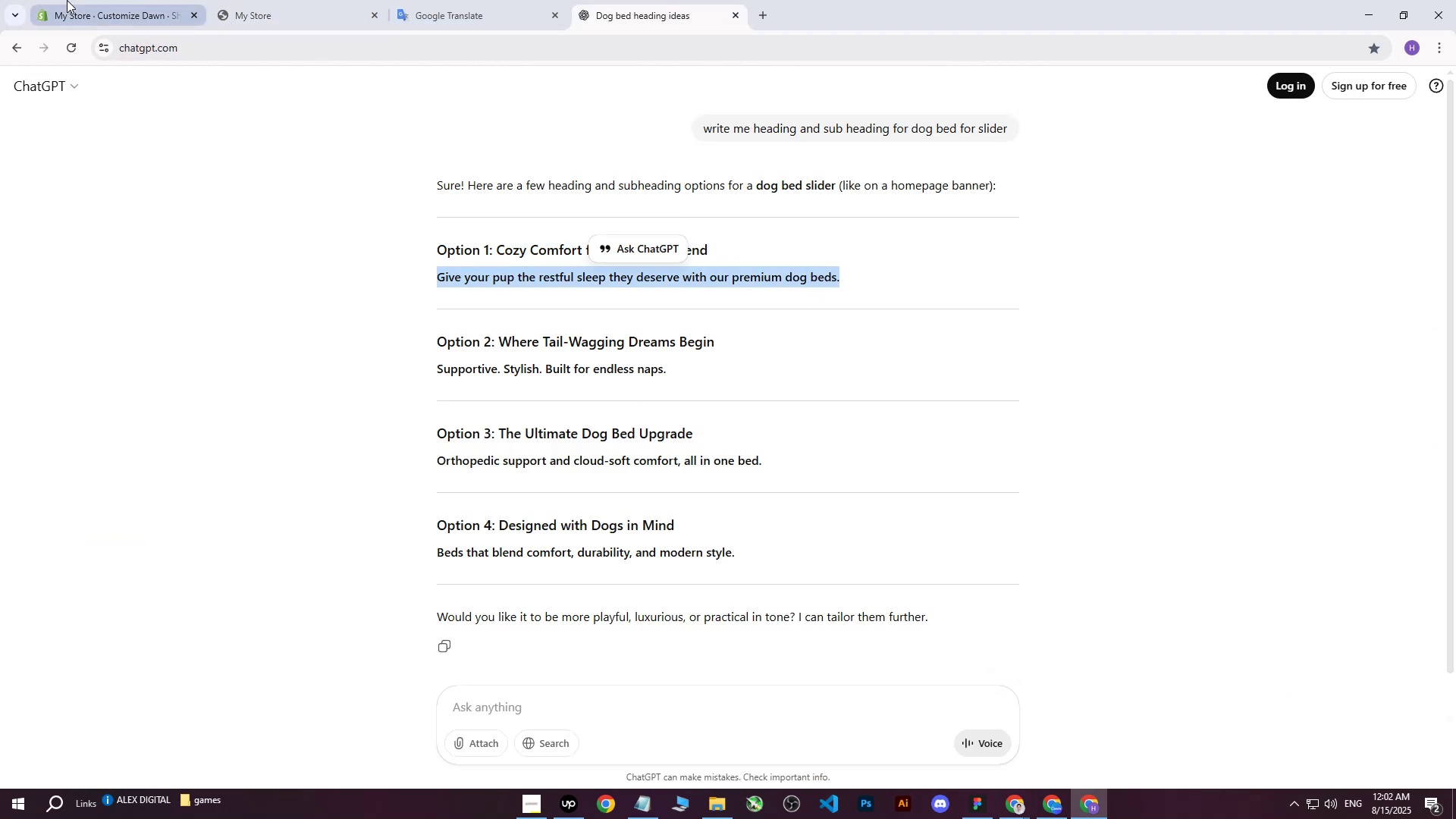 
left_click([74, 0])
 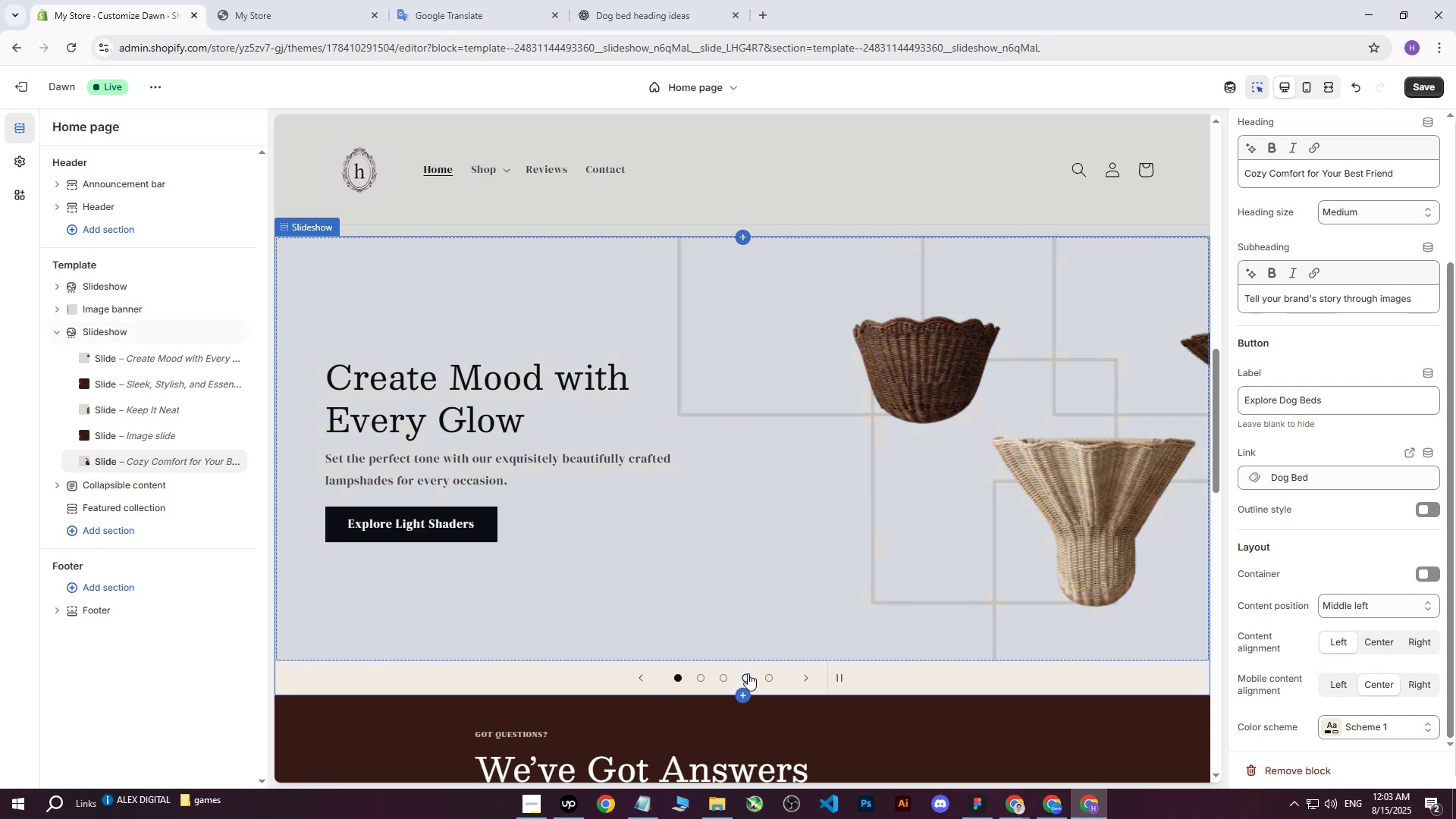 
left_click([770, 676])
 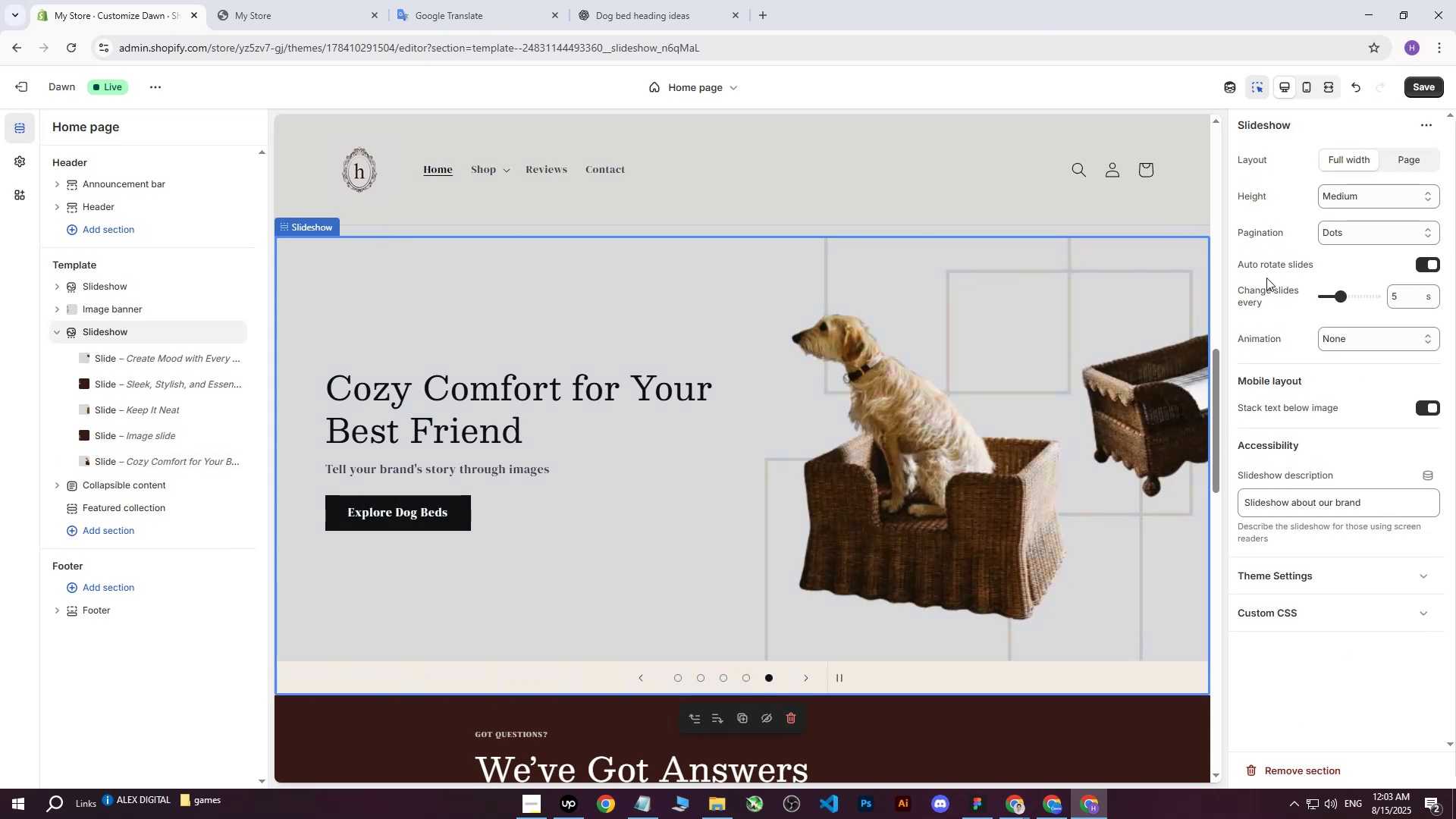 
left_click([132, 465])
 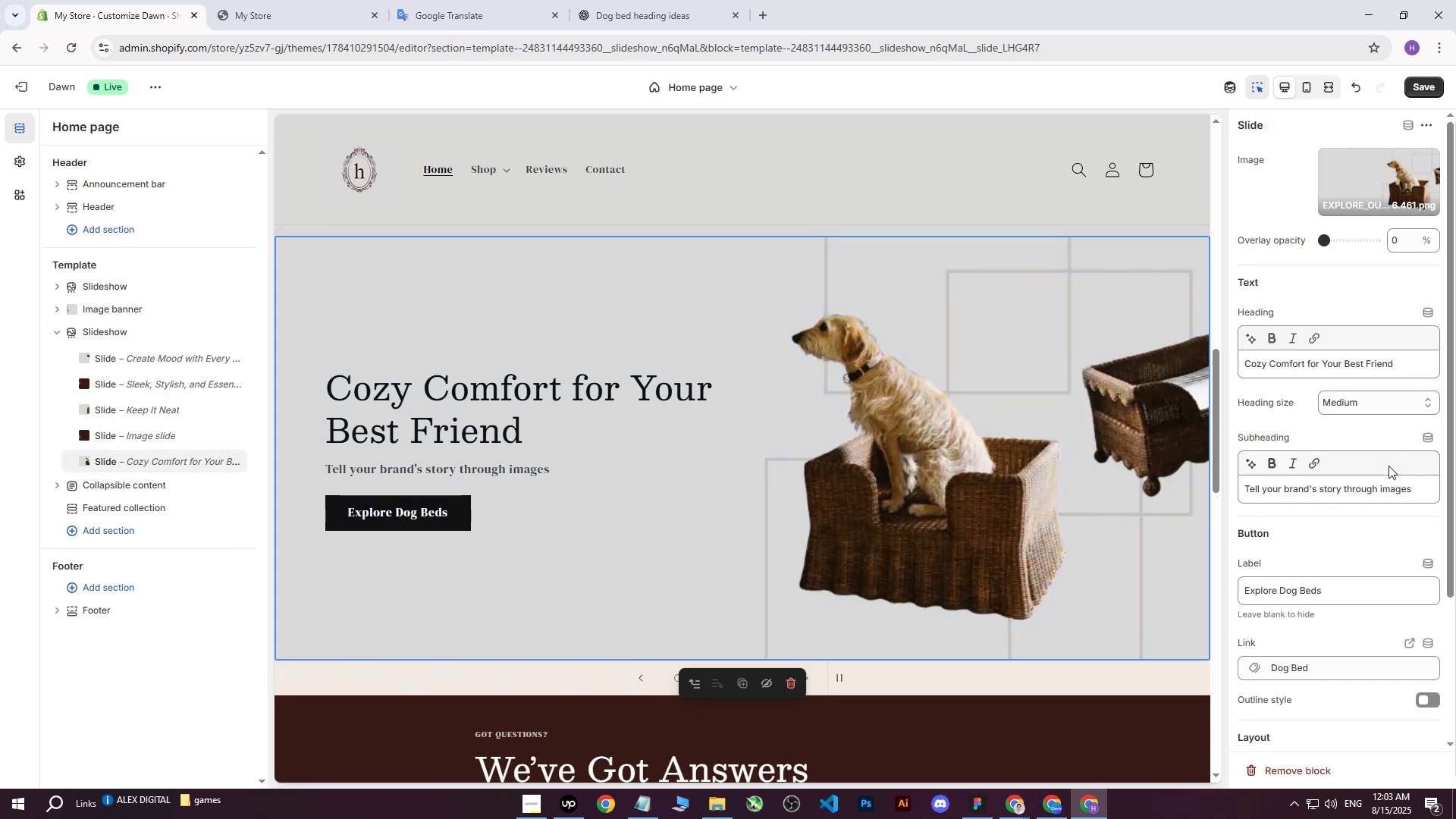 
left_click_drag(start_coordinate=[1416, 489], to_coordinate=[1166, 488])
 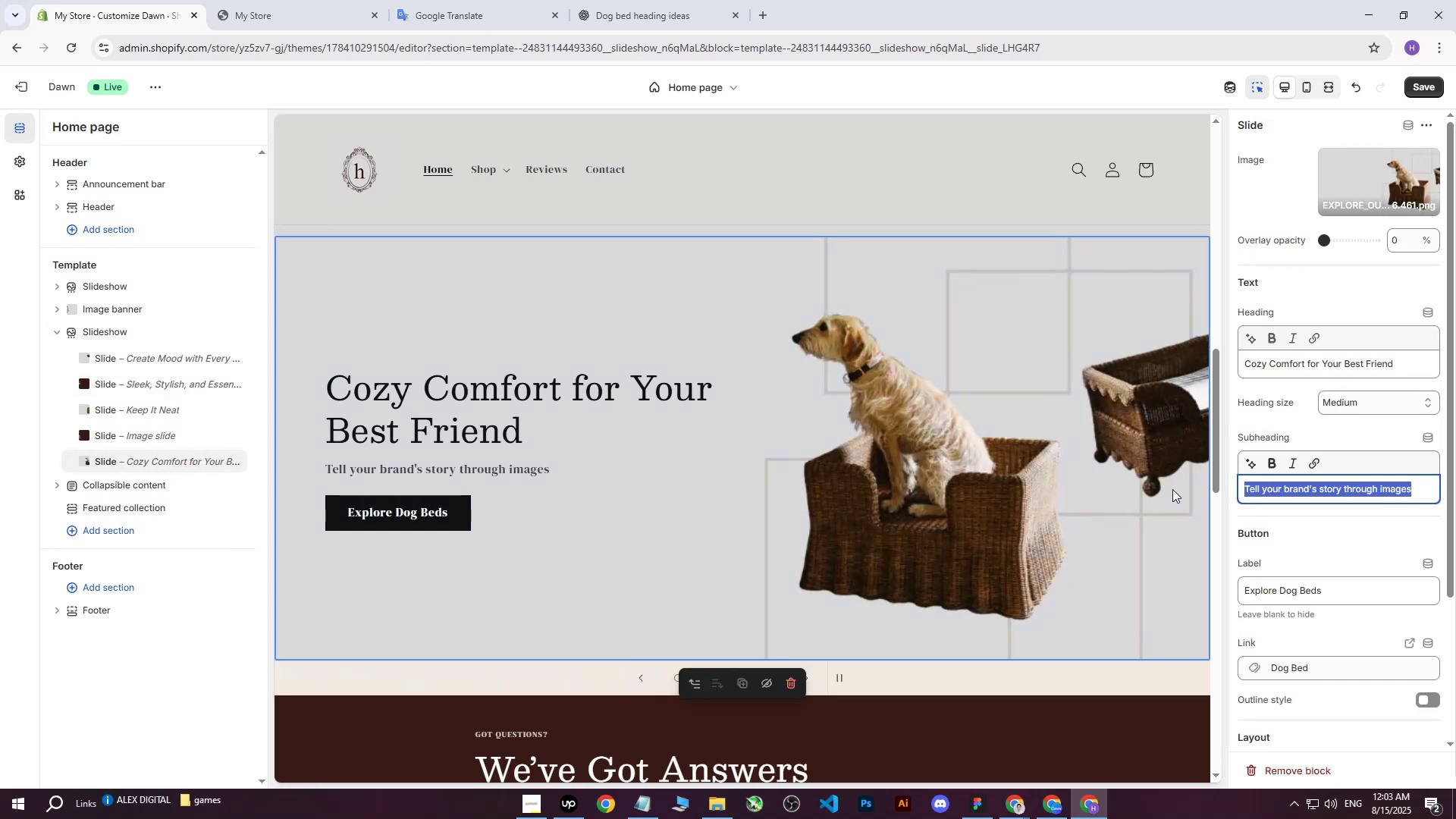 
key(Control+ControlLeft)
 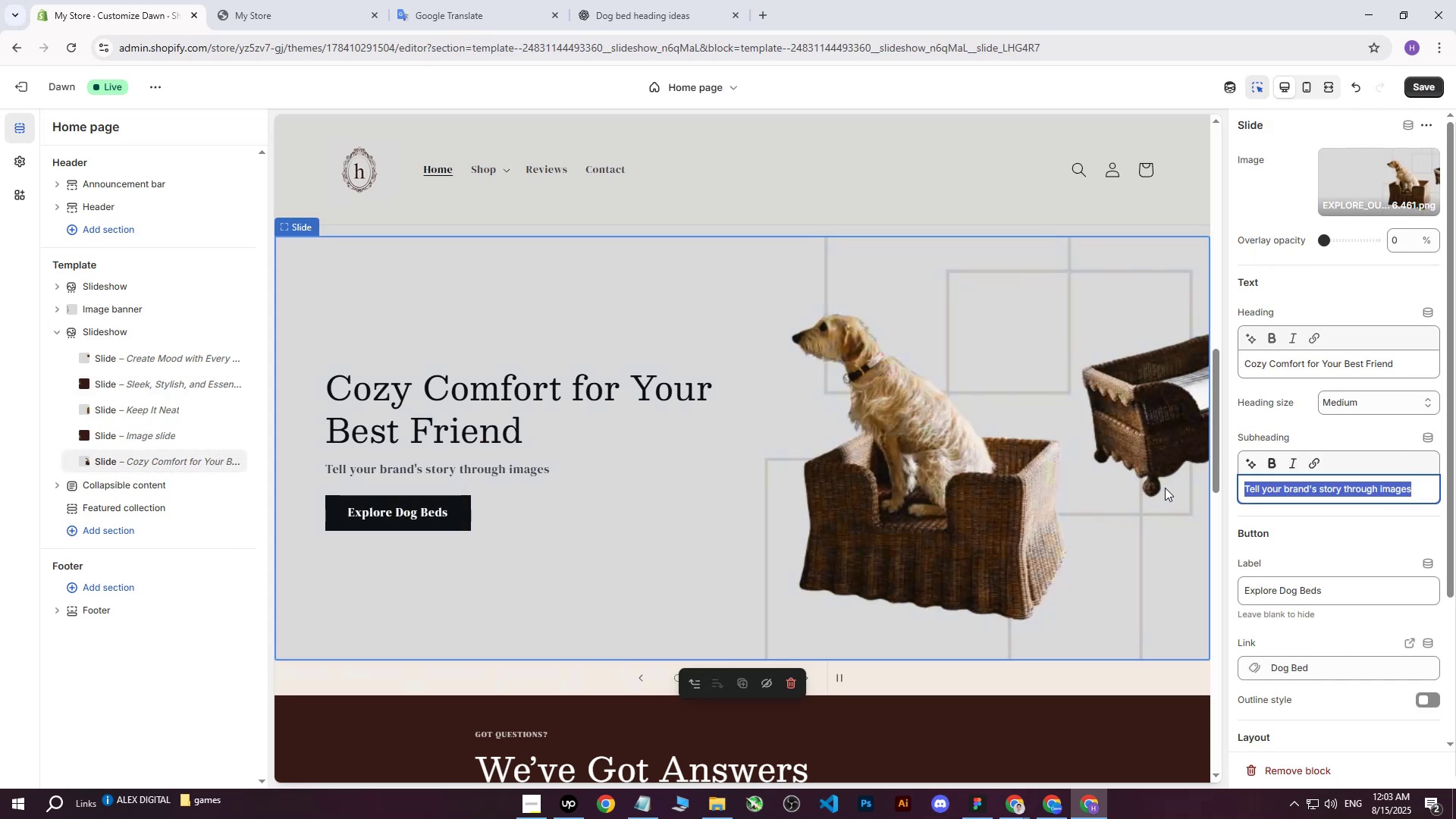 
key(Control+V)
 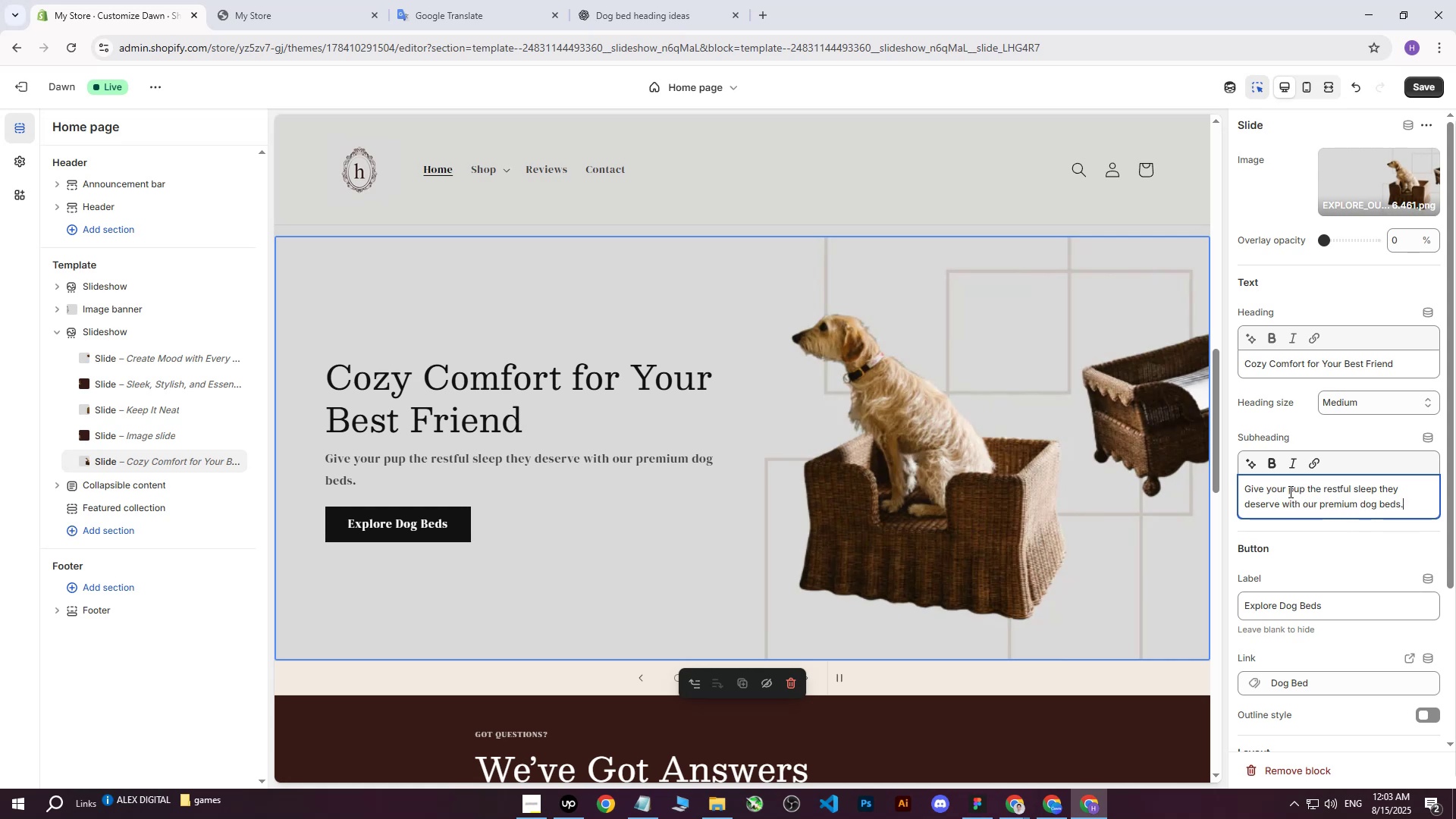 
wait(10.58)
 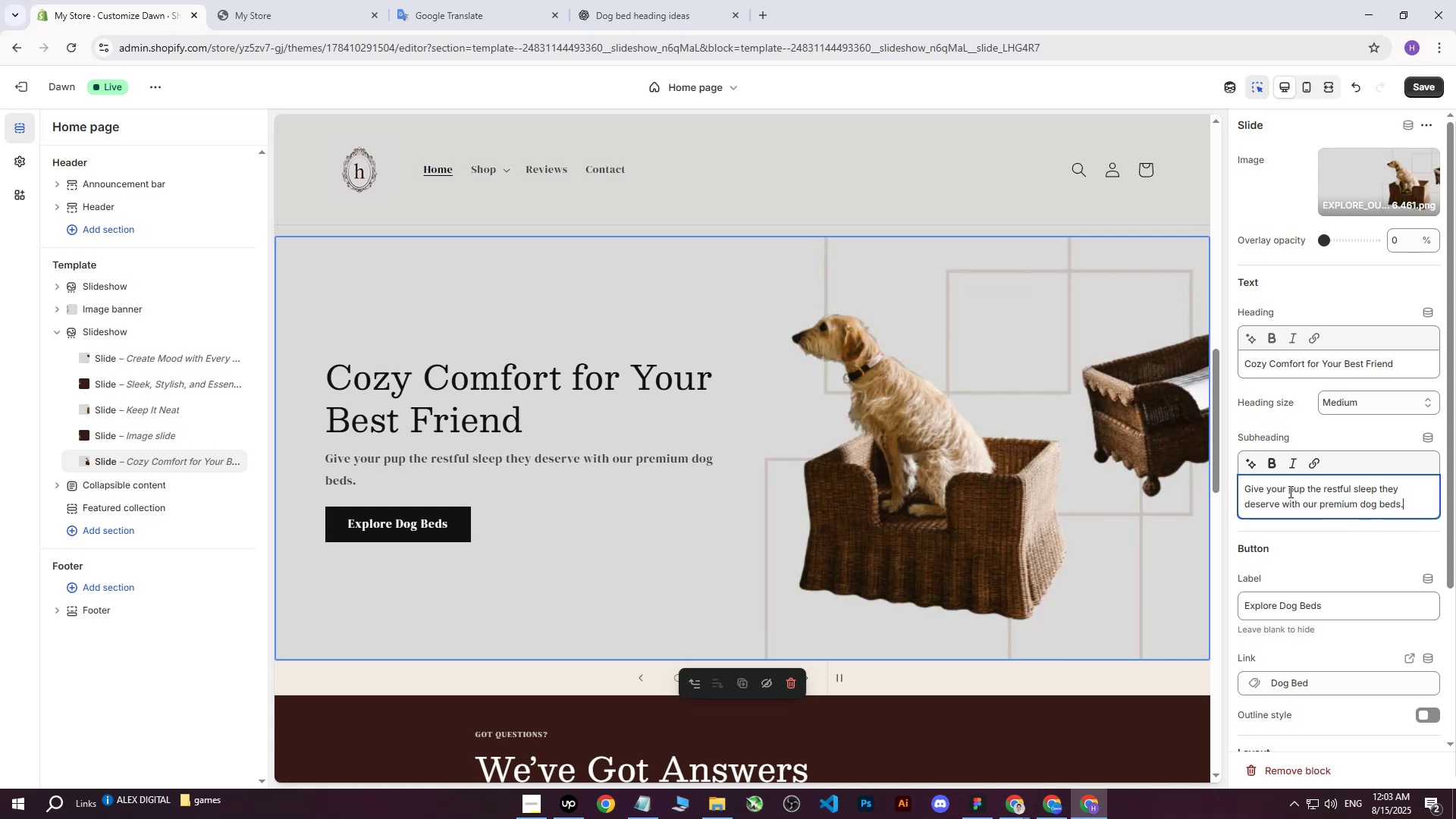 
left_click([1382, 505])
 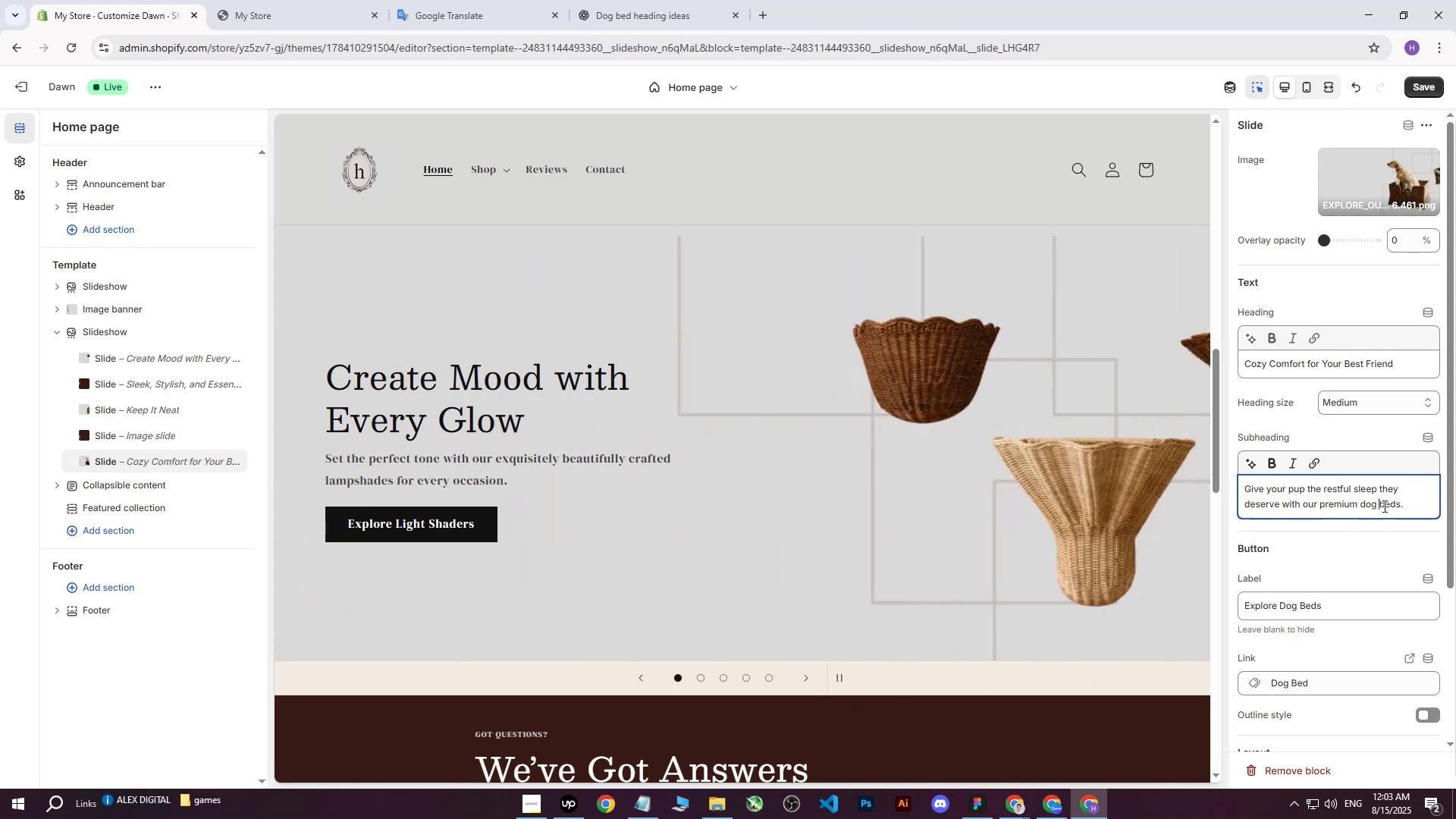 
key(Backspace)
 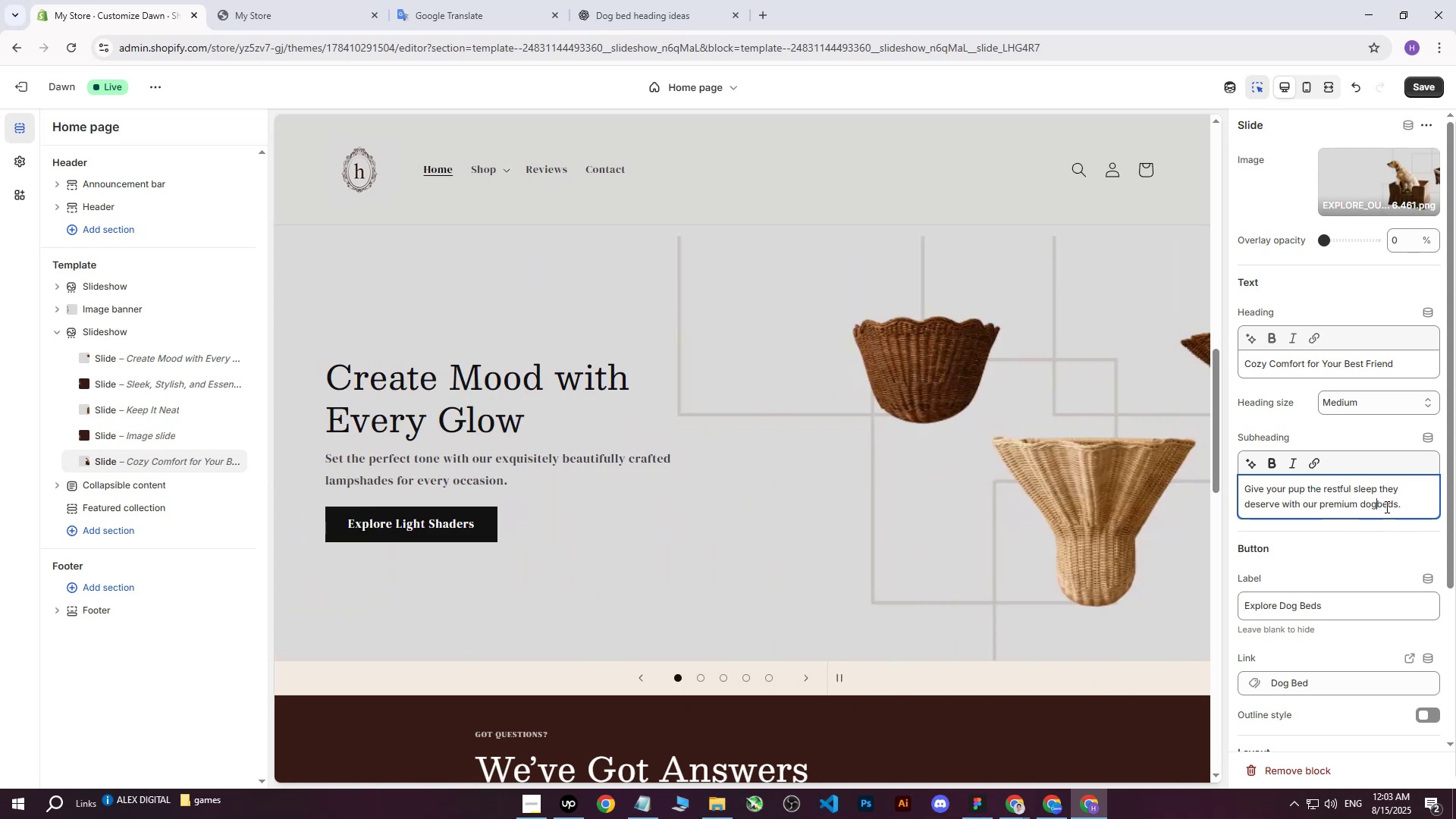 
key(Backspace)
 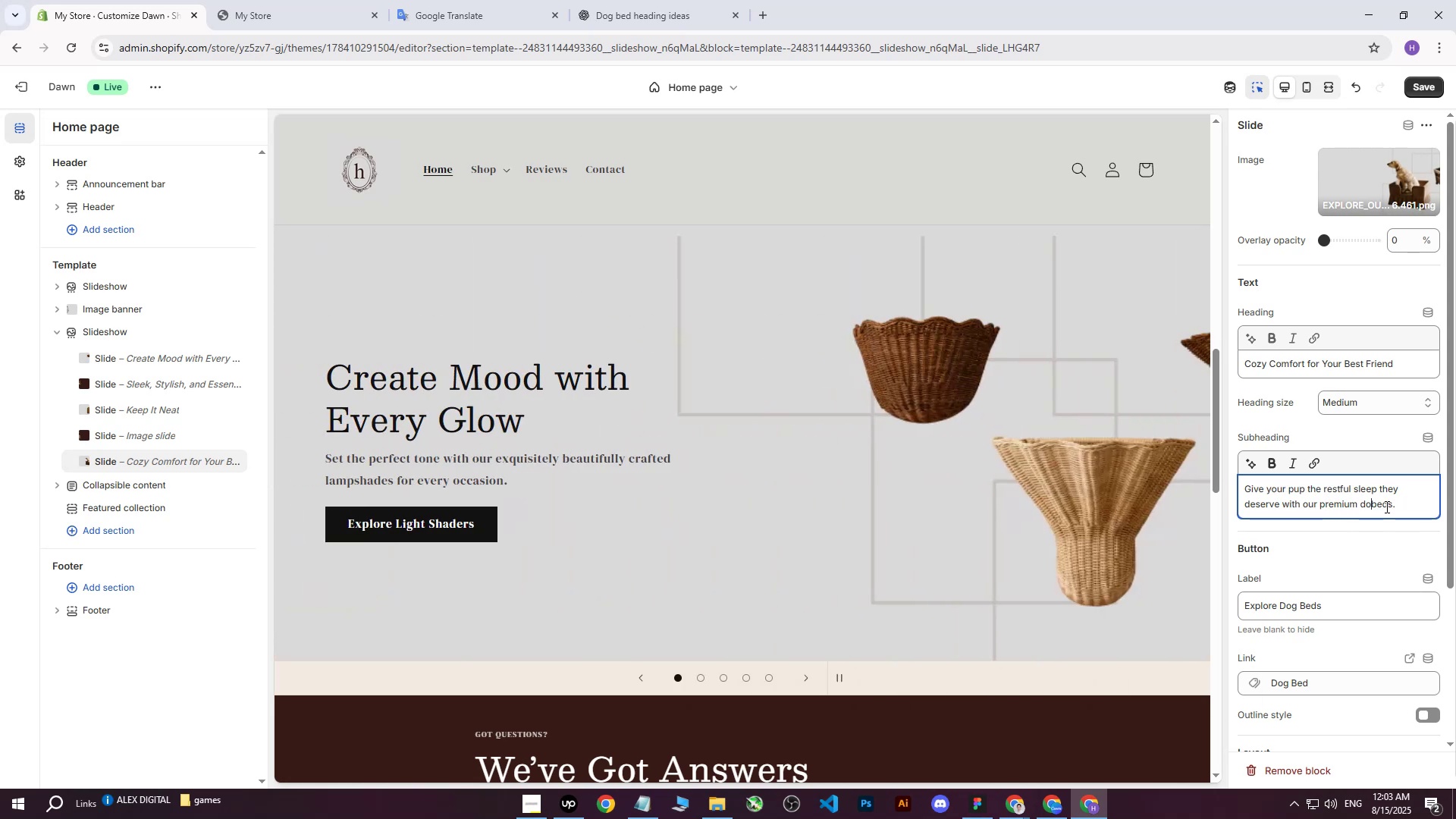 
key(Backspace)
 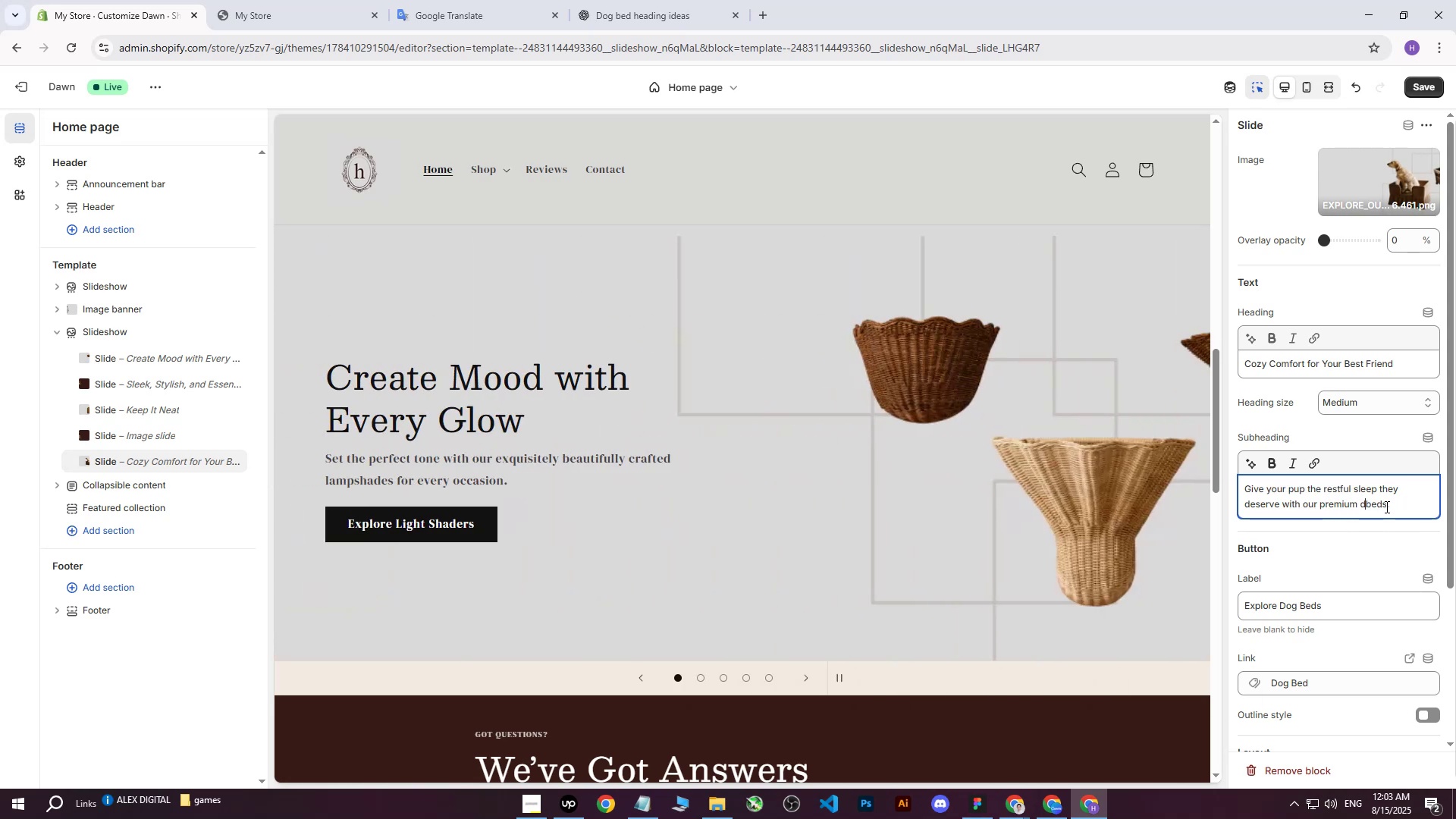 
key(Backspace)
 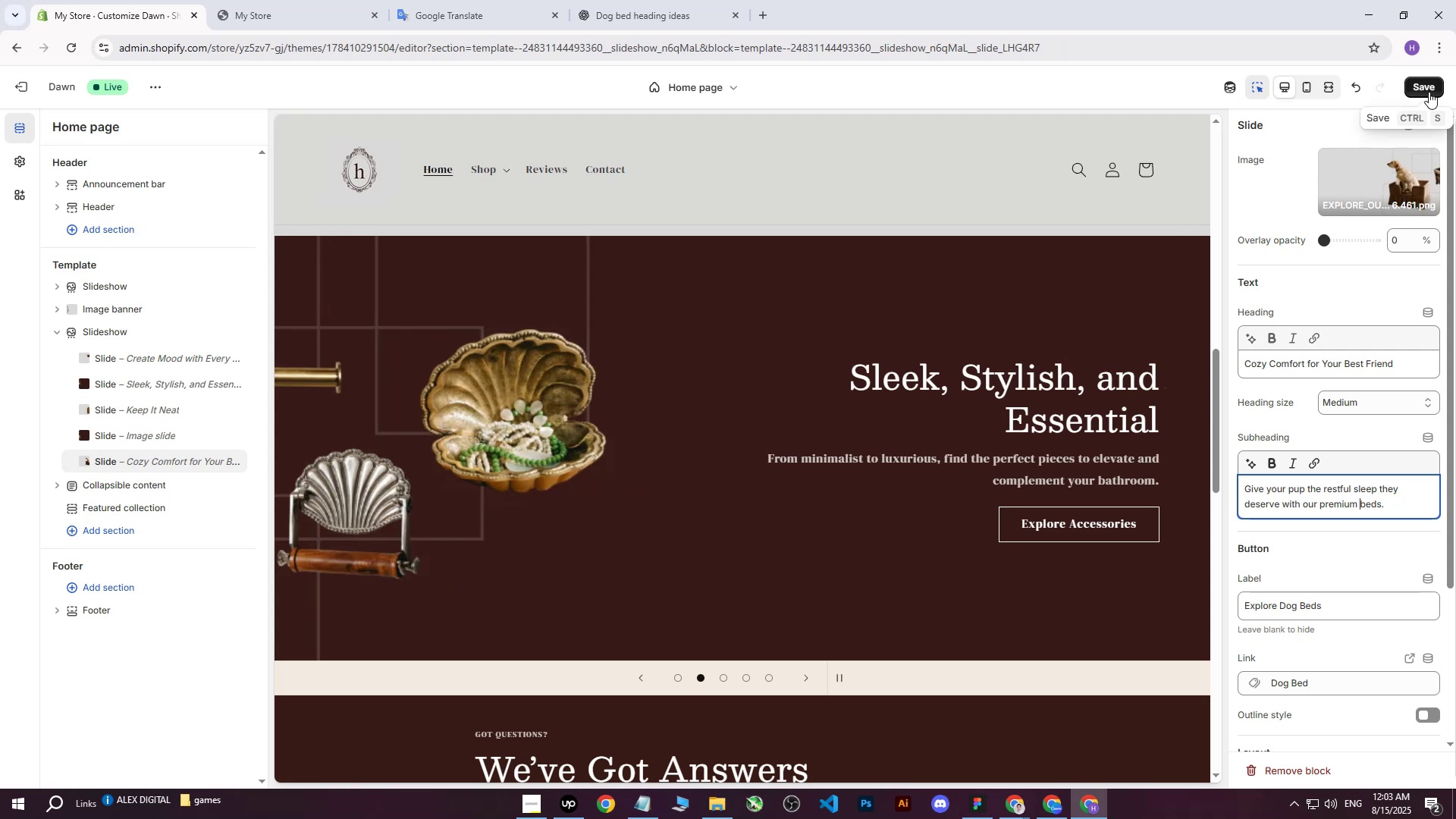 
left_click([1429, 92])
 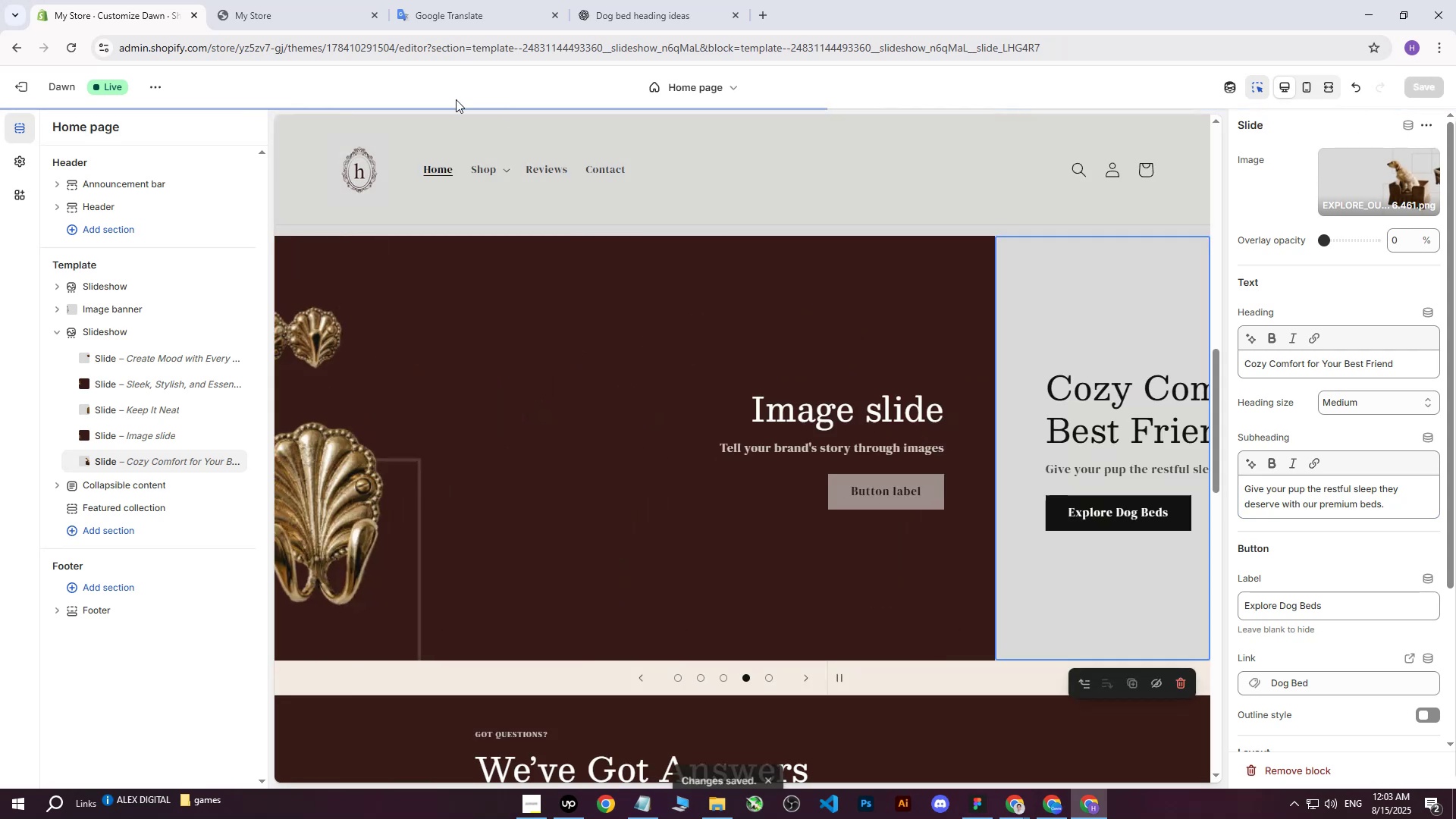 
left_click([262, 0])
 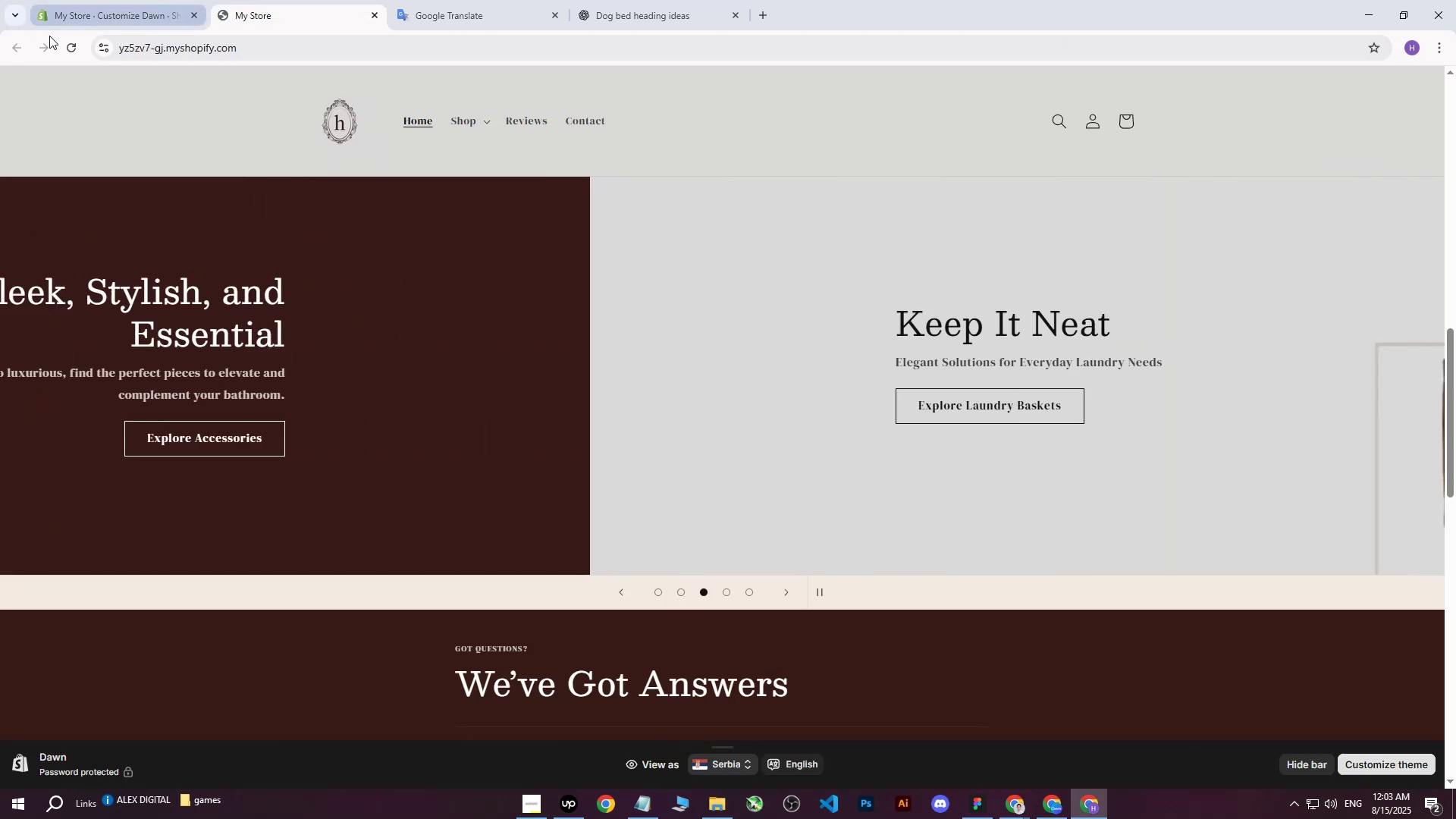 
left_click([74, 49])
 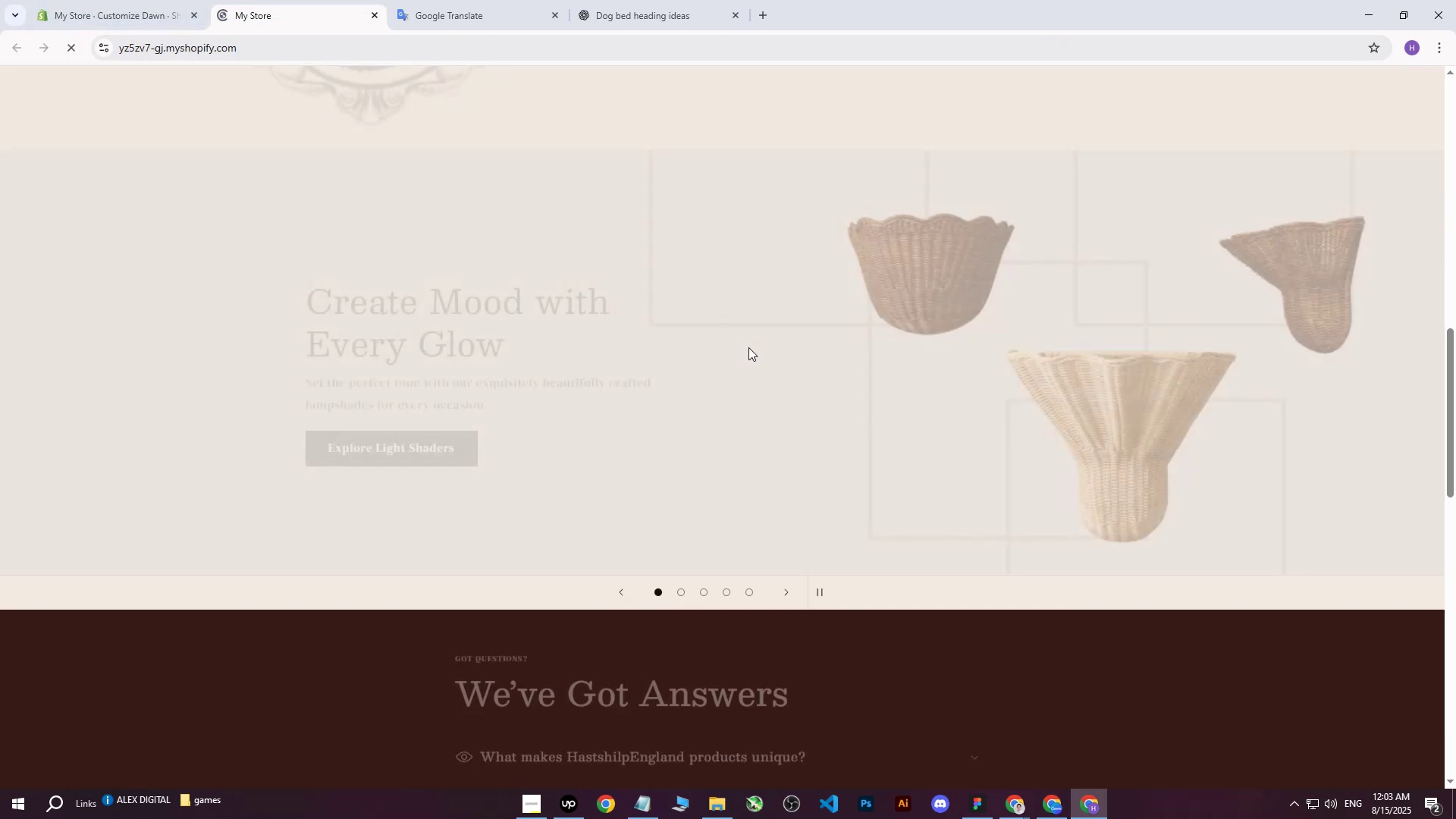 
scroll: coordinate [837, 445], scroll_direction: up, amount: 1.0
 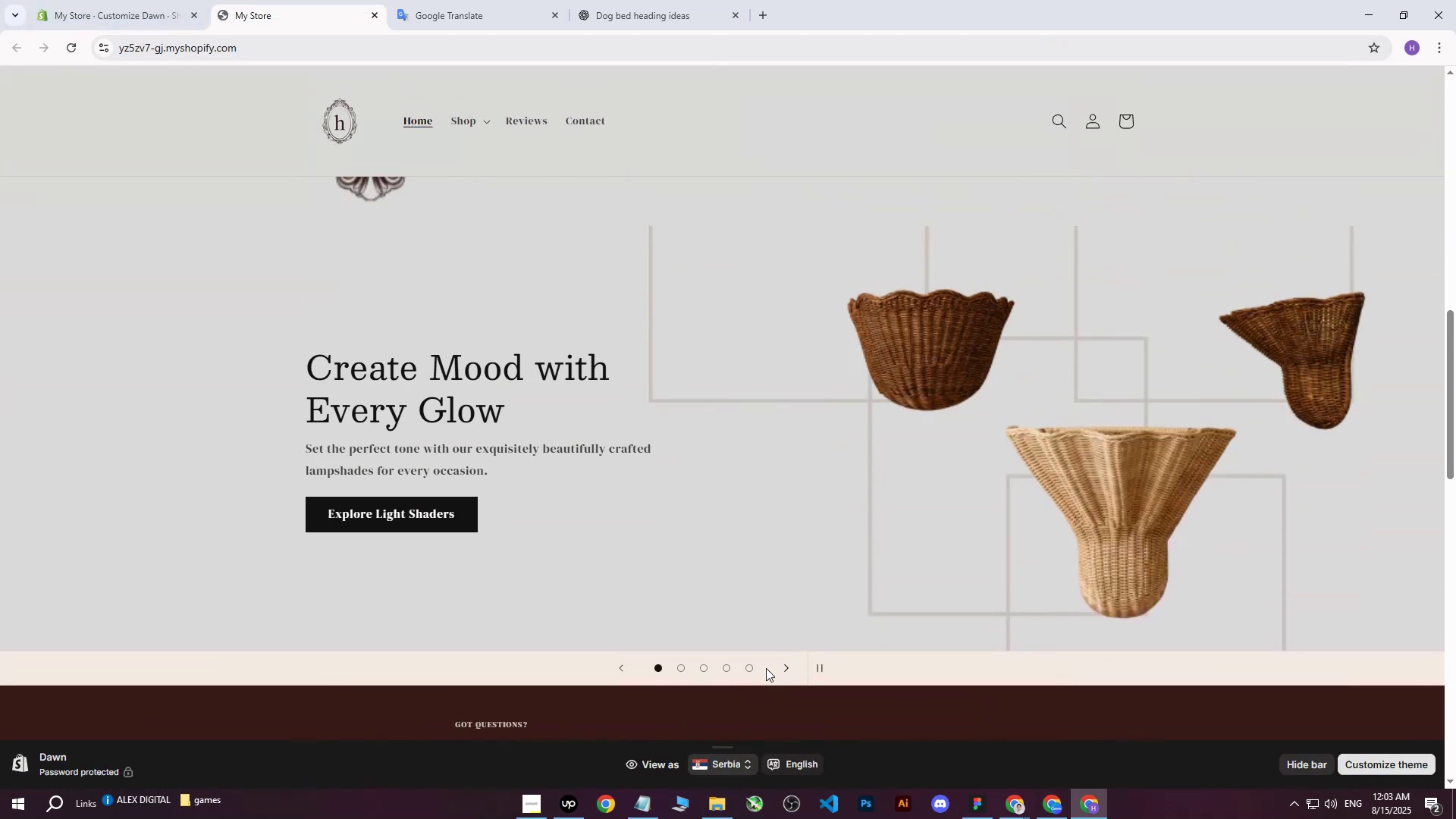 
left_click([753, 668])
 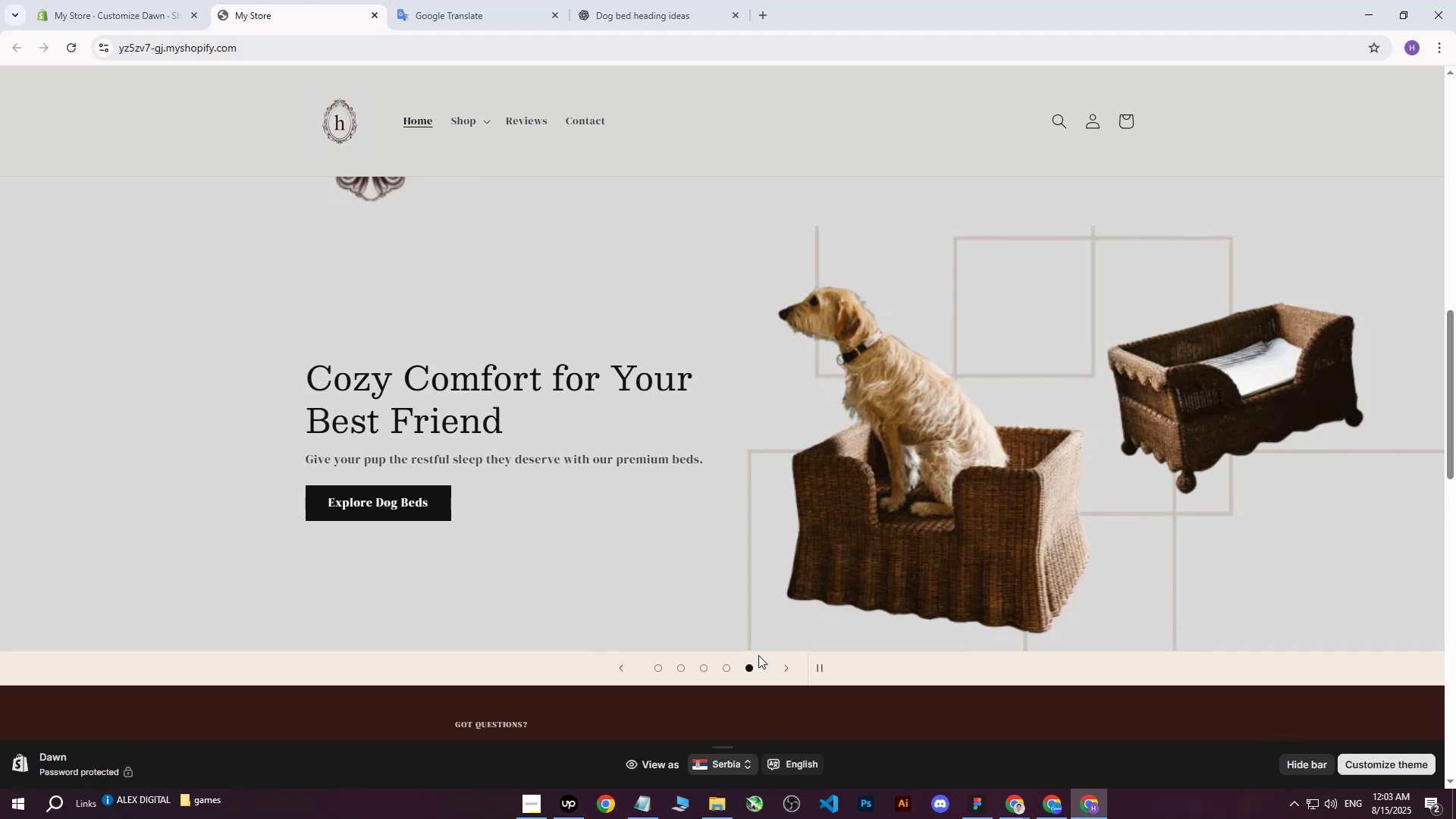 
wait(26.59)
 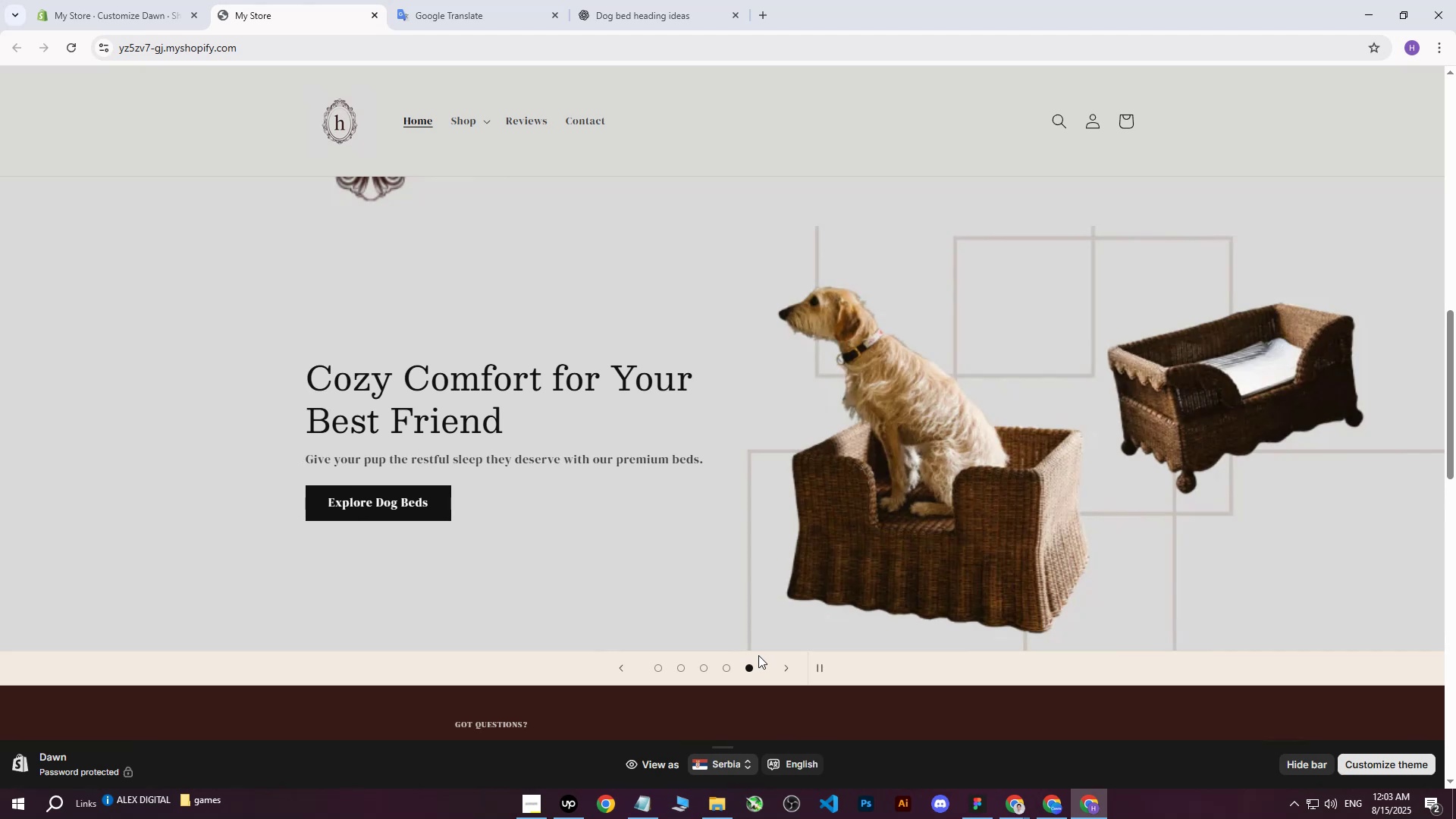 
left_click([427, 510])
 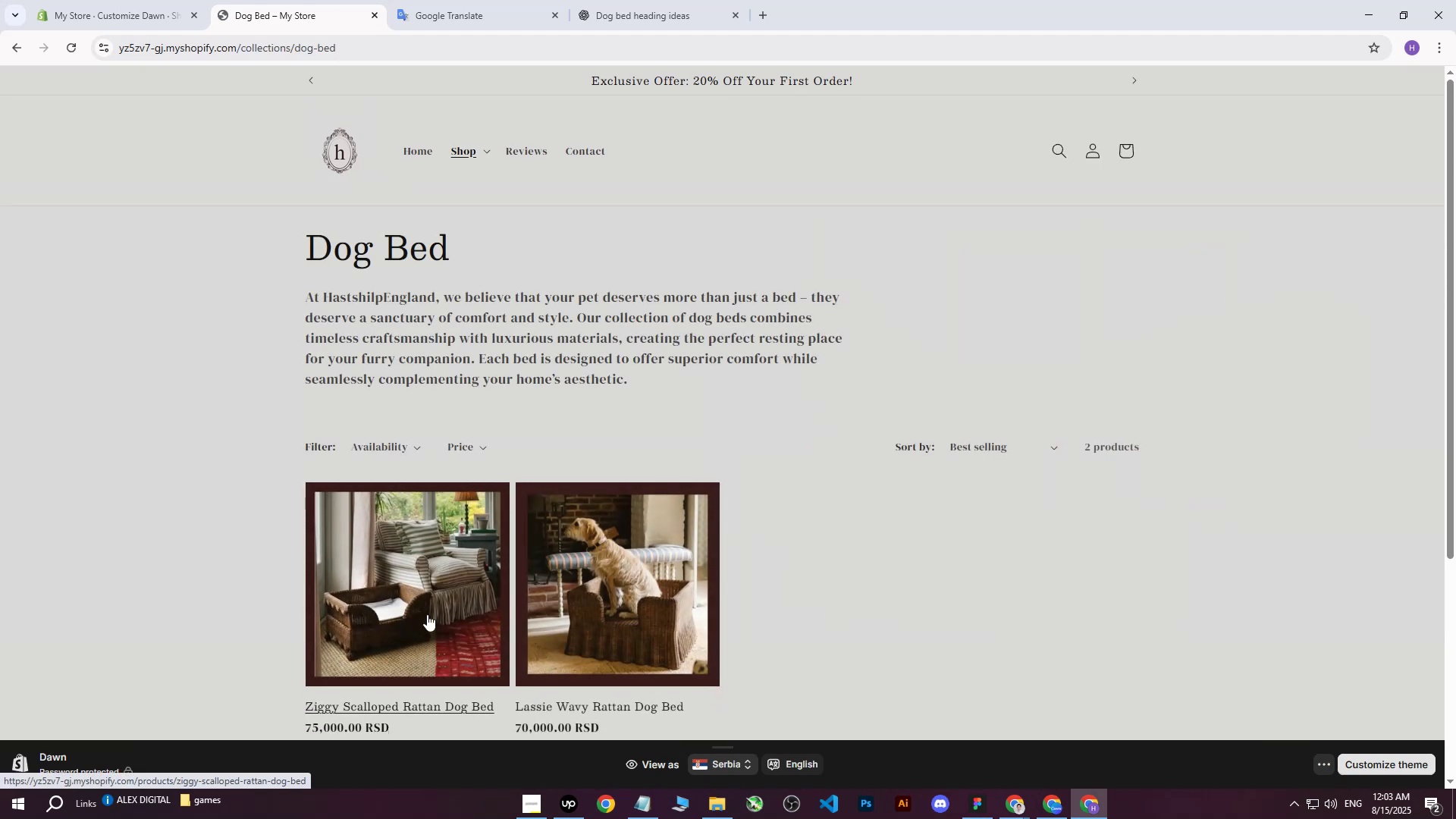 
scroll: coordinate [500, 601], scroll_direction: down, amount: 8.0
 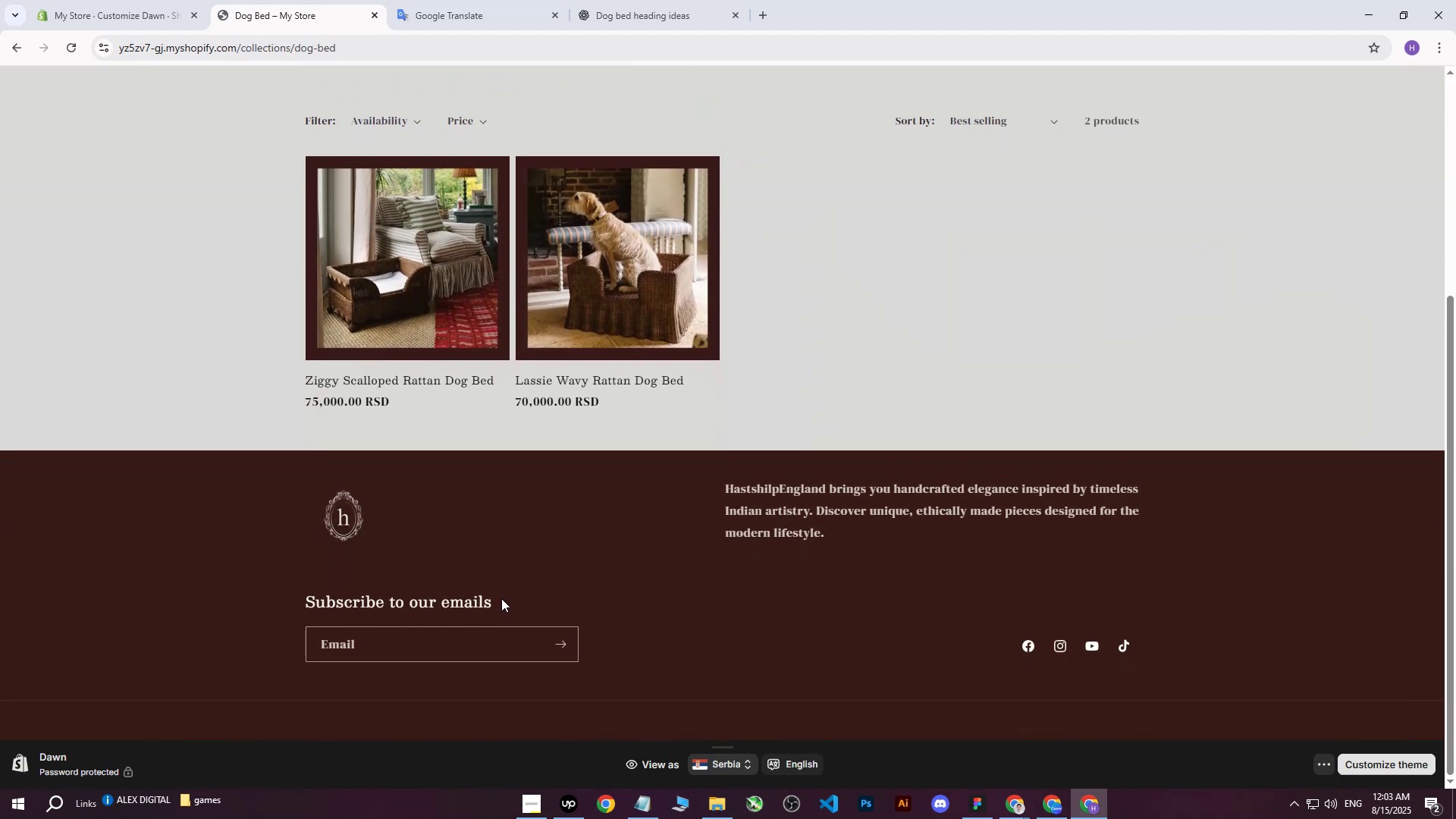 
left_click([653, 497])
 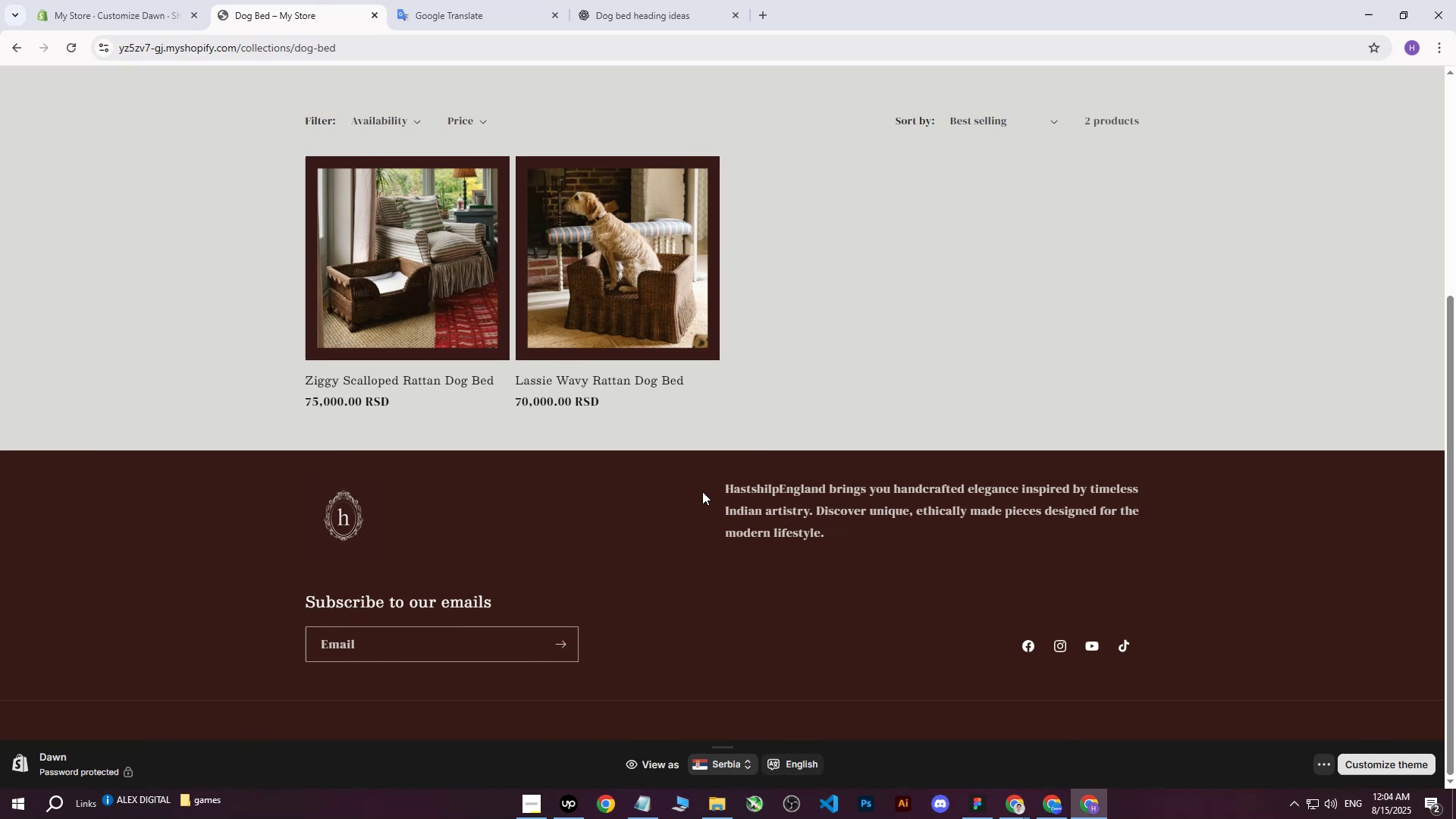 
left_click([198, 0])
 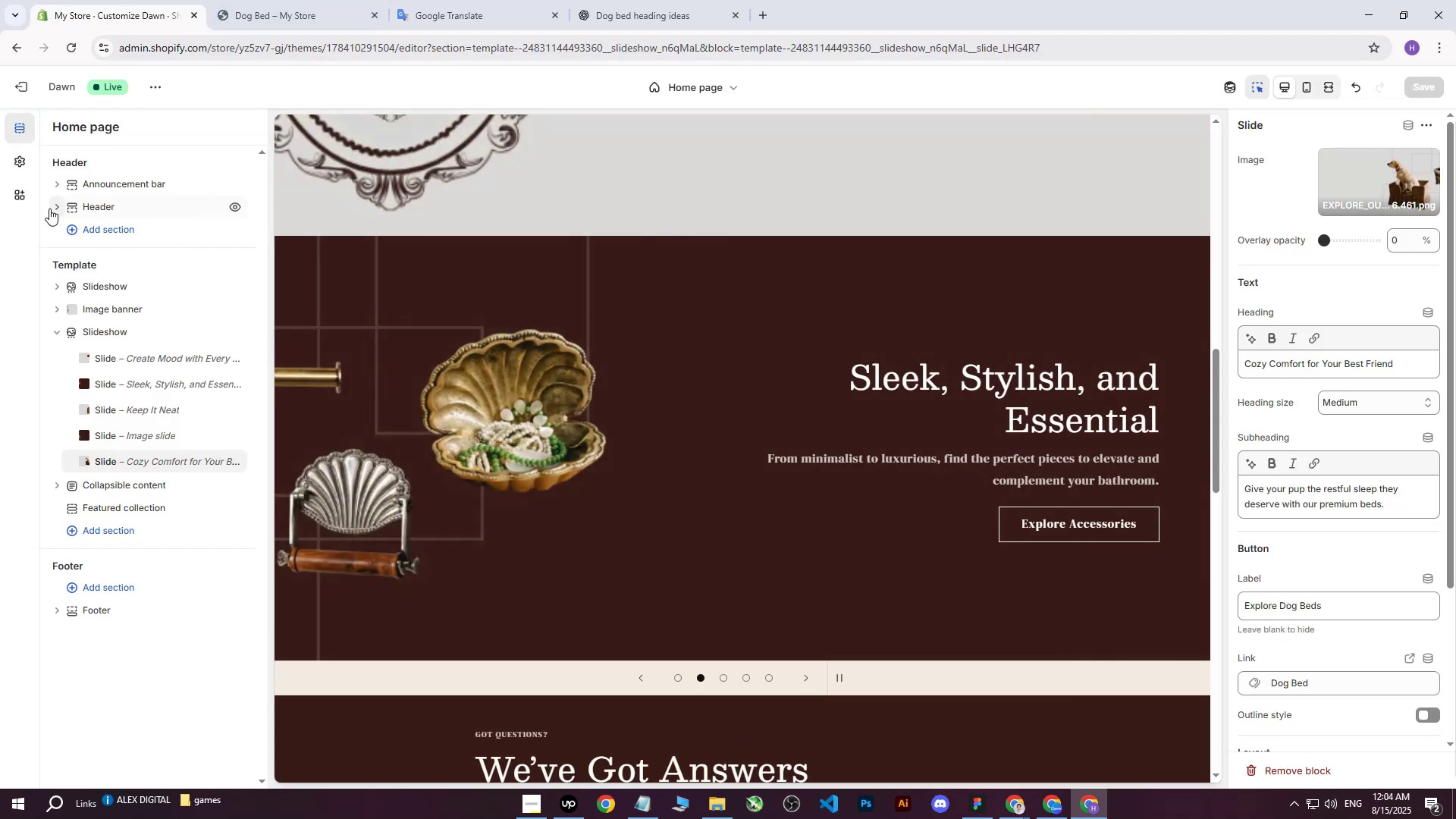 
left_click([16, 158])
 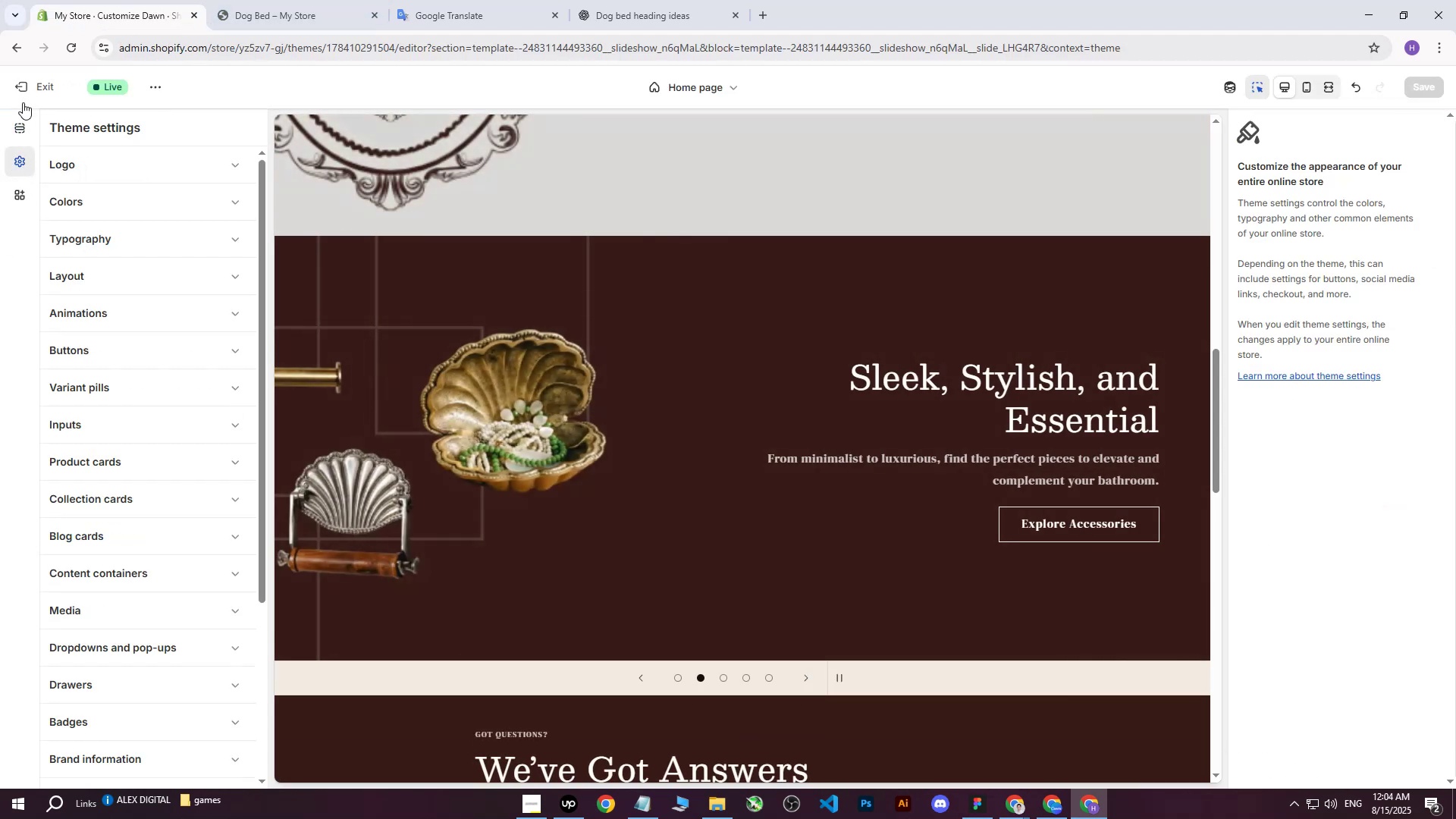 
left_click([23, 83])
 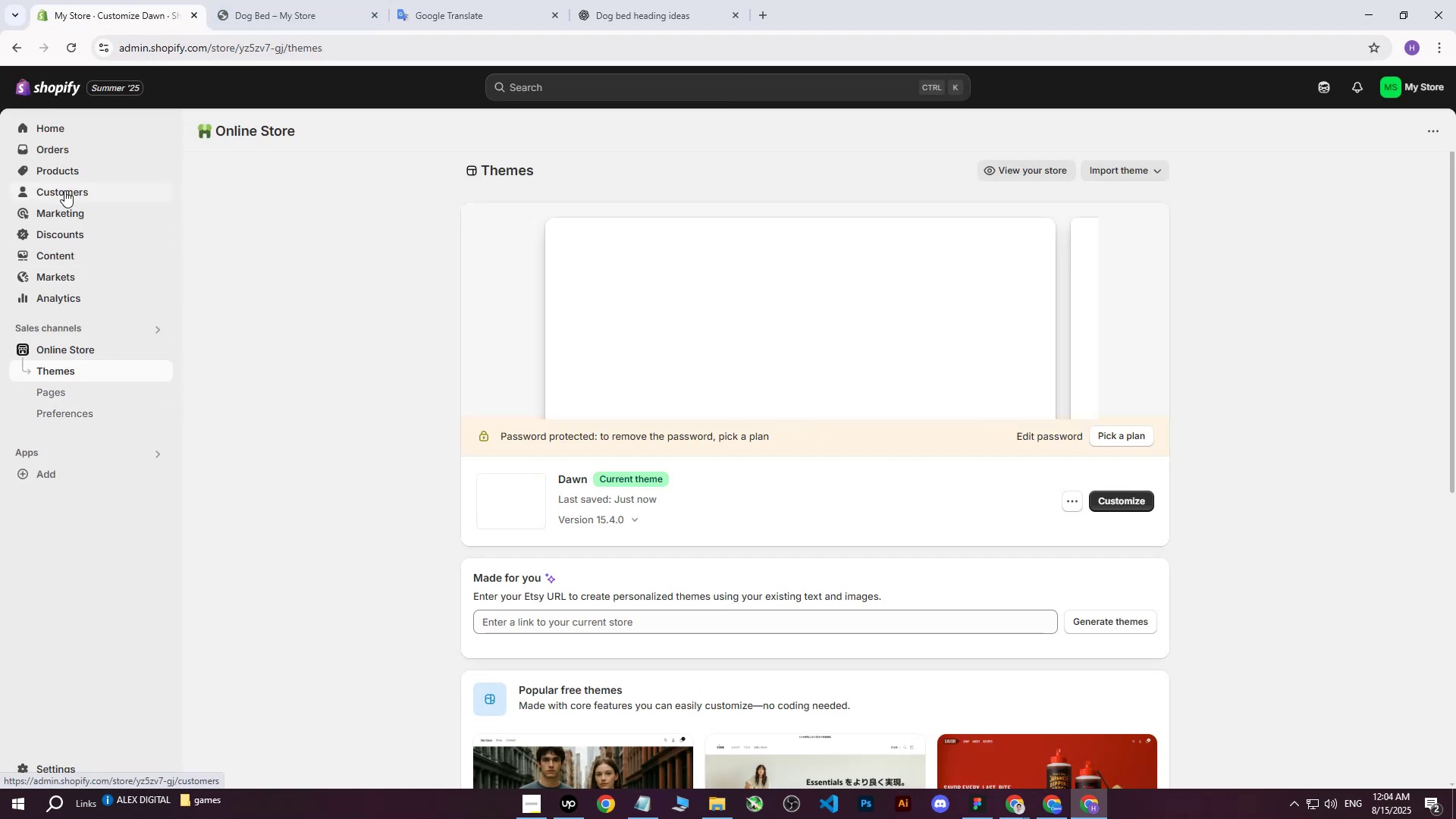 
left_click([49, 253])
 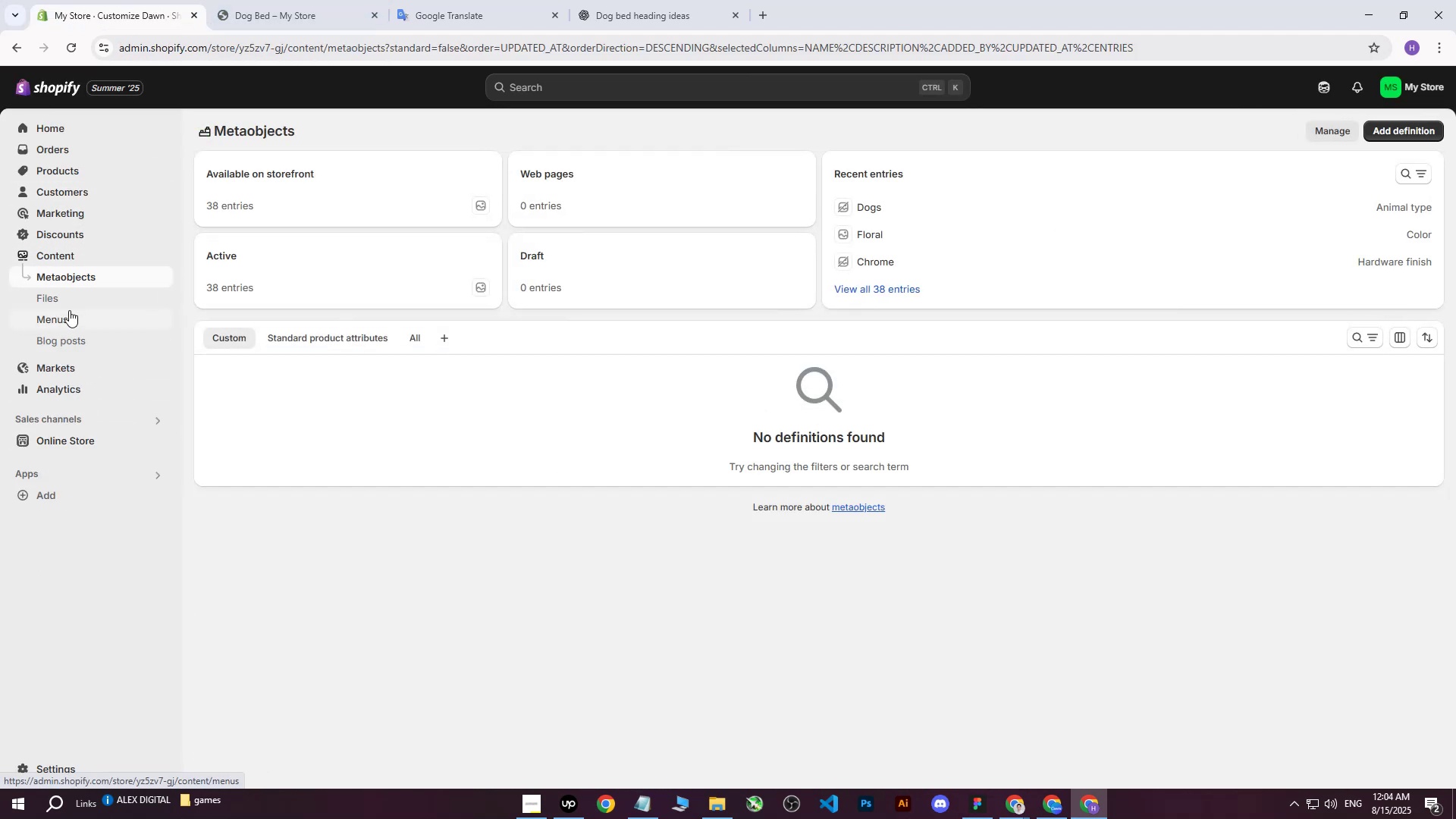 
left_click([67, 322])
 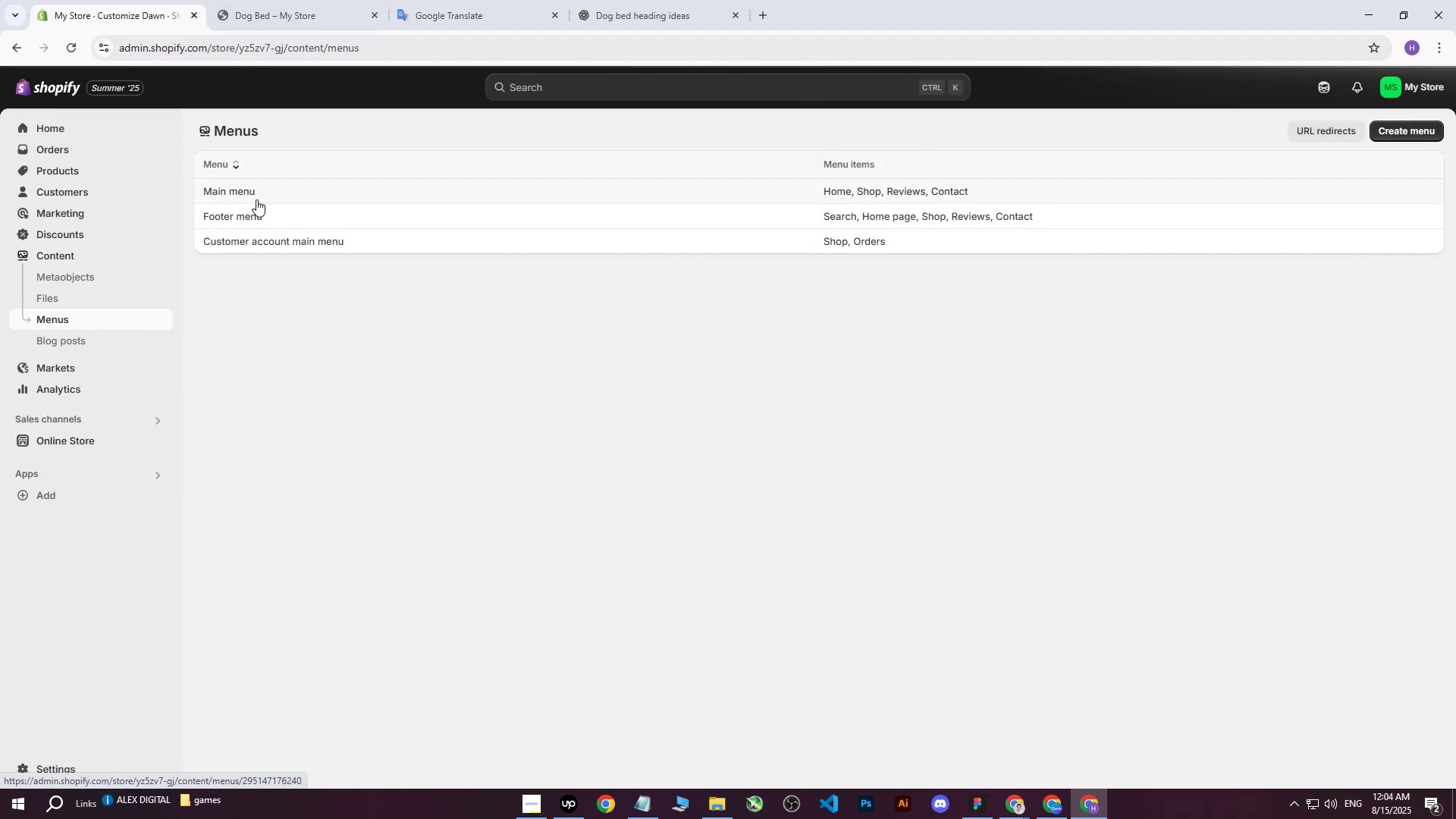 
left_click([258, 215])
 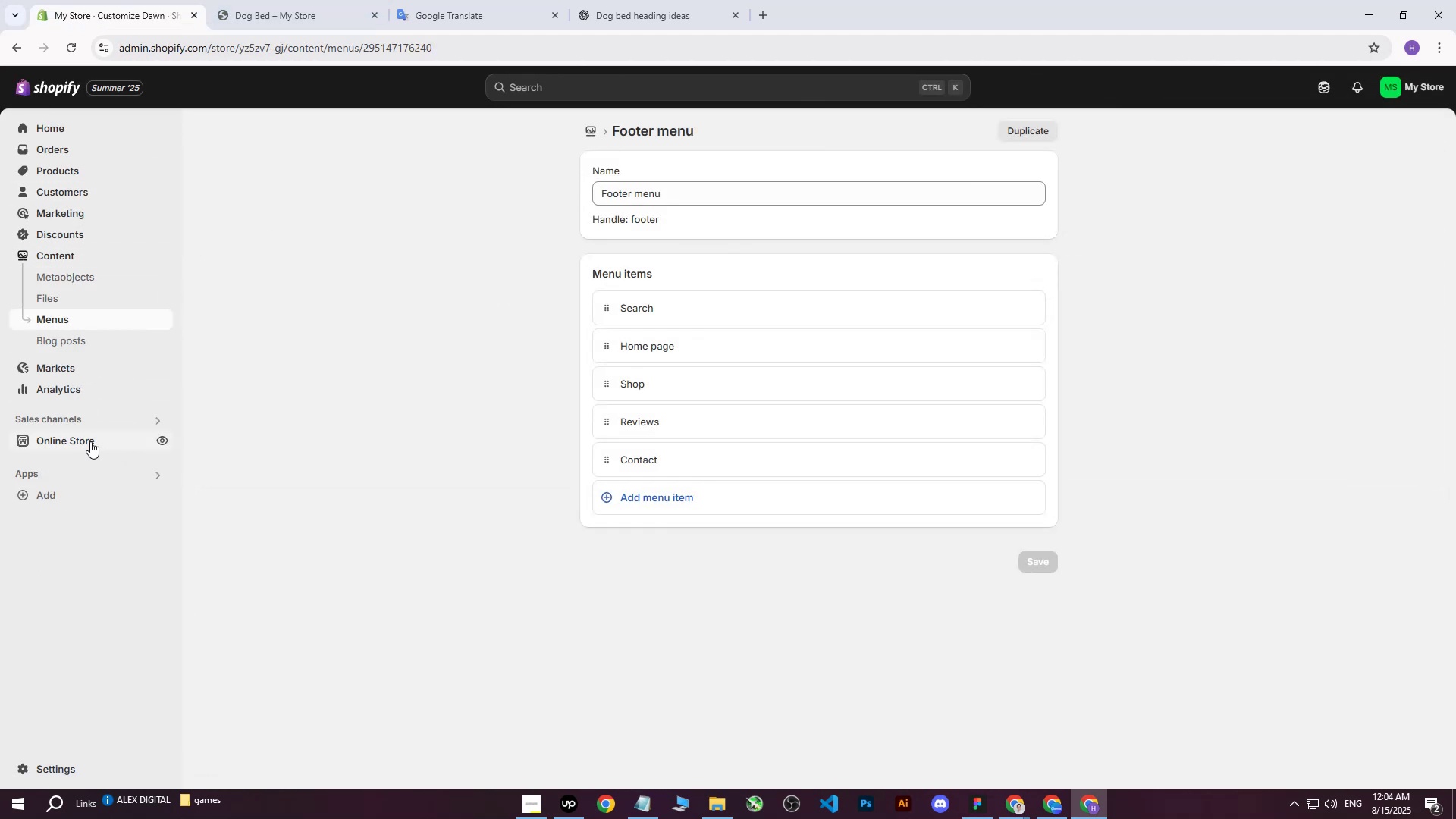 
left_click([90, 441])
 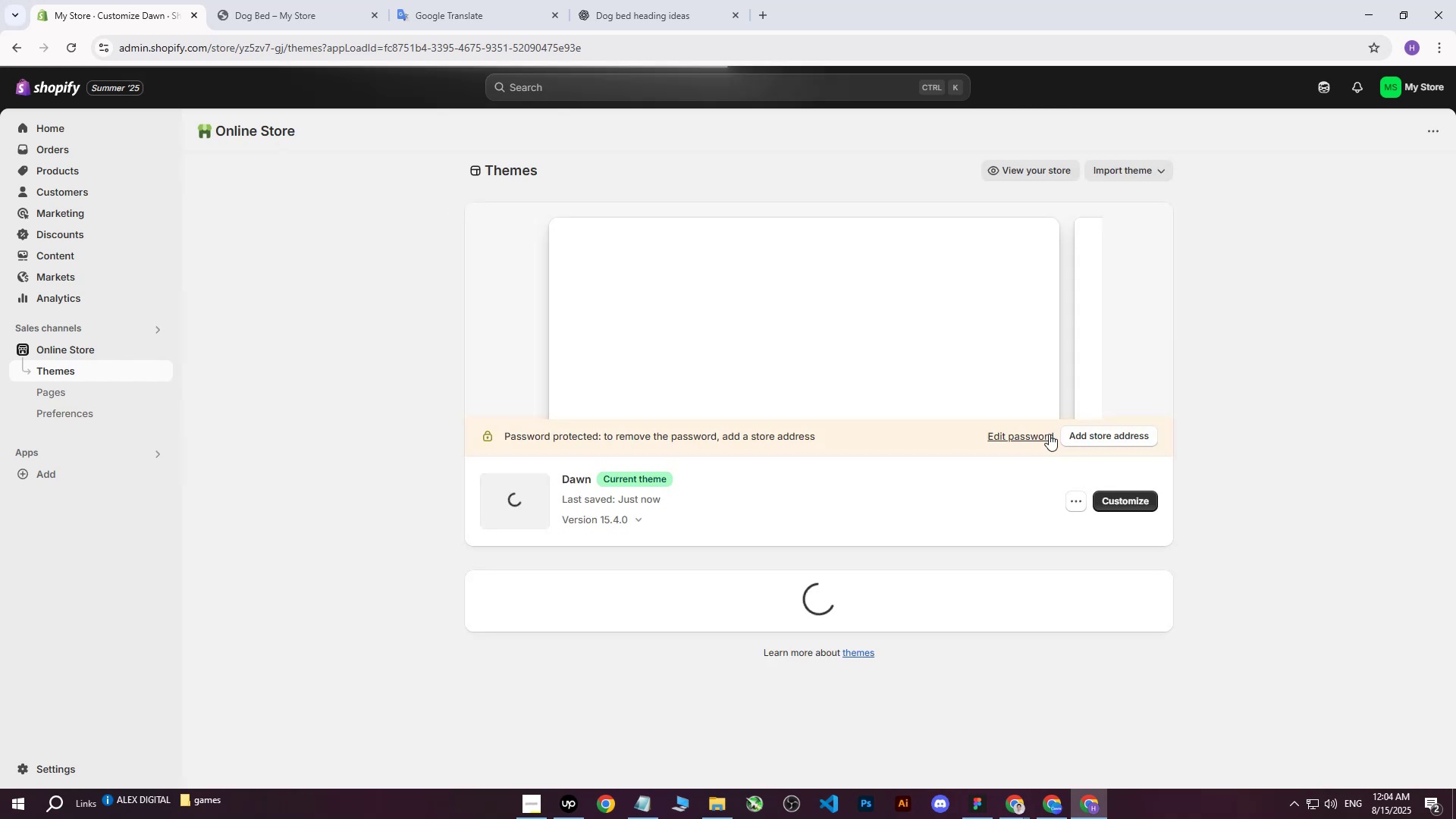 
left_click([1125, 500])
 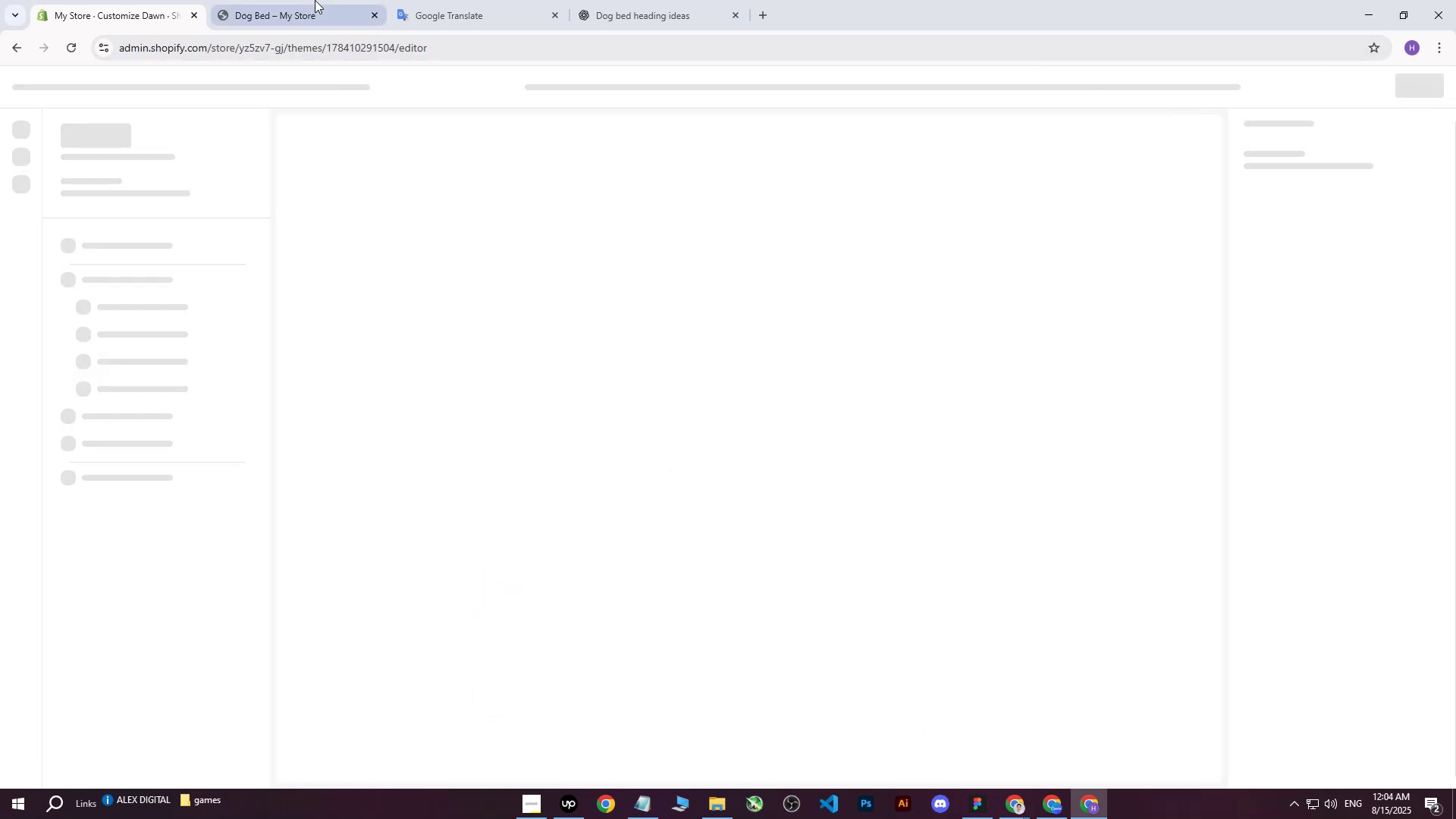 
left_click([313, 0])
 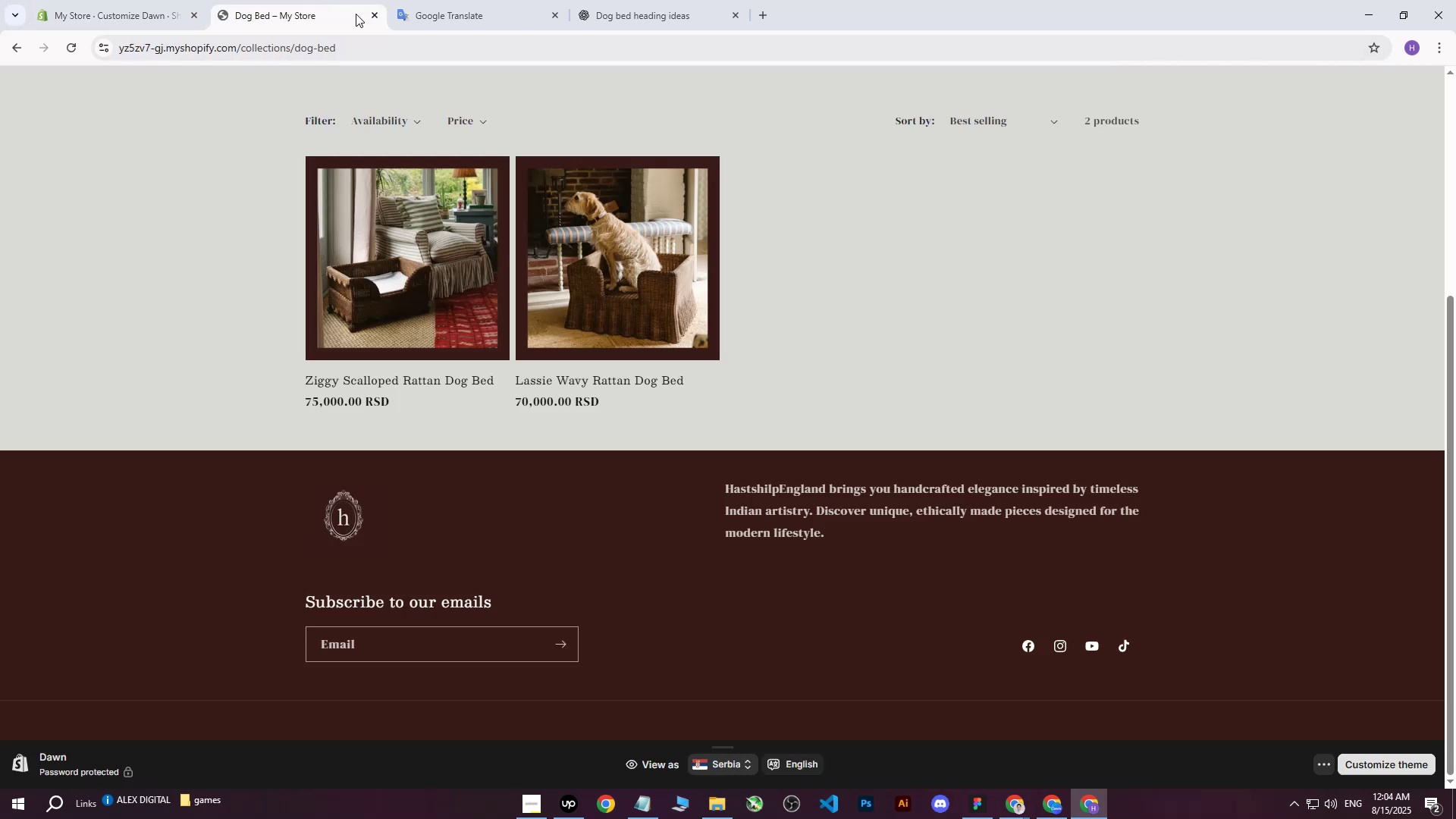 
scroll: coordinate [806, 302], scroll_direction: down, amount: 6.0
 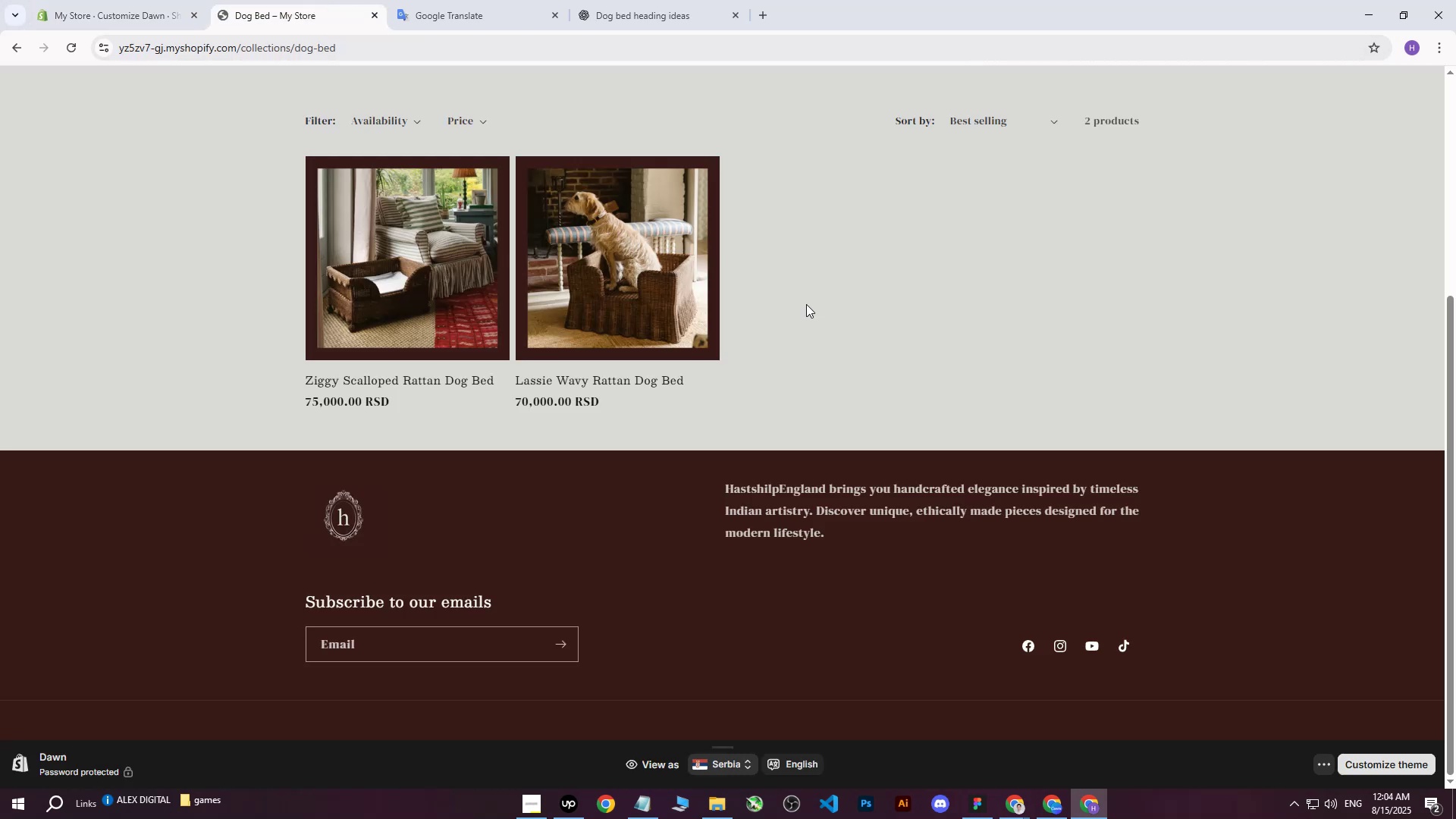 
scroll: coordinate [795, 320], scroll_direction: up, amount: 21.0
 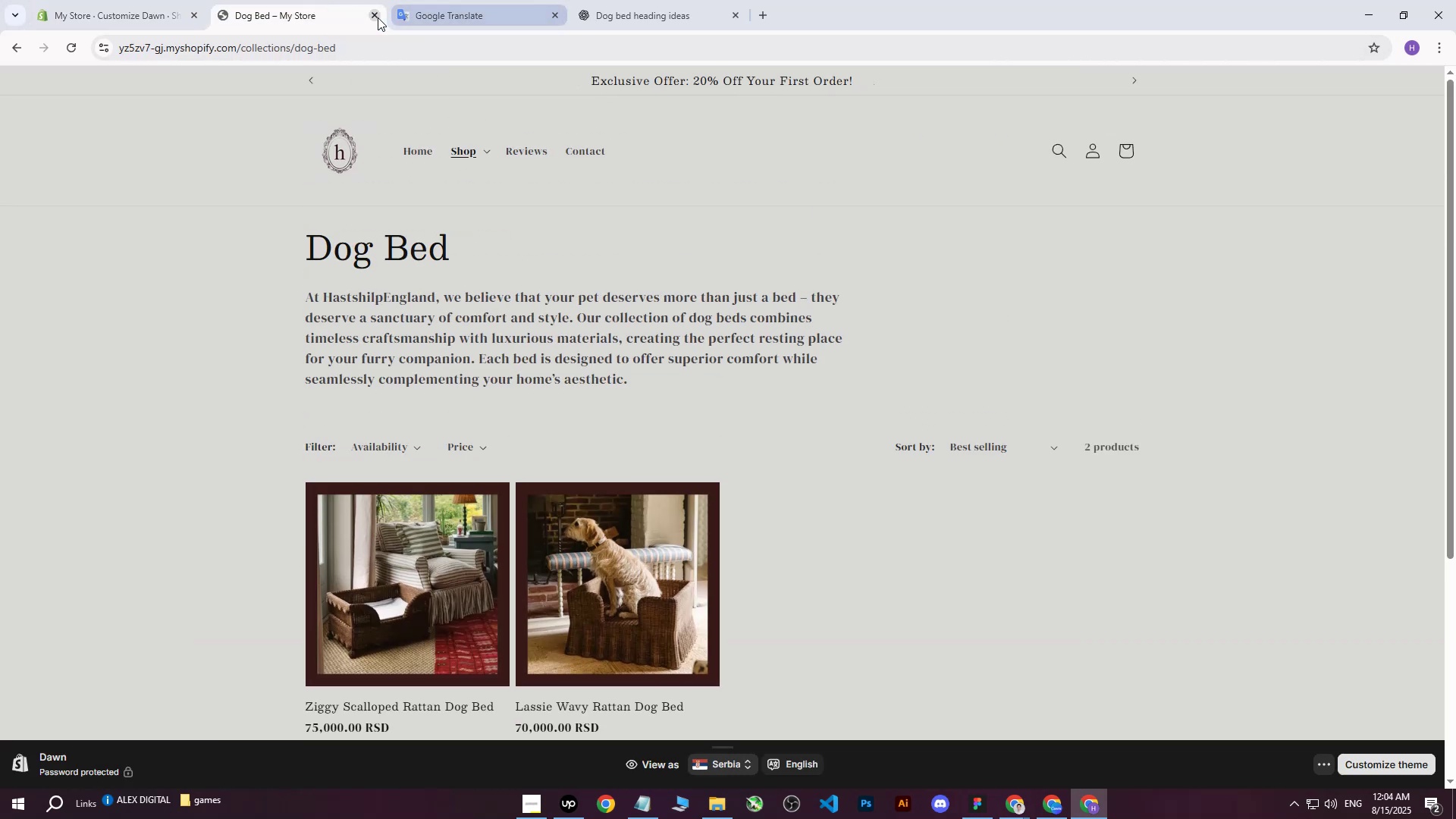 
left_click([369, 16])
 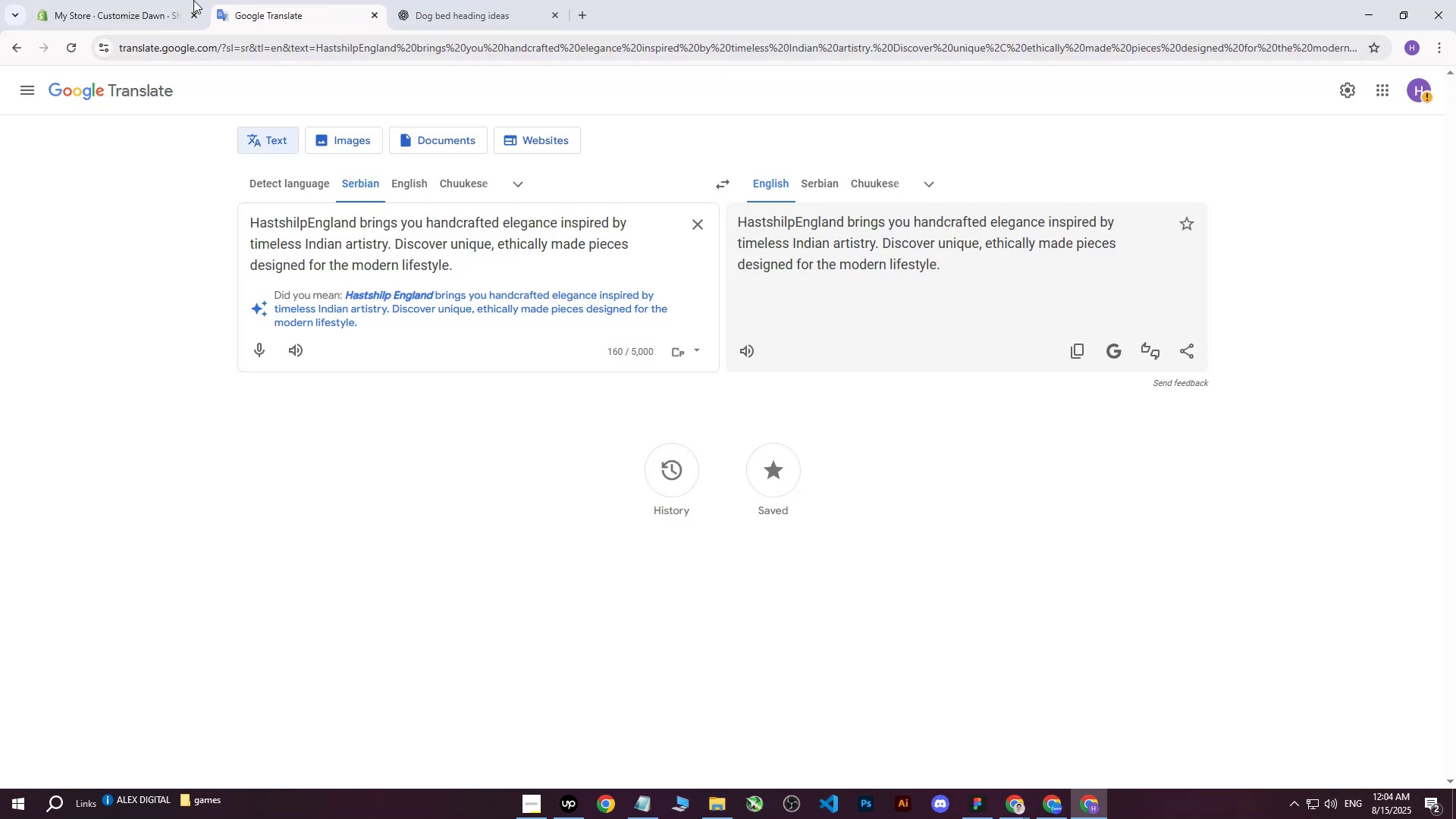 
double_click([165, 0])
 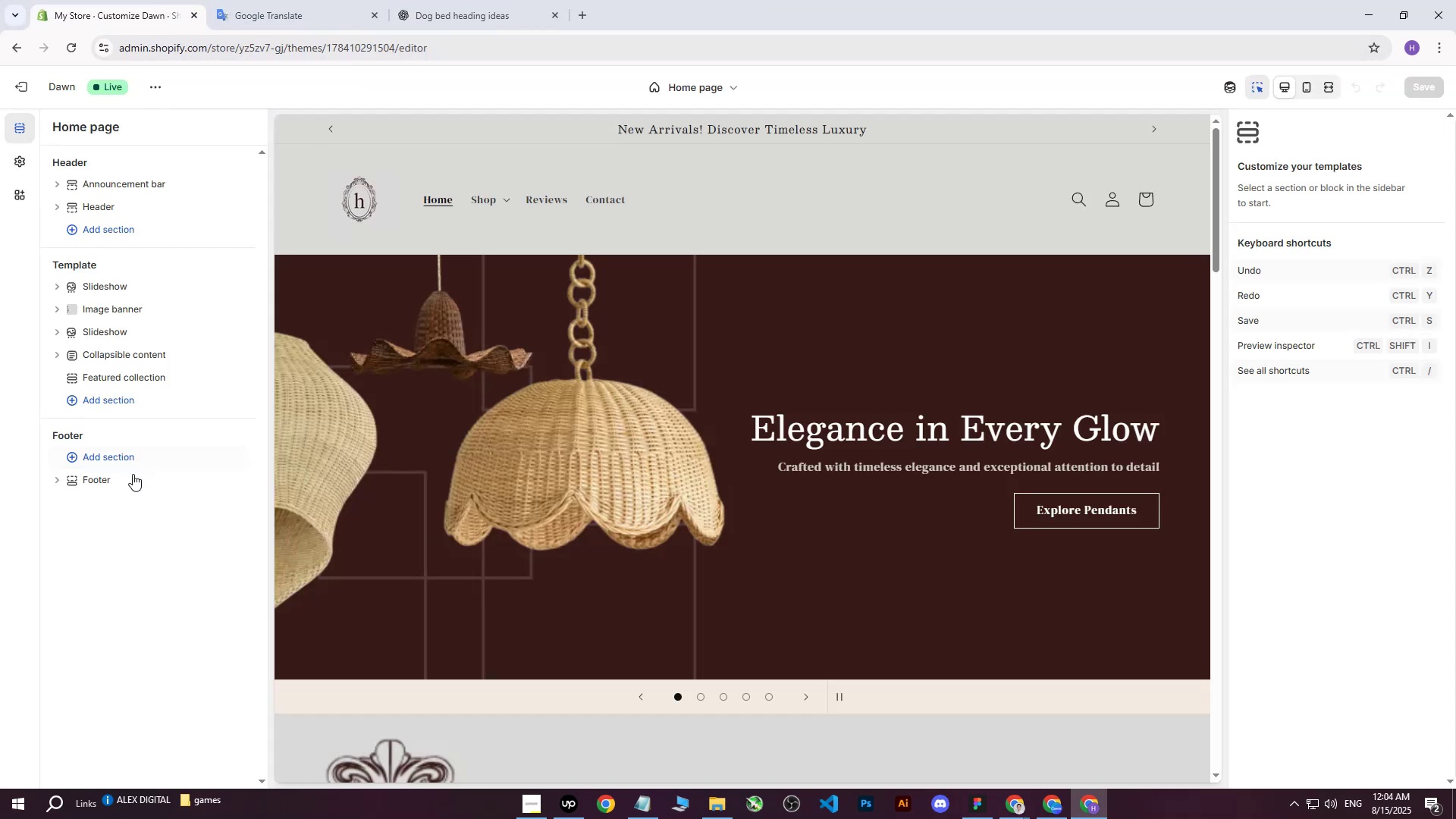 
left_click([127, 481])
 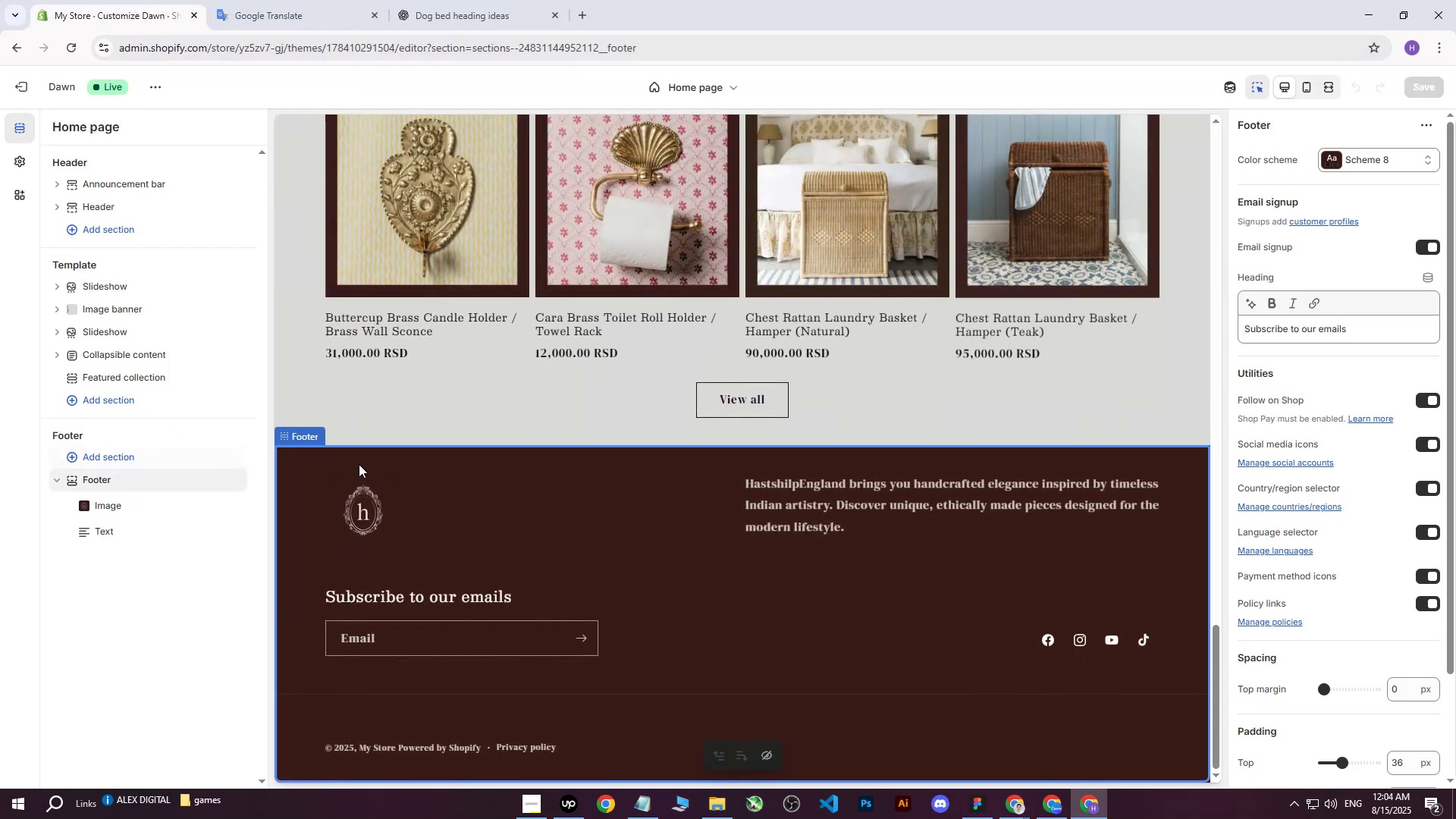 
left_click([814, 499])
 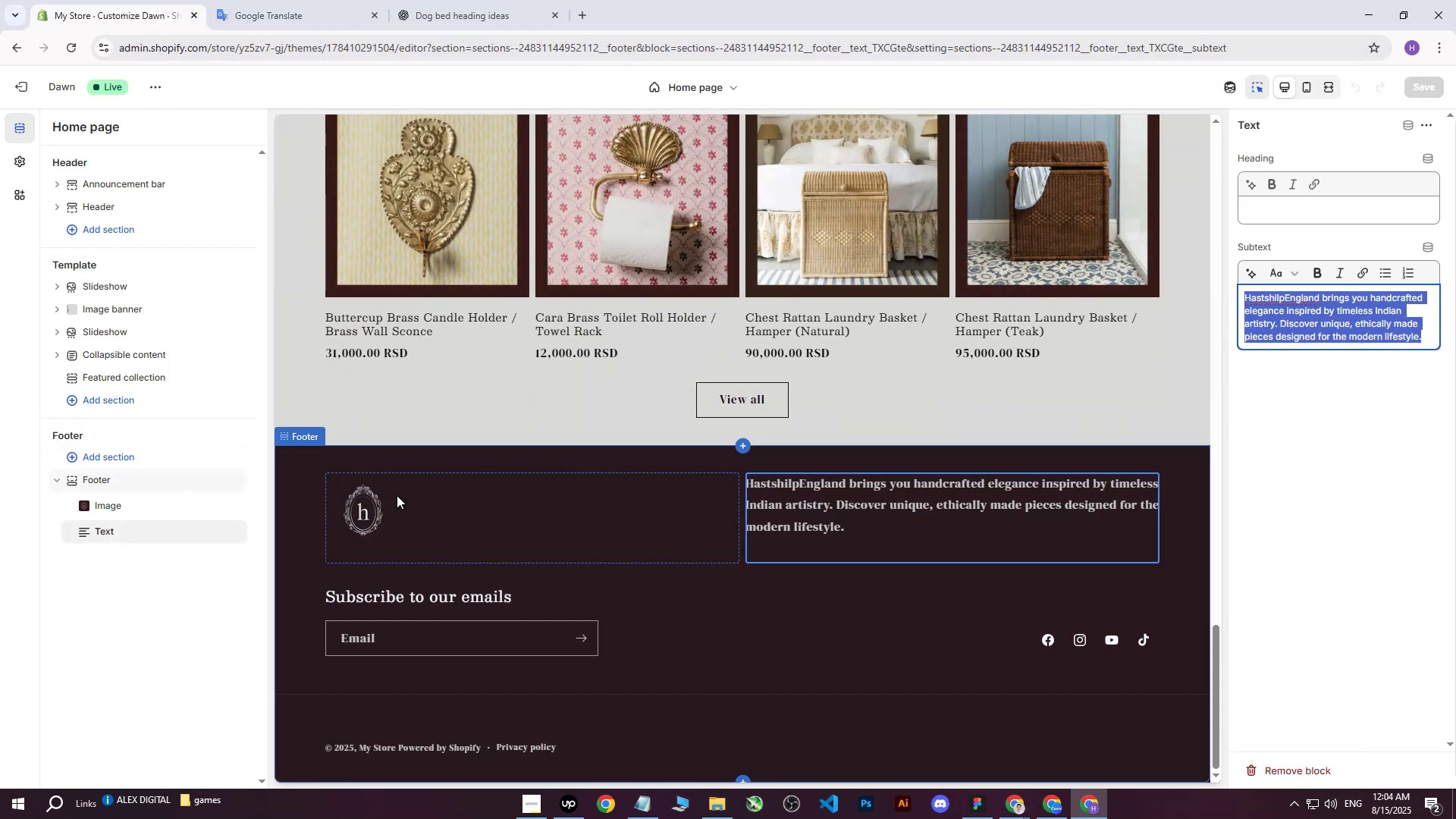 
left_click([328, 464])
 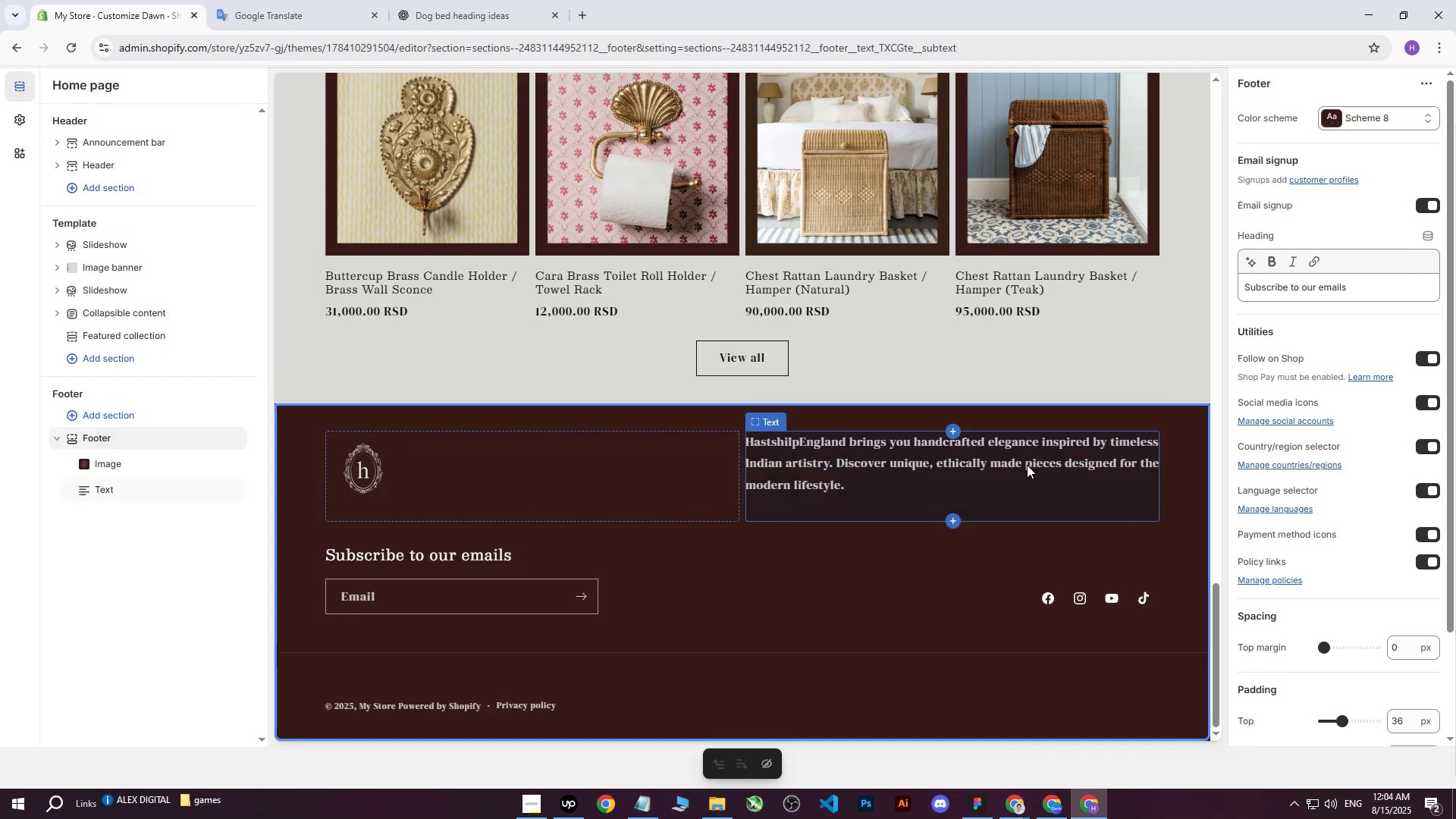 
scroll: coordinate [1366, 548], scroll_direction: up, amount: 2.0
 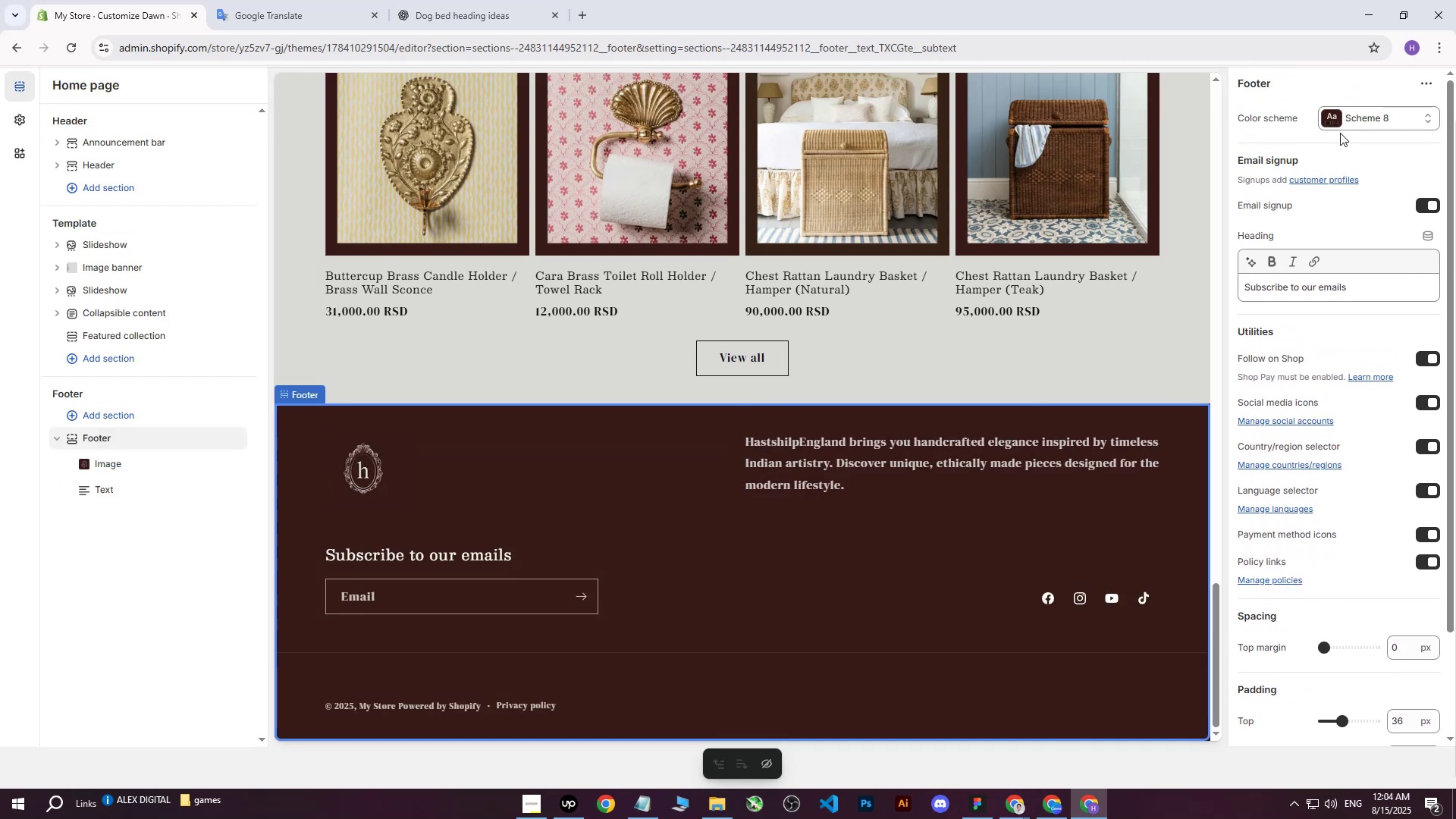 
left_click([1338, 125])
 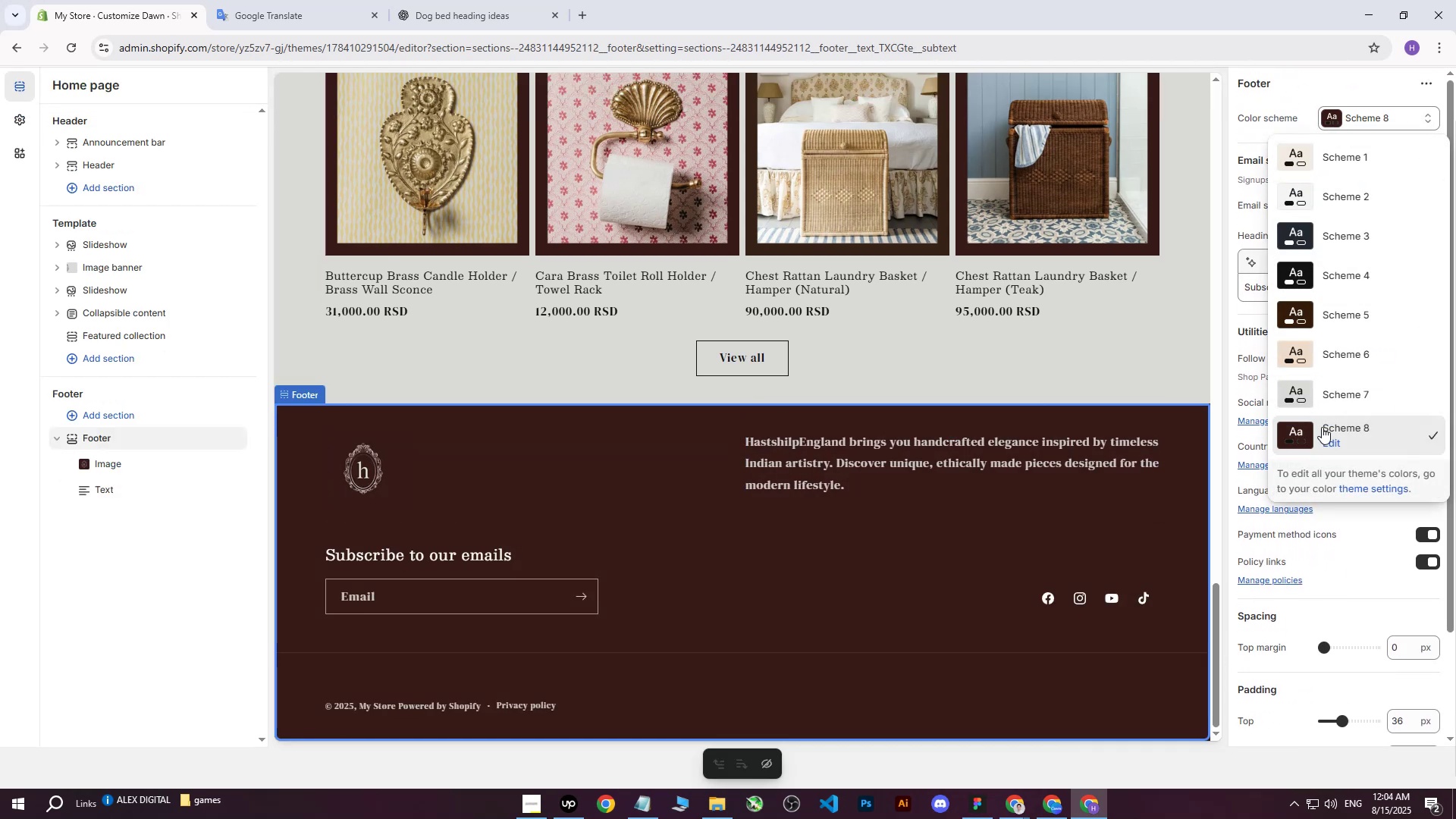 
left_click([1332, 441])
 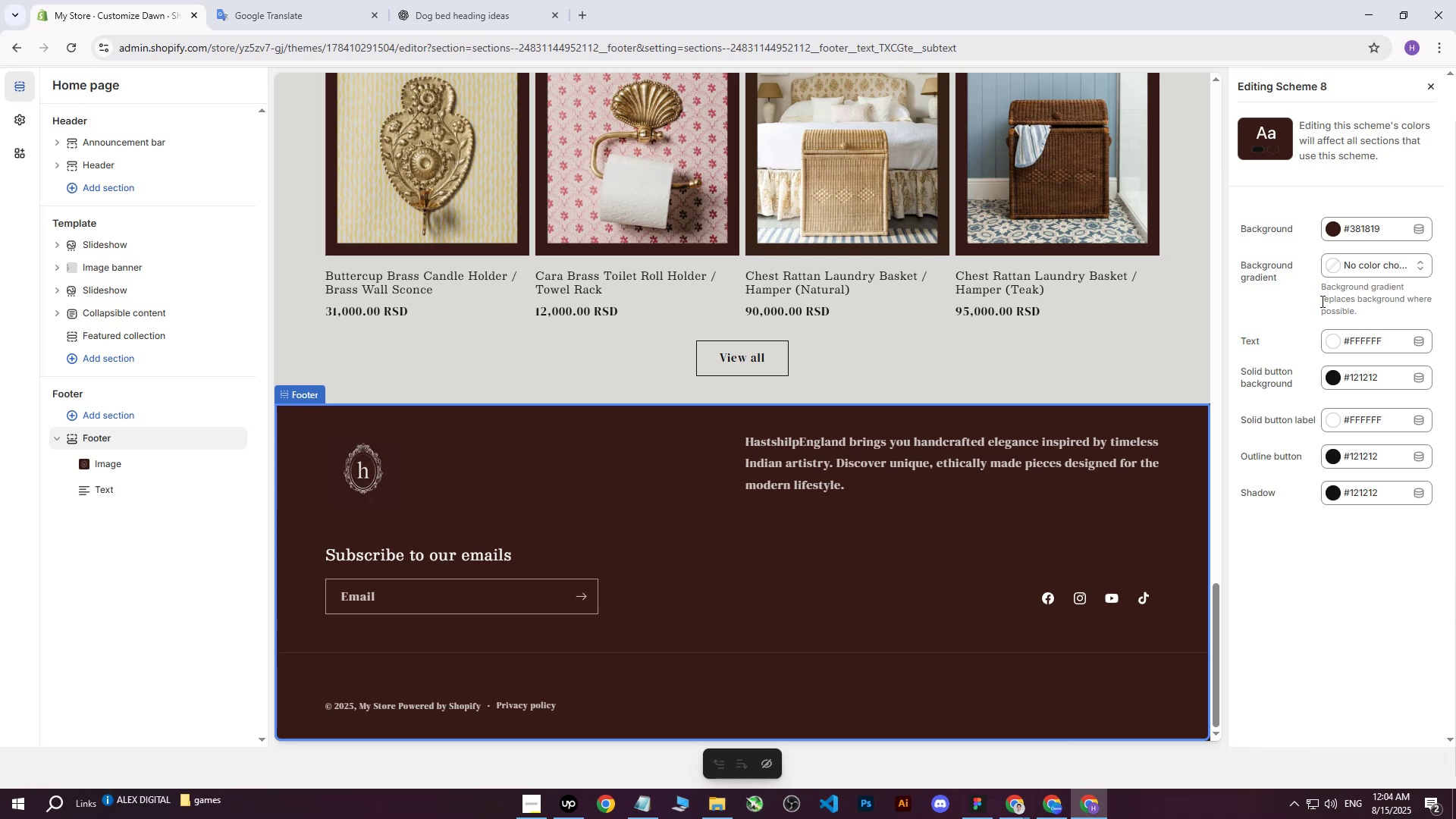 
wait(11.58)
 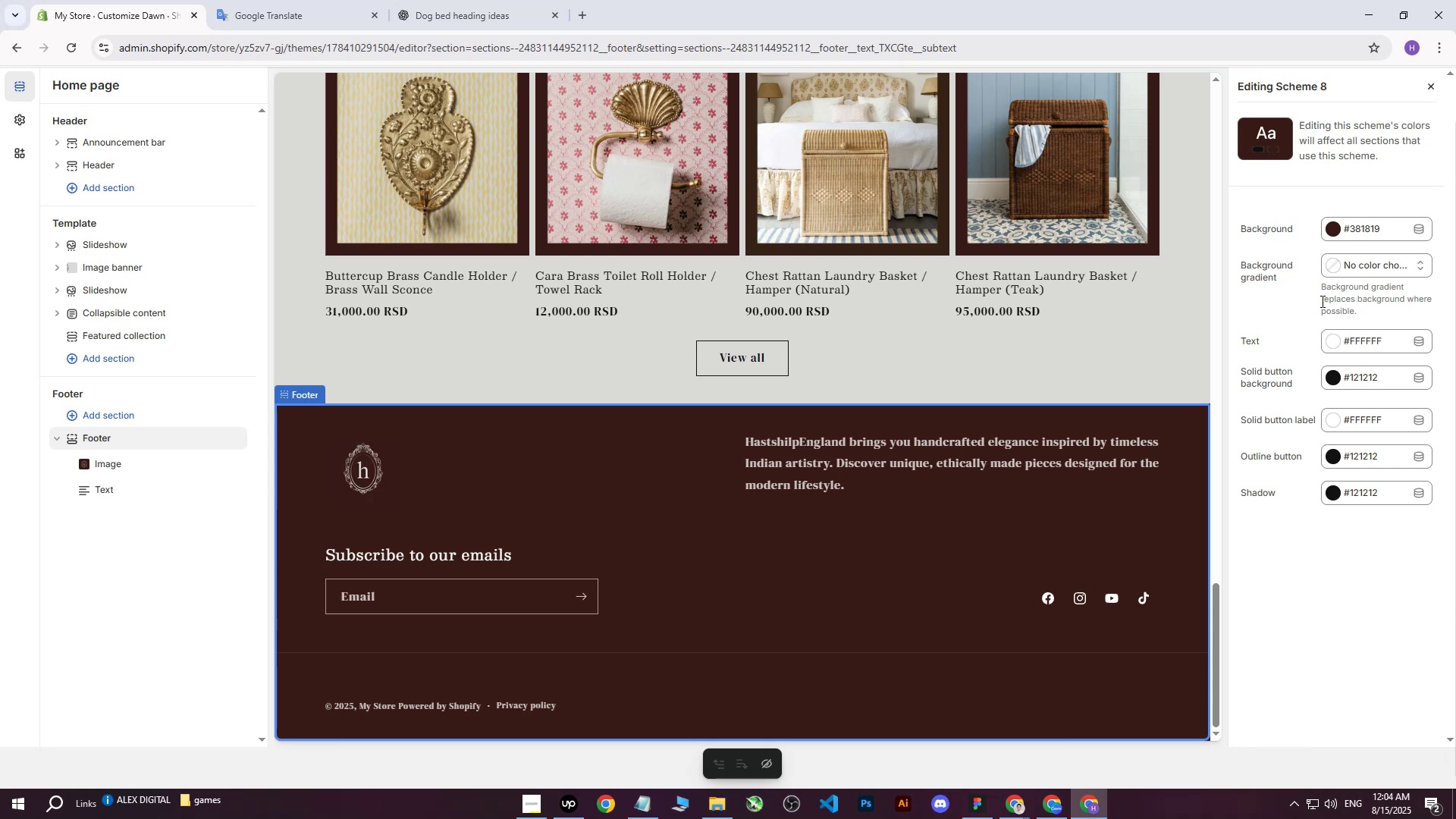 
scroll: coordinate [563, 522], scroll_direction: down, amount: 2.0
 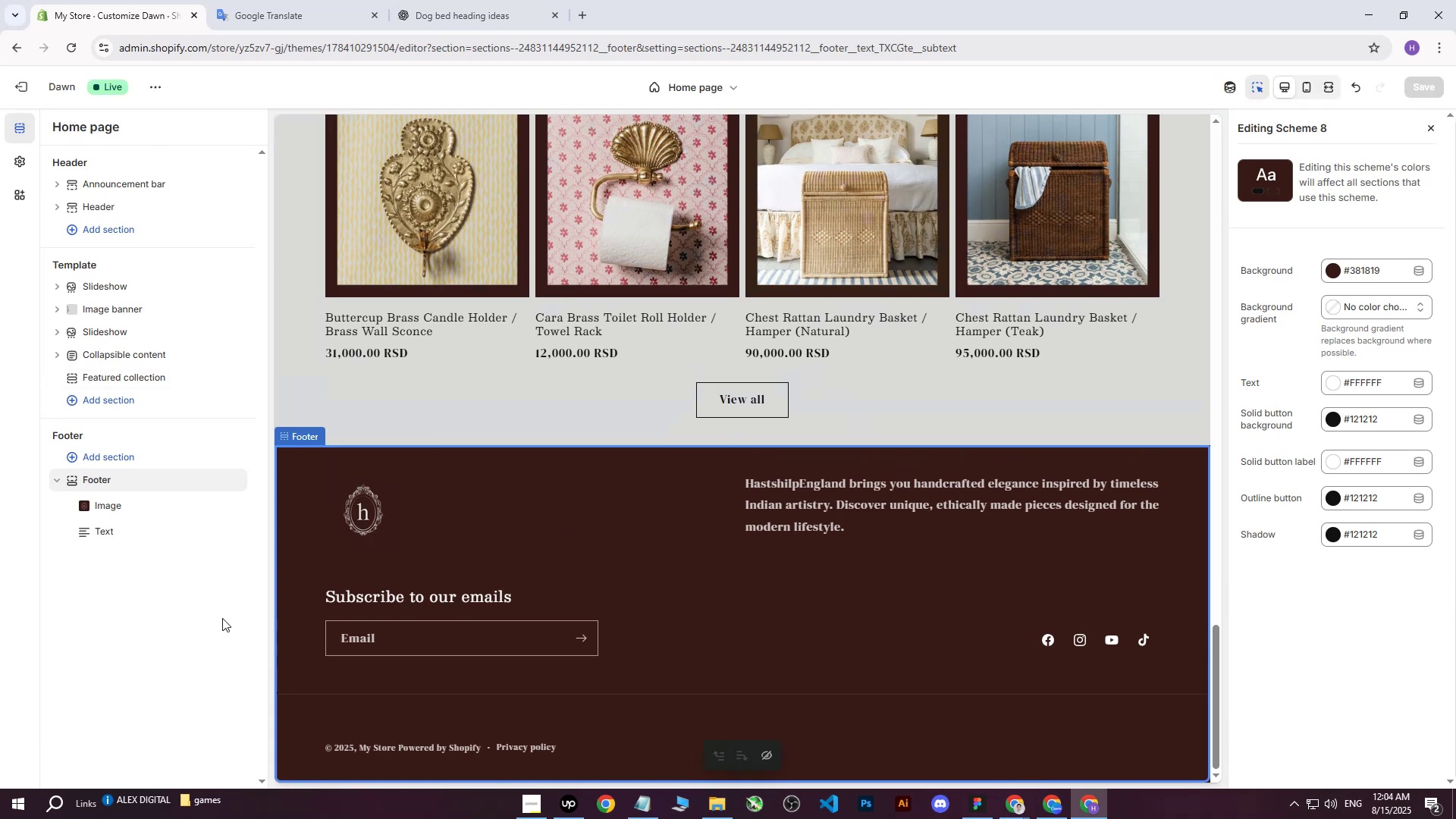 
left_click([222, 618])
 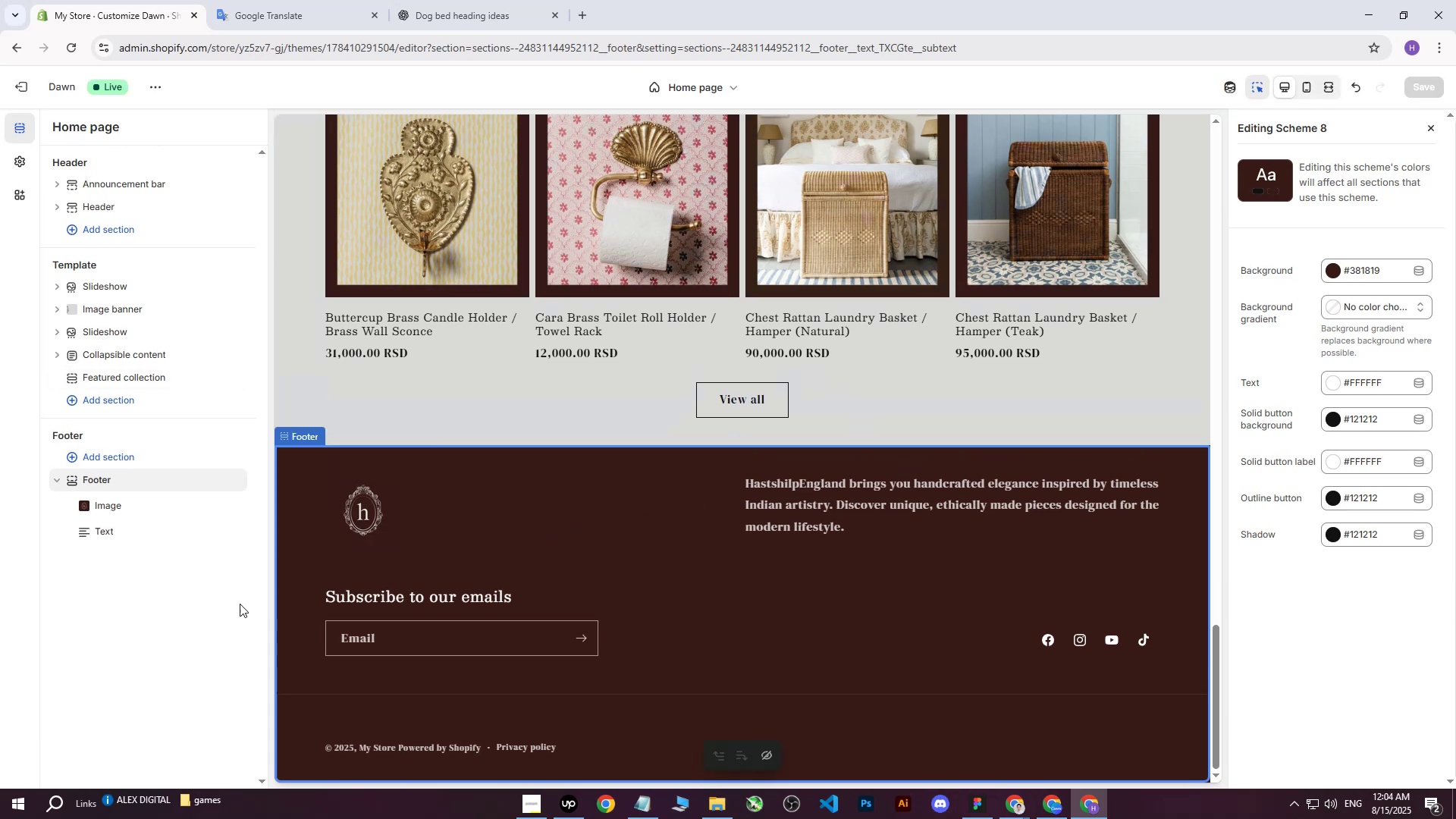 
scroll: coordinate [425, 327], scroll_direction: up, amount: 32.0
 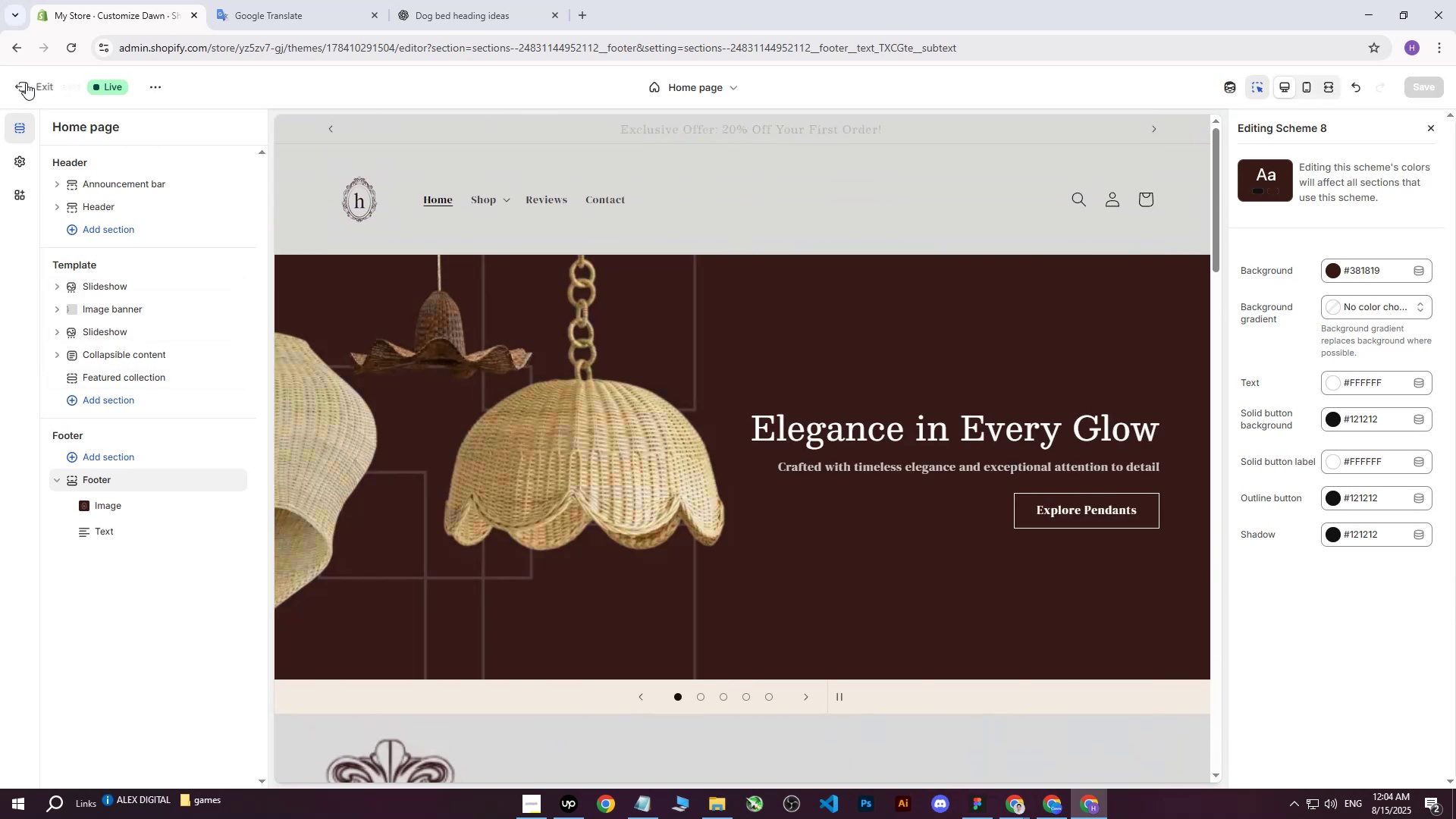 
left_click([26, 83])
 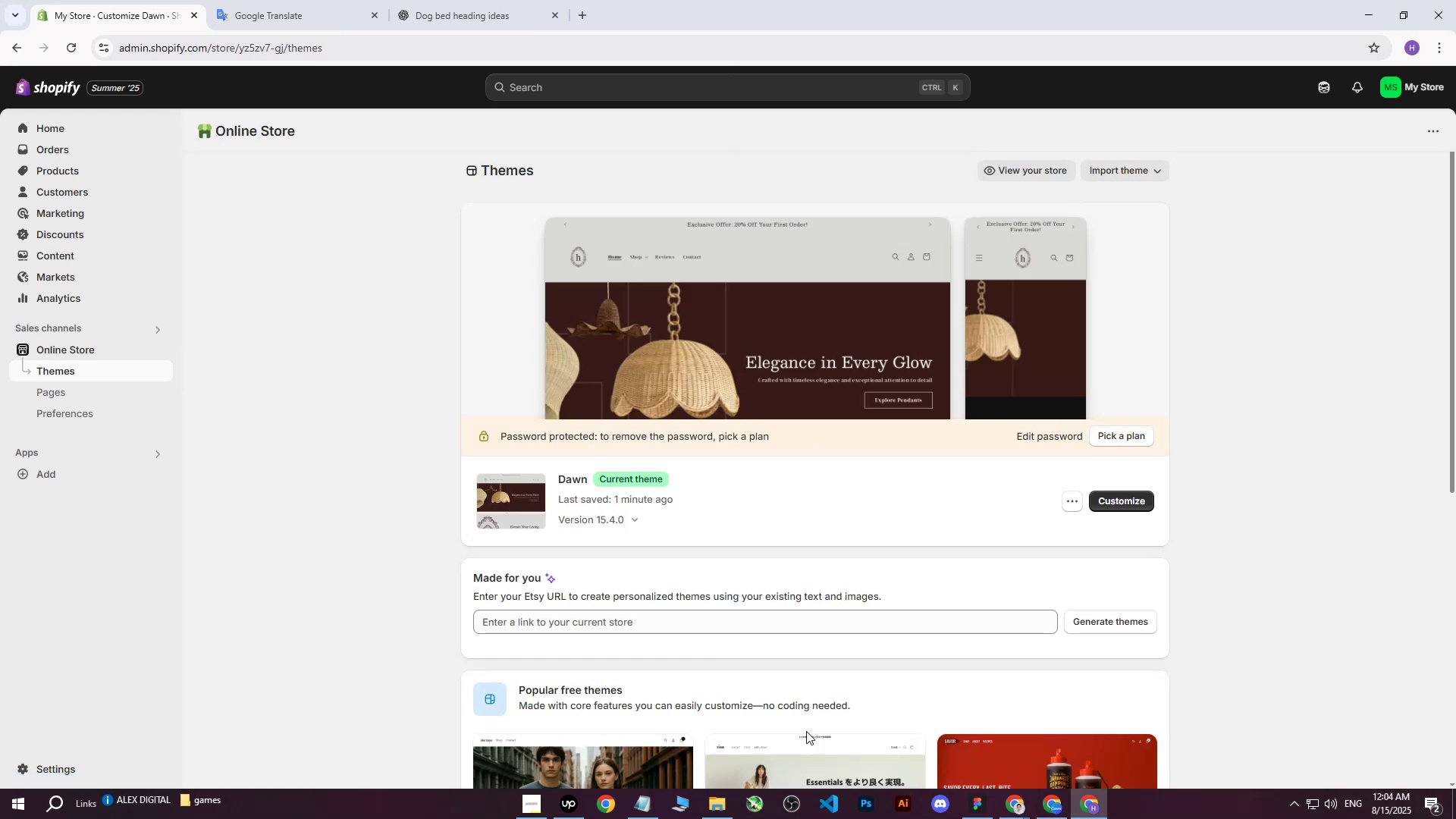 
left_click([566, 799])
 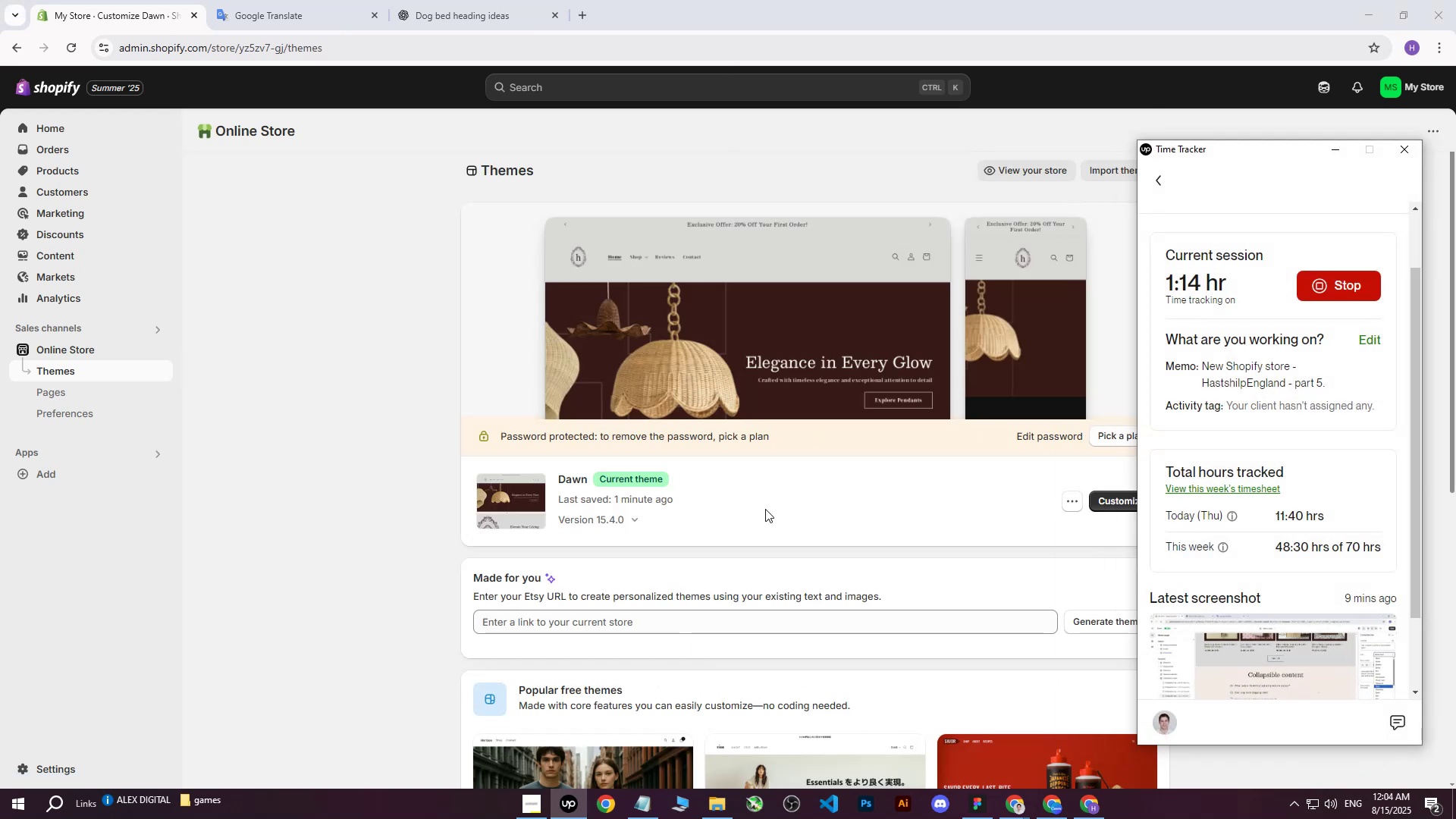 
wait(7.36)
 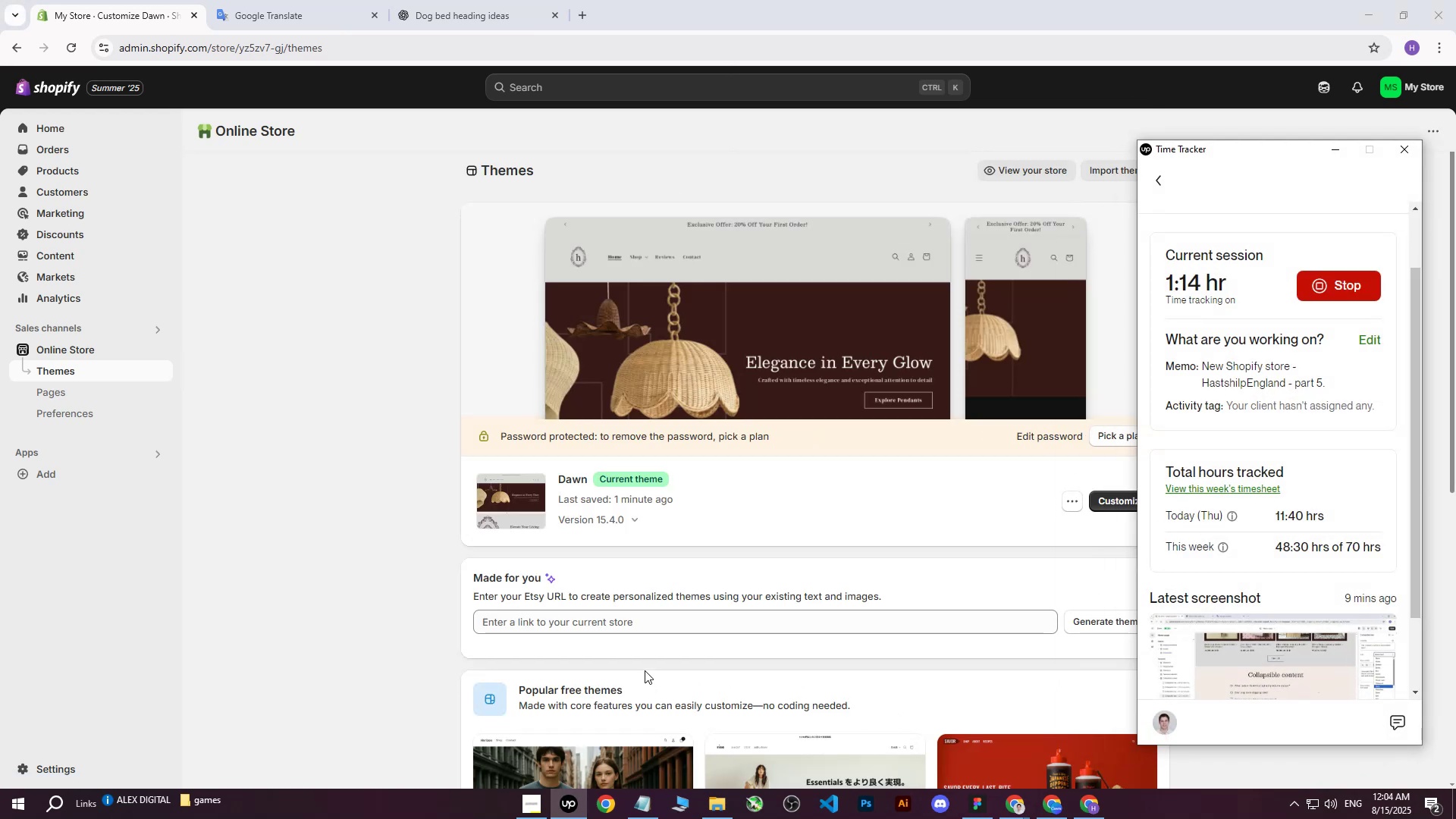 
left_click_drag(start_coordinate=[1154, 181], to_coordinate=[1200, 135])
 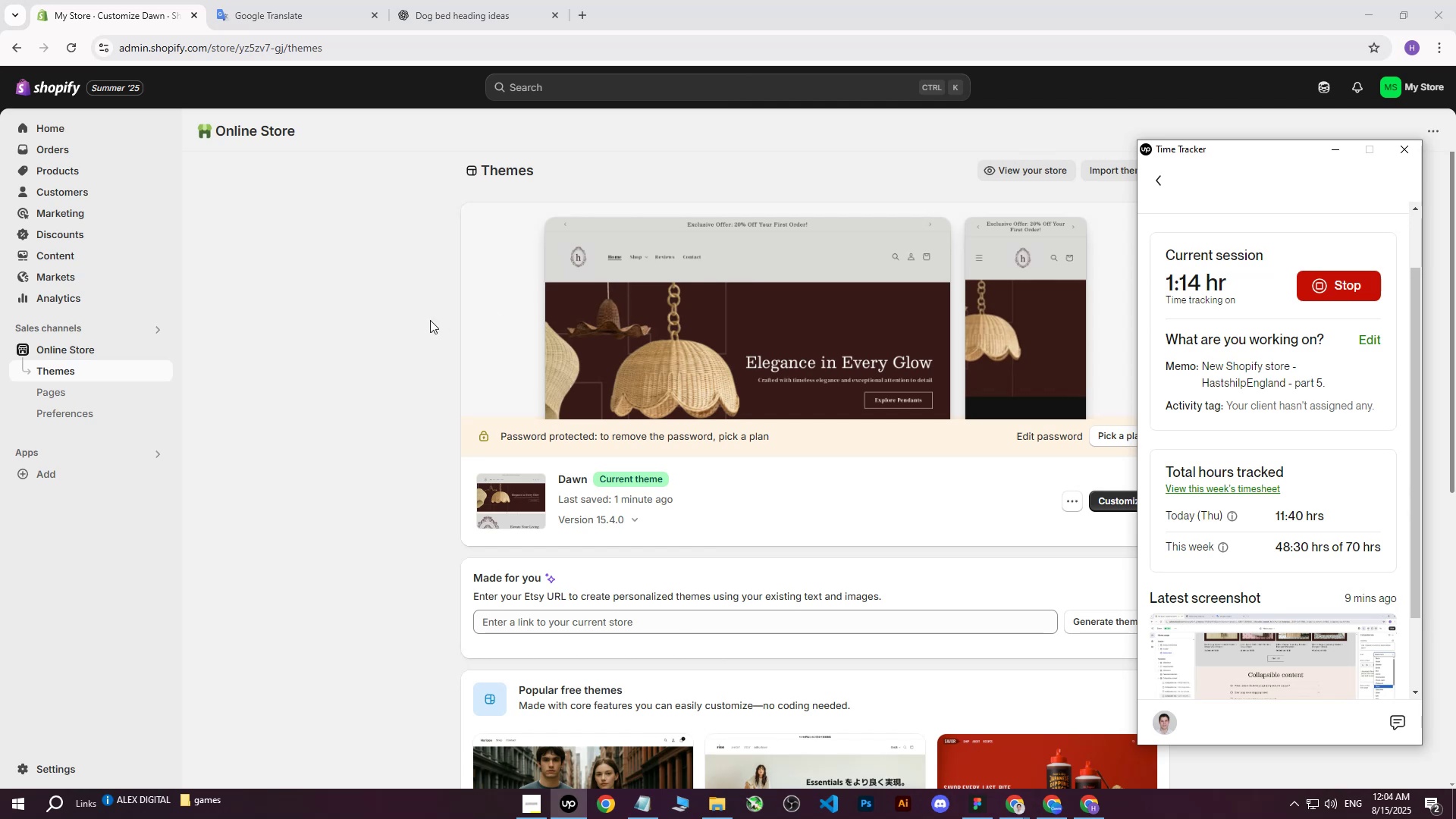 
left_click([422, 364])
 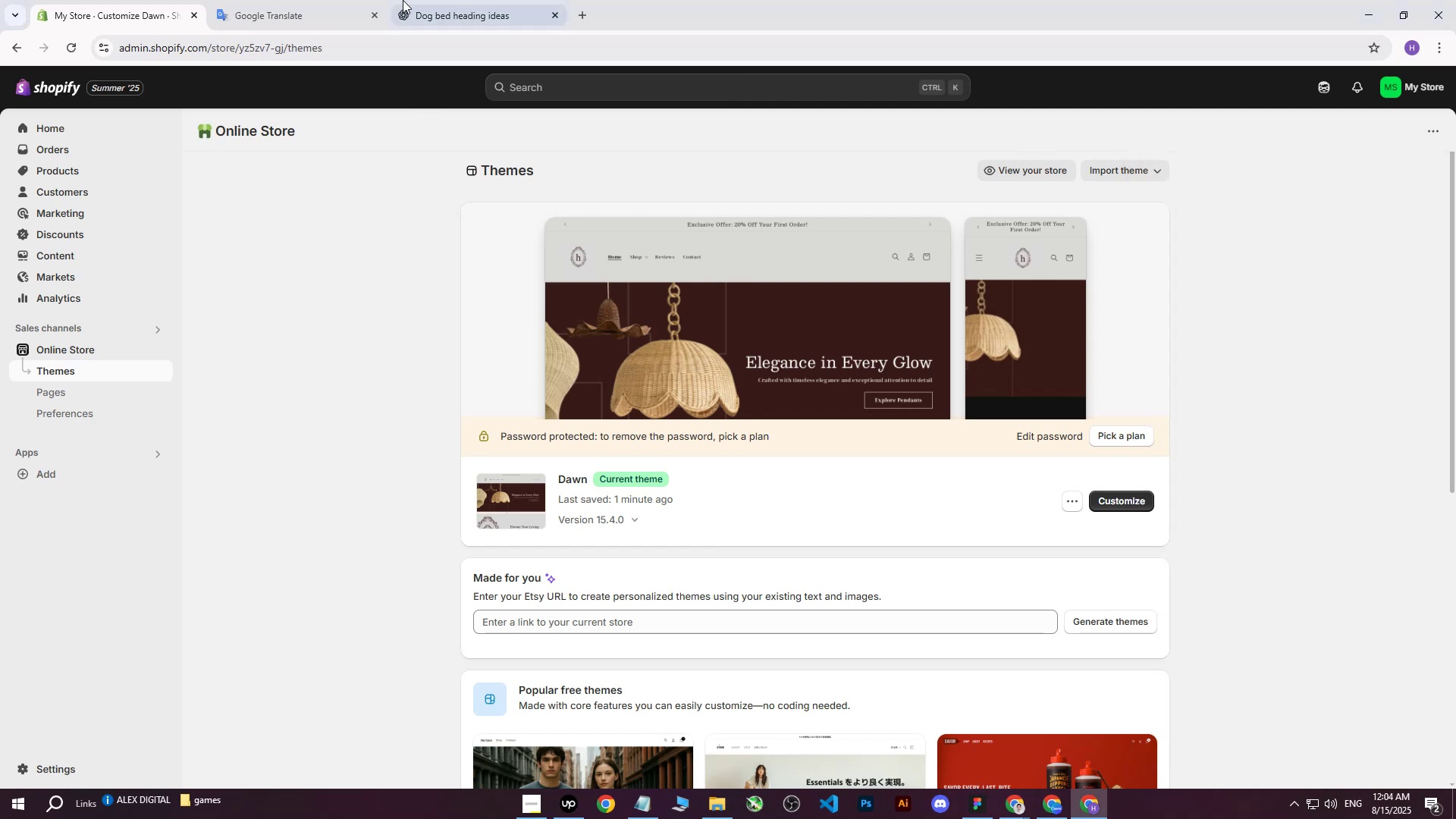 
left_click([474, 0])
 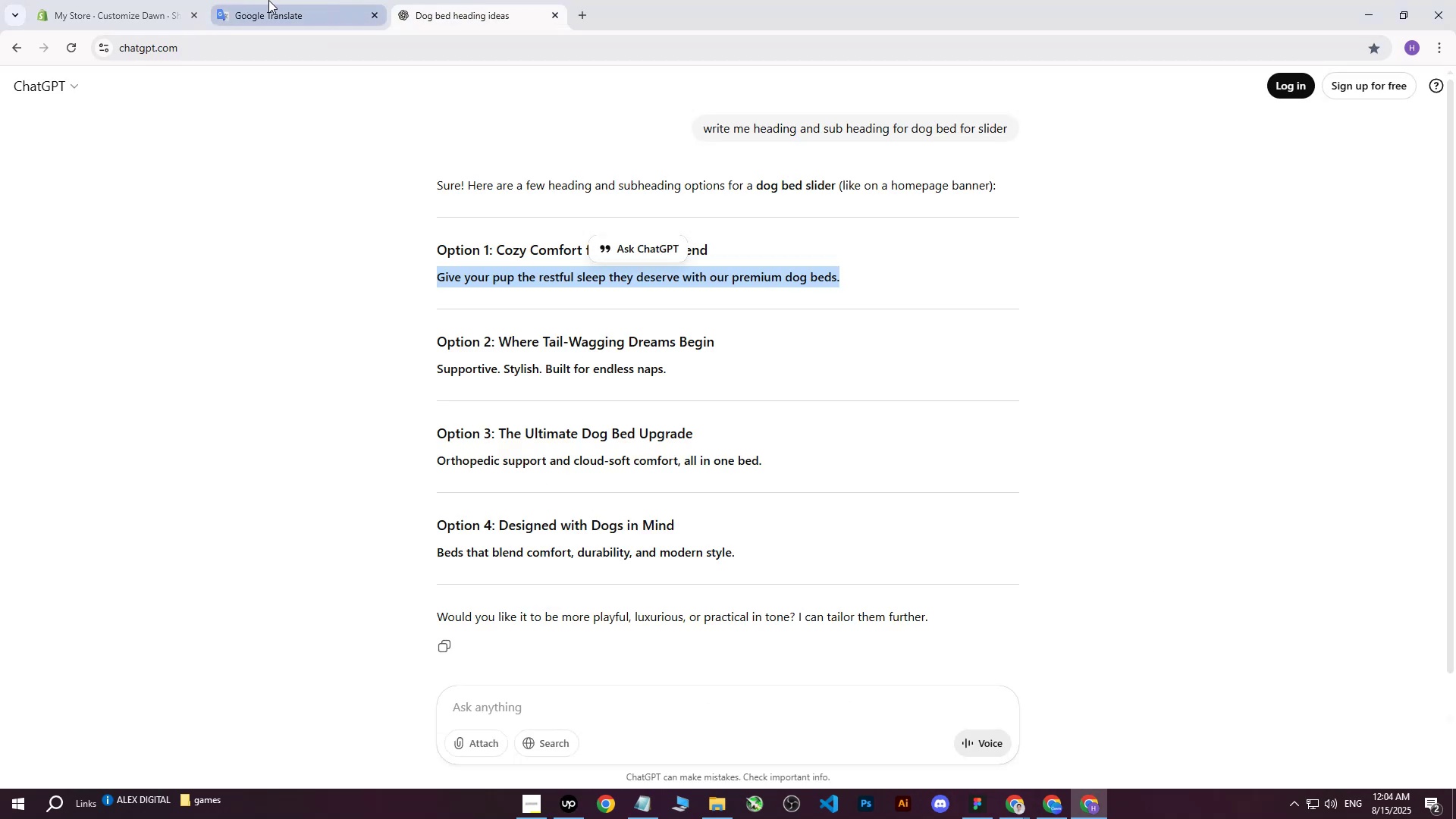 
double_click([191, 0])
 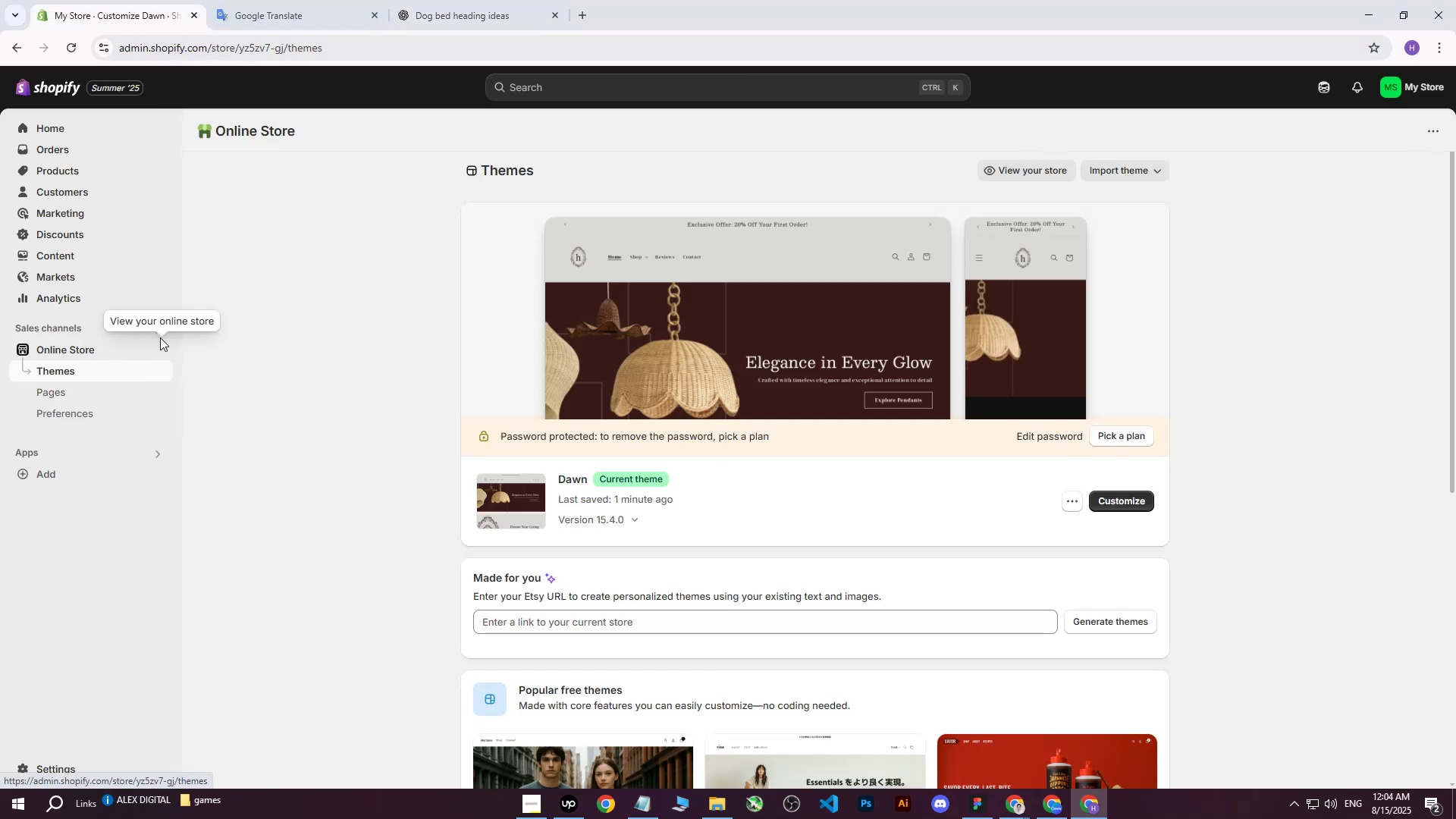 
left_click([162, 348])
 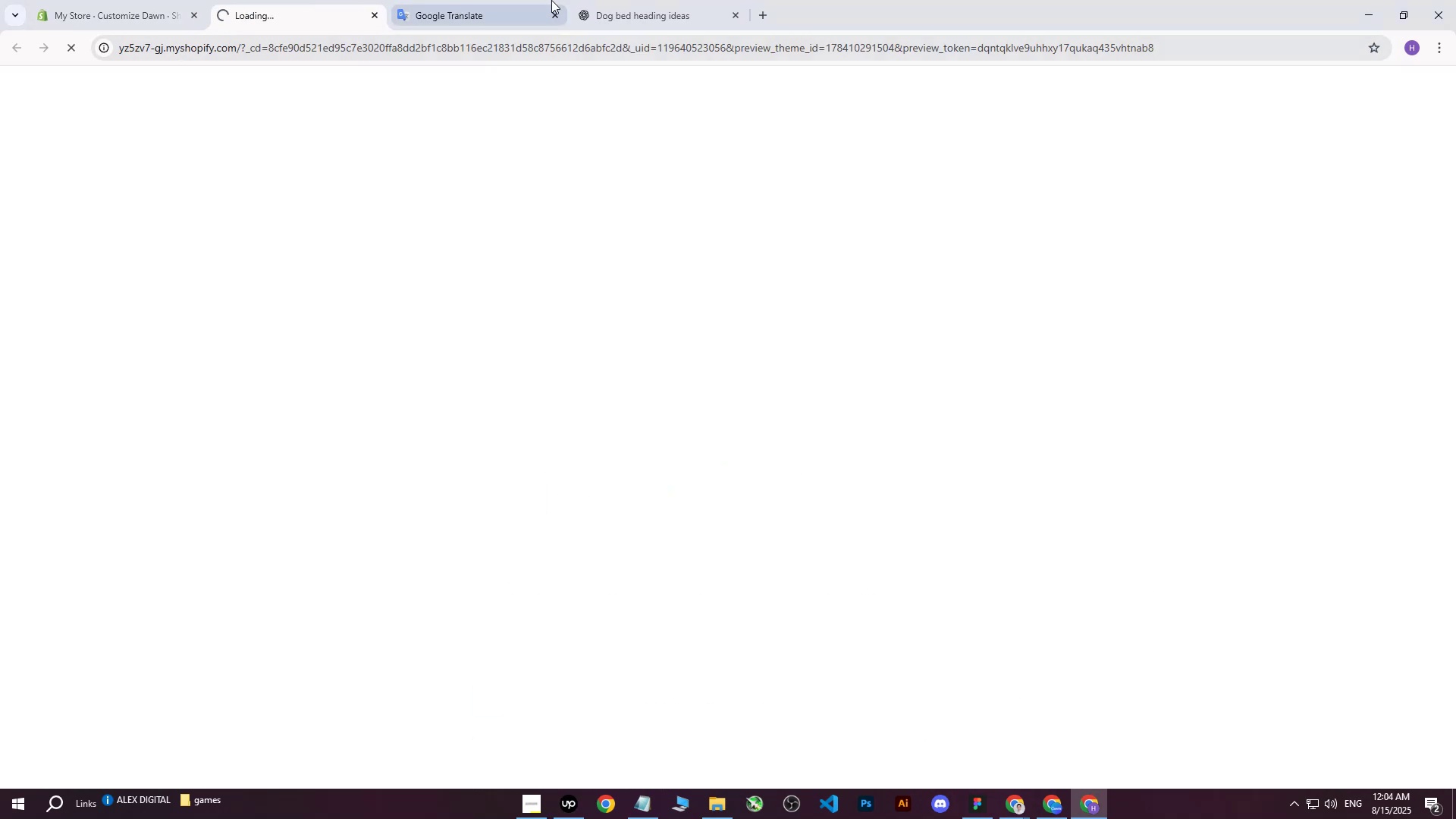 
double_click([667, 0])
 